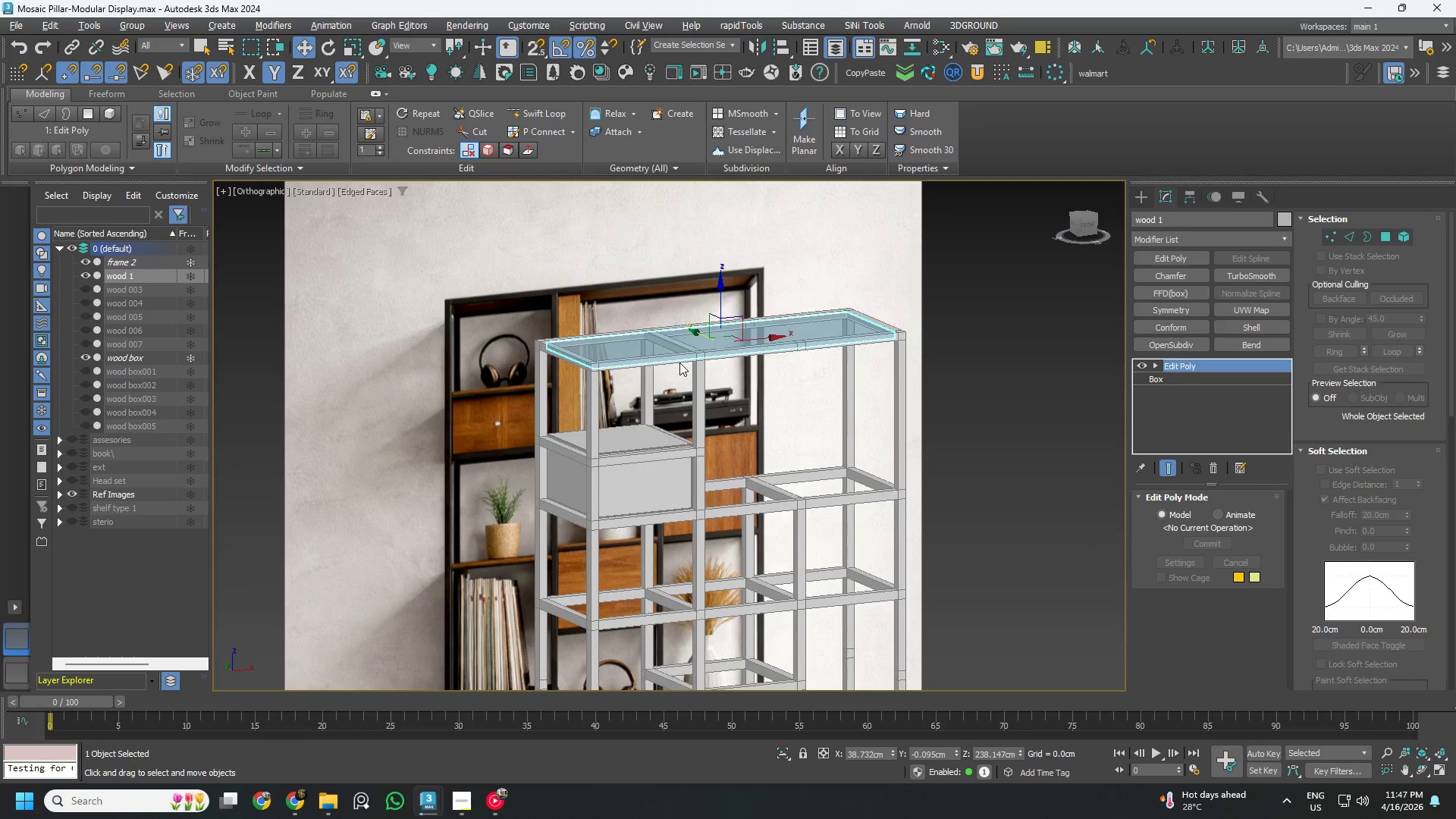 
hold_key(key=AltLeft, duration=0.88)
 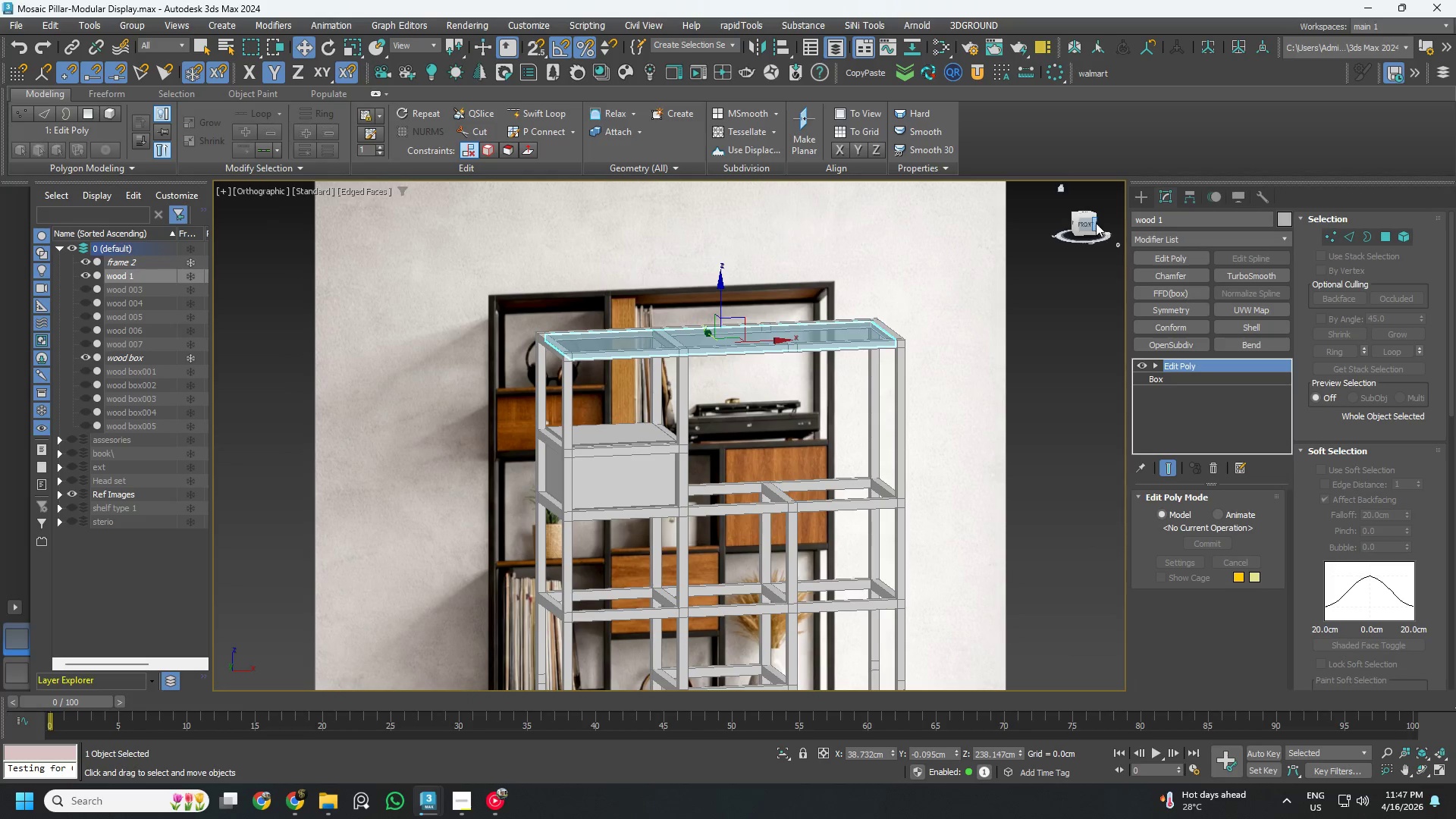 
left_click([1088, 221])
 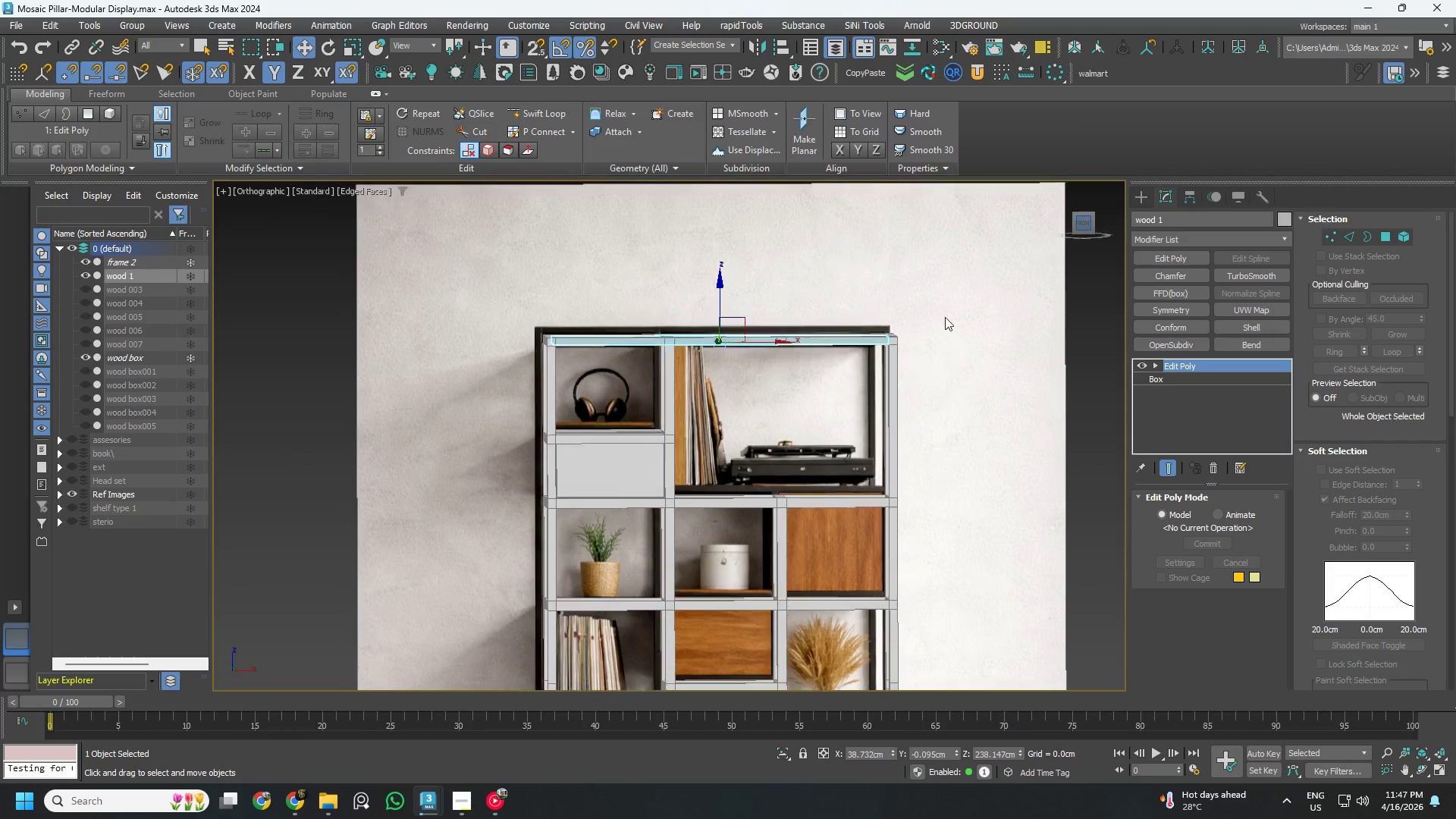 
key(1)
 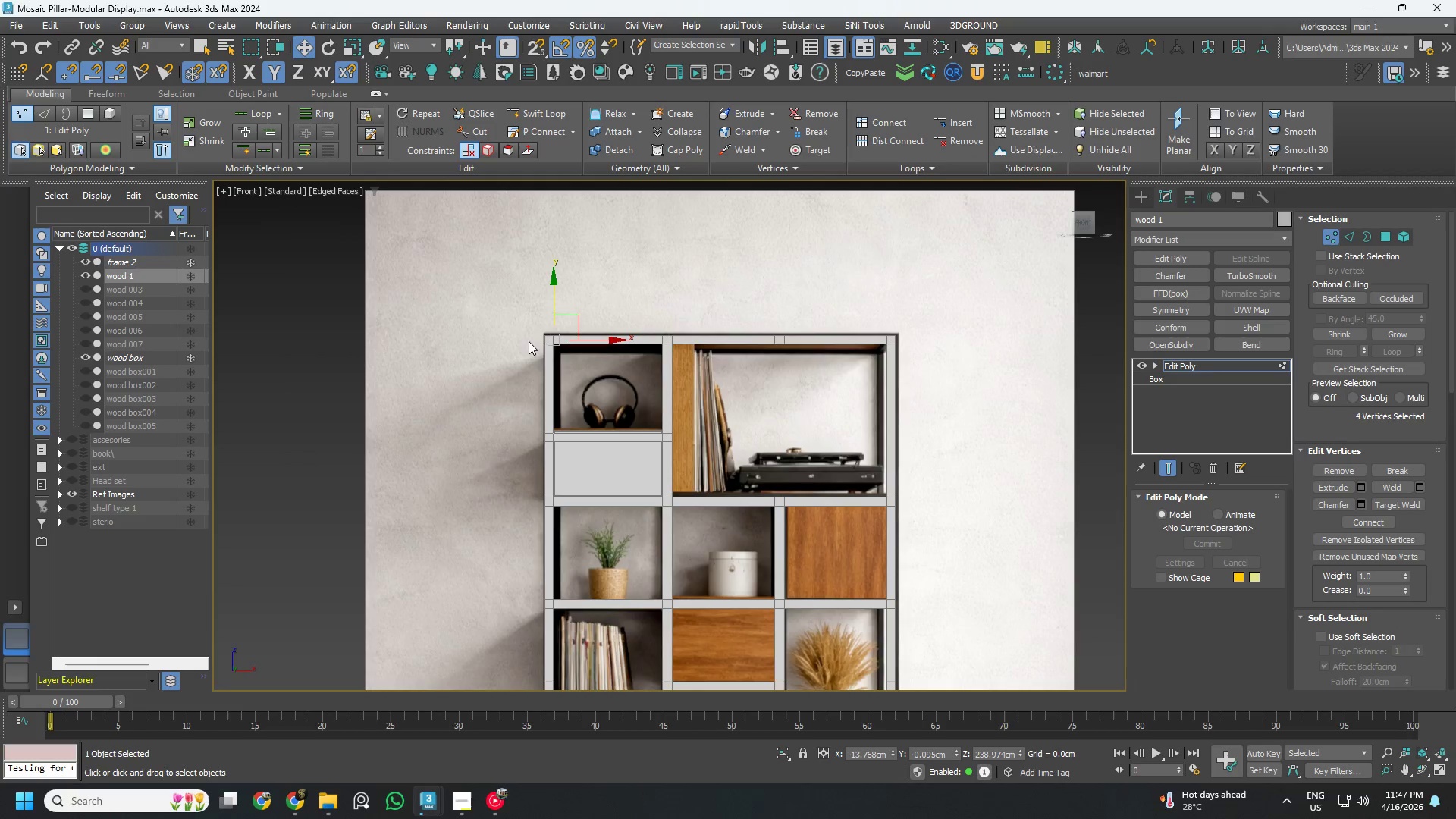 
scroll: coordinate [545, 328], scroll_direction: up, amount: 5.0
 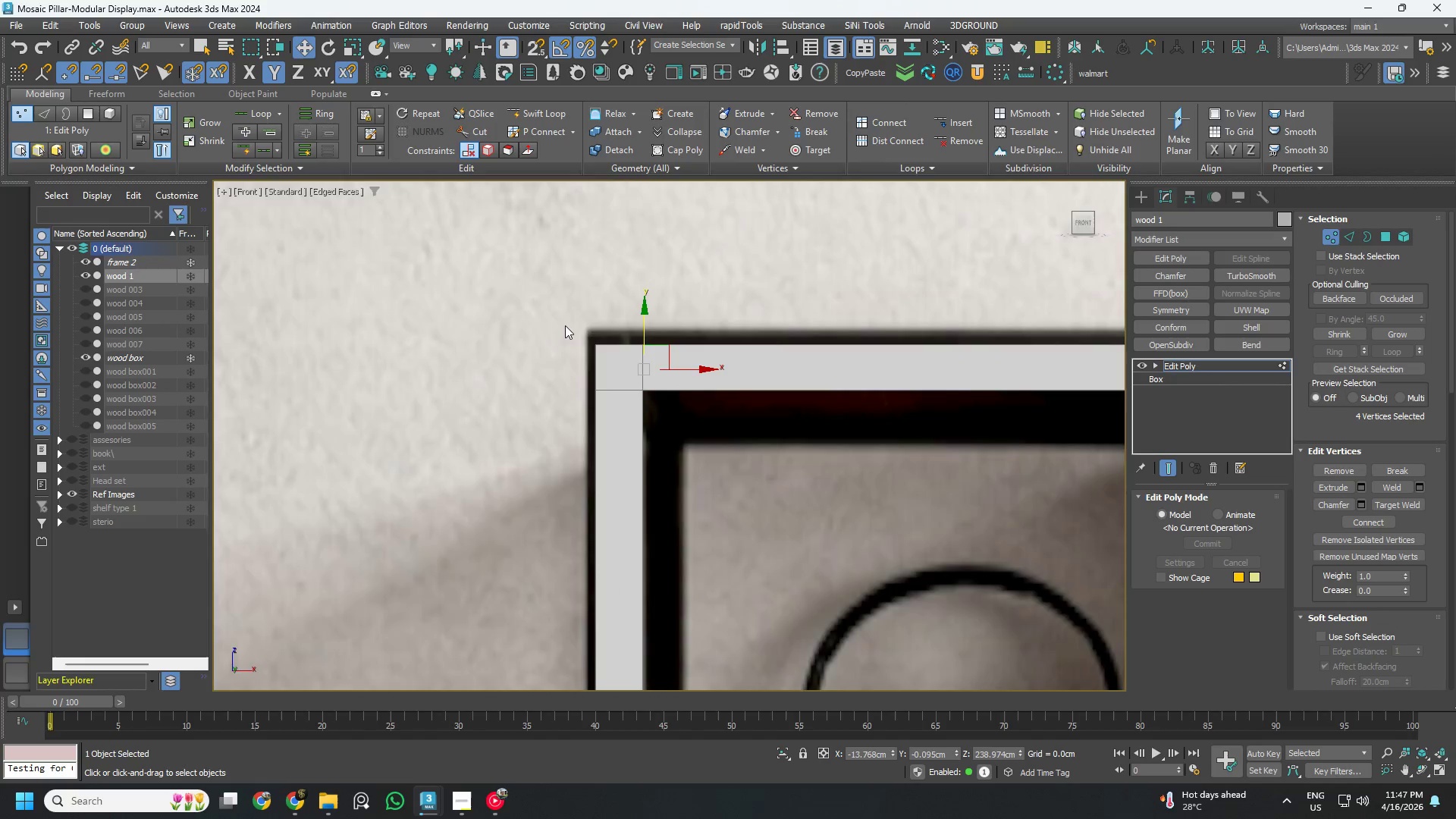 
key(F3)
 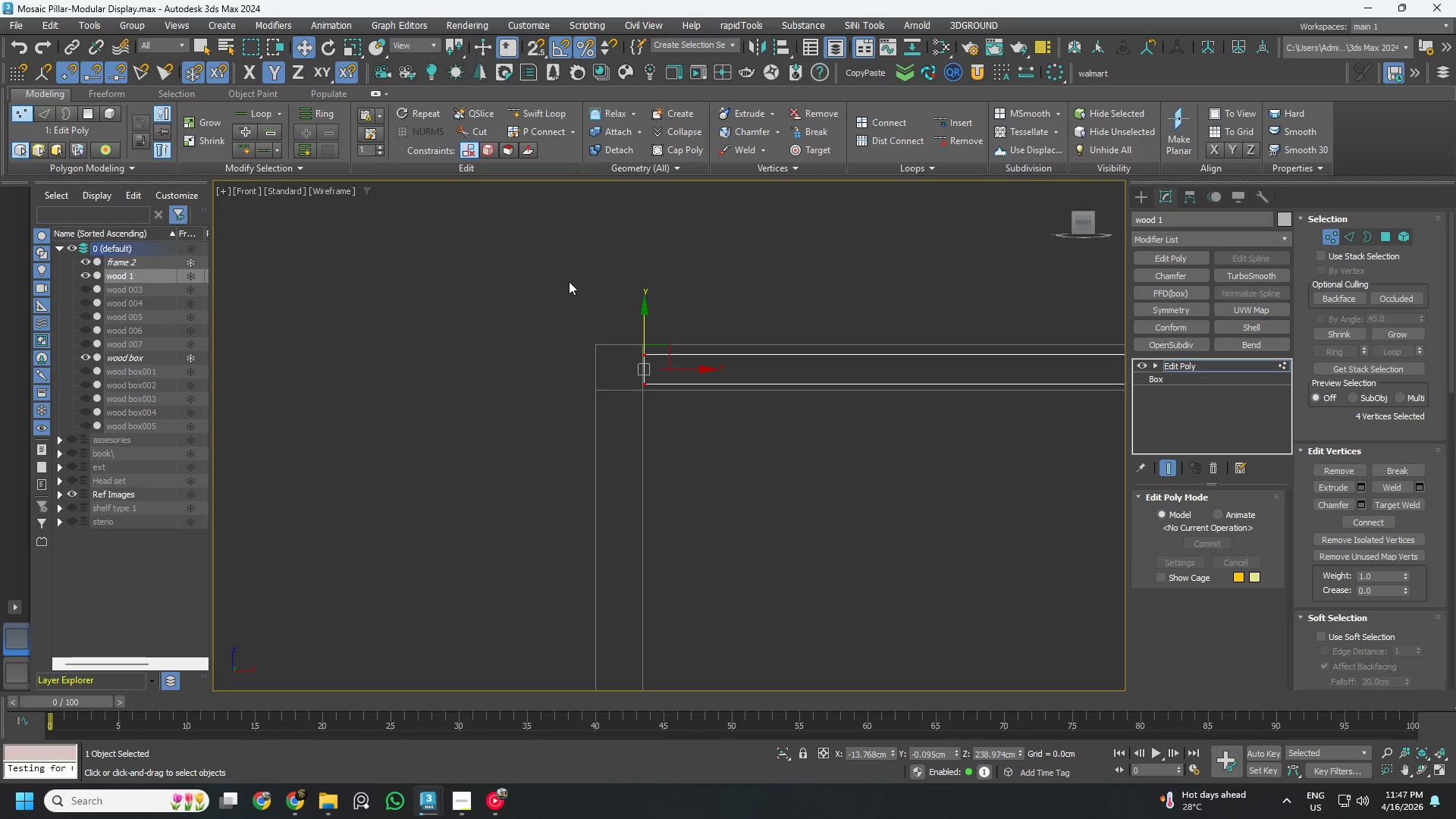 
left_click_drag(start_coordinate=[569, 278], to_coordinate=[745, 474])
 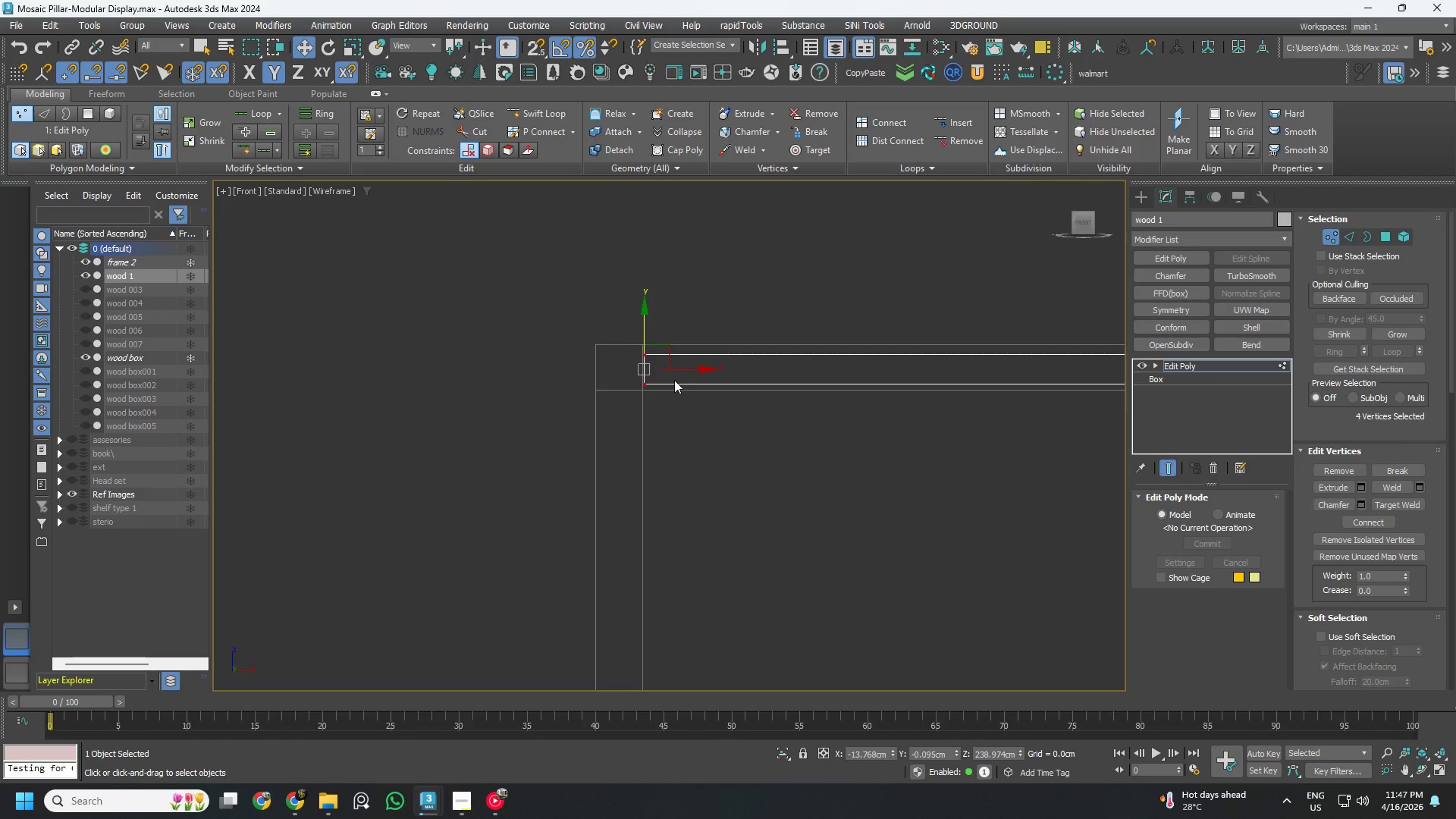 
key(S)
 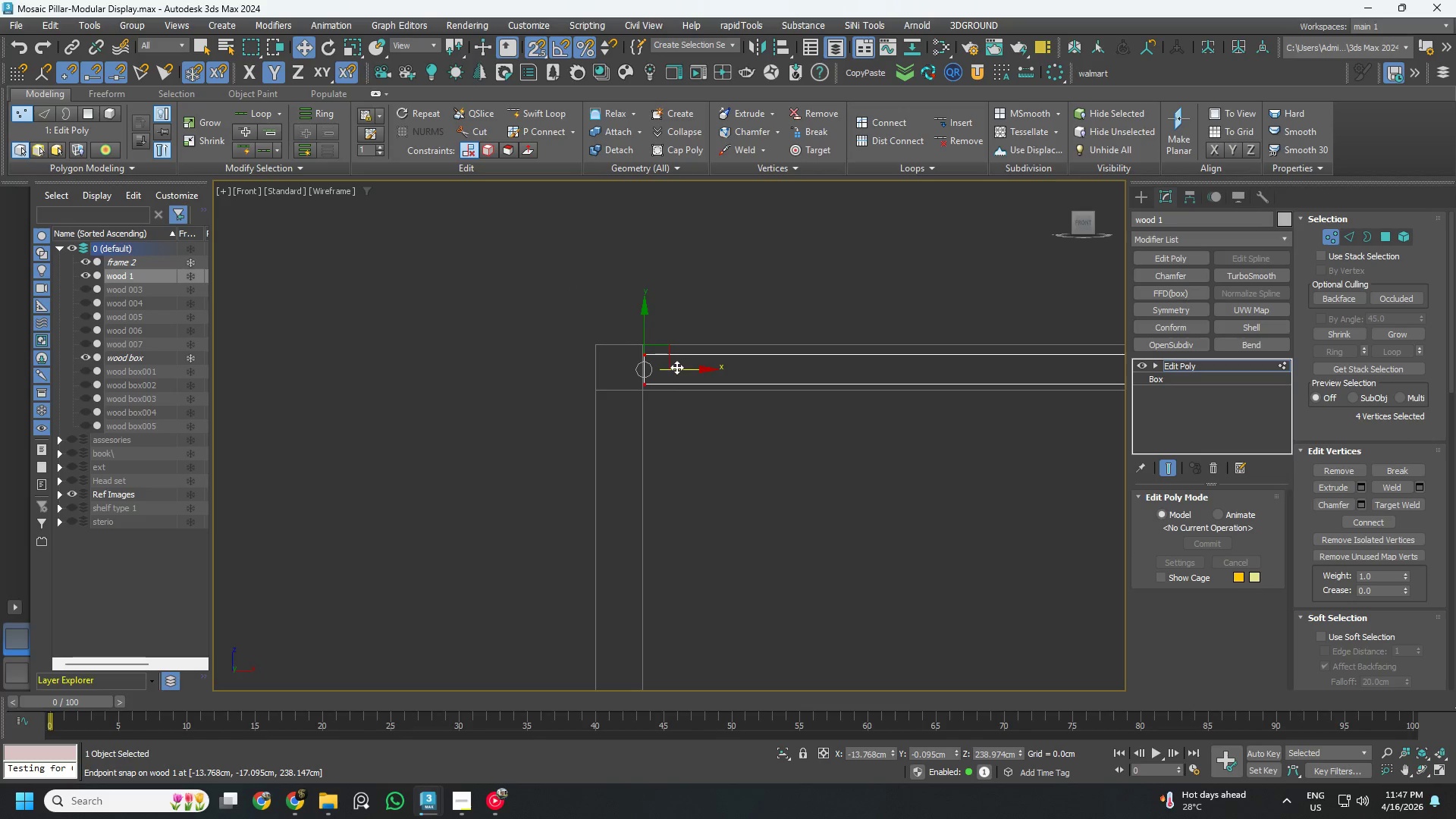 
left_click_drag(start_coordinate=[676, 368], to_coordinate=[647, 362])
 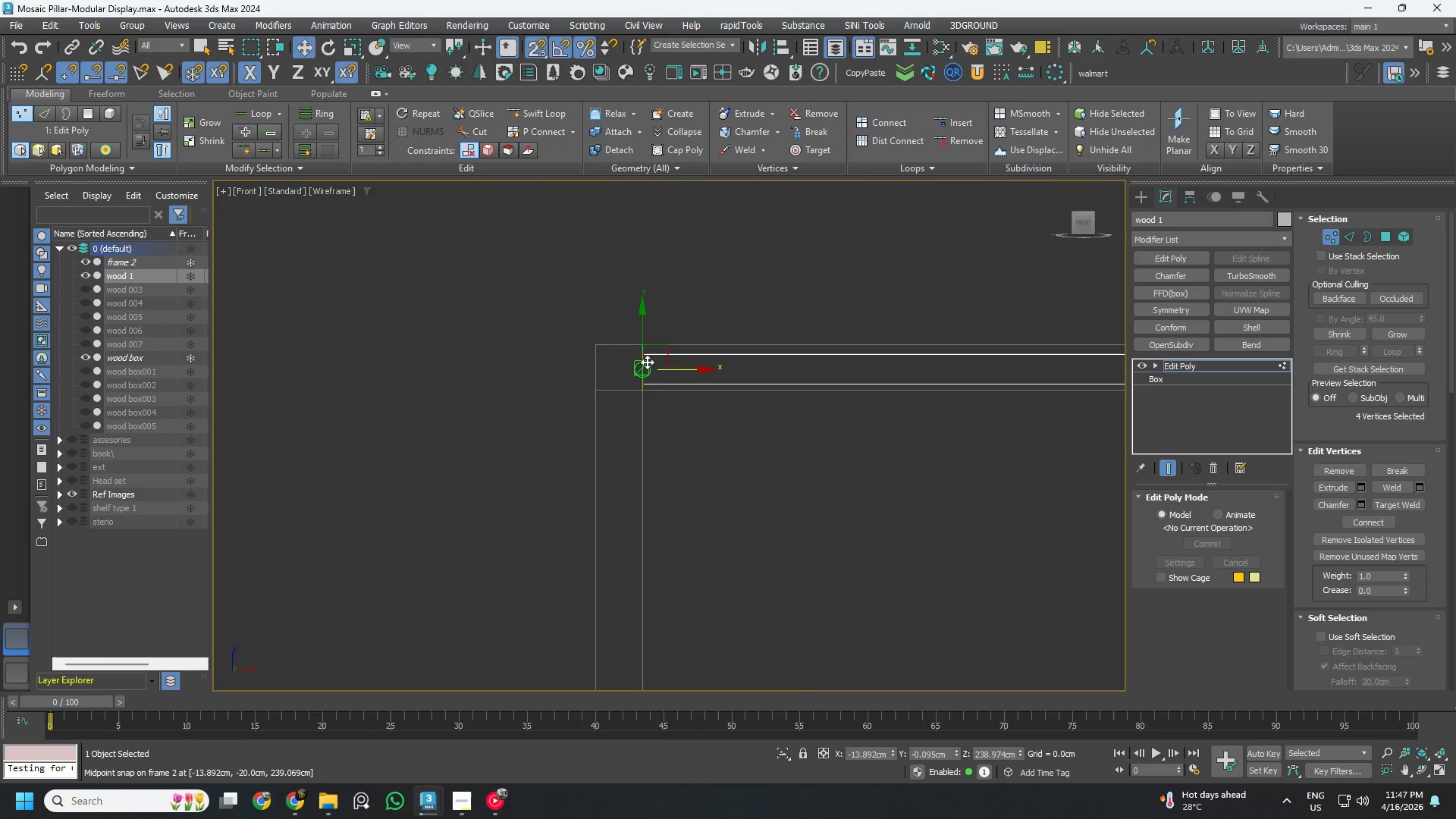 
scroll: coordinate [647, 364], scroll_direction: down, amount: 5.0
 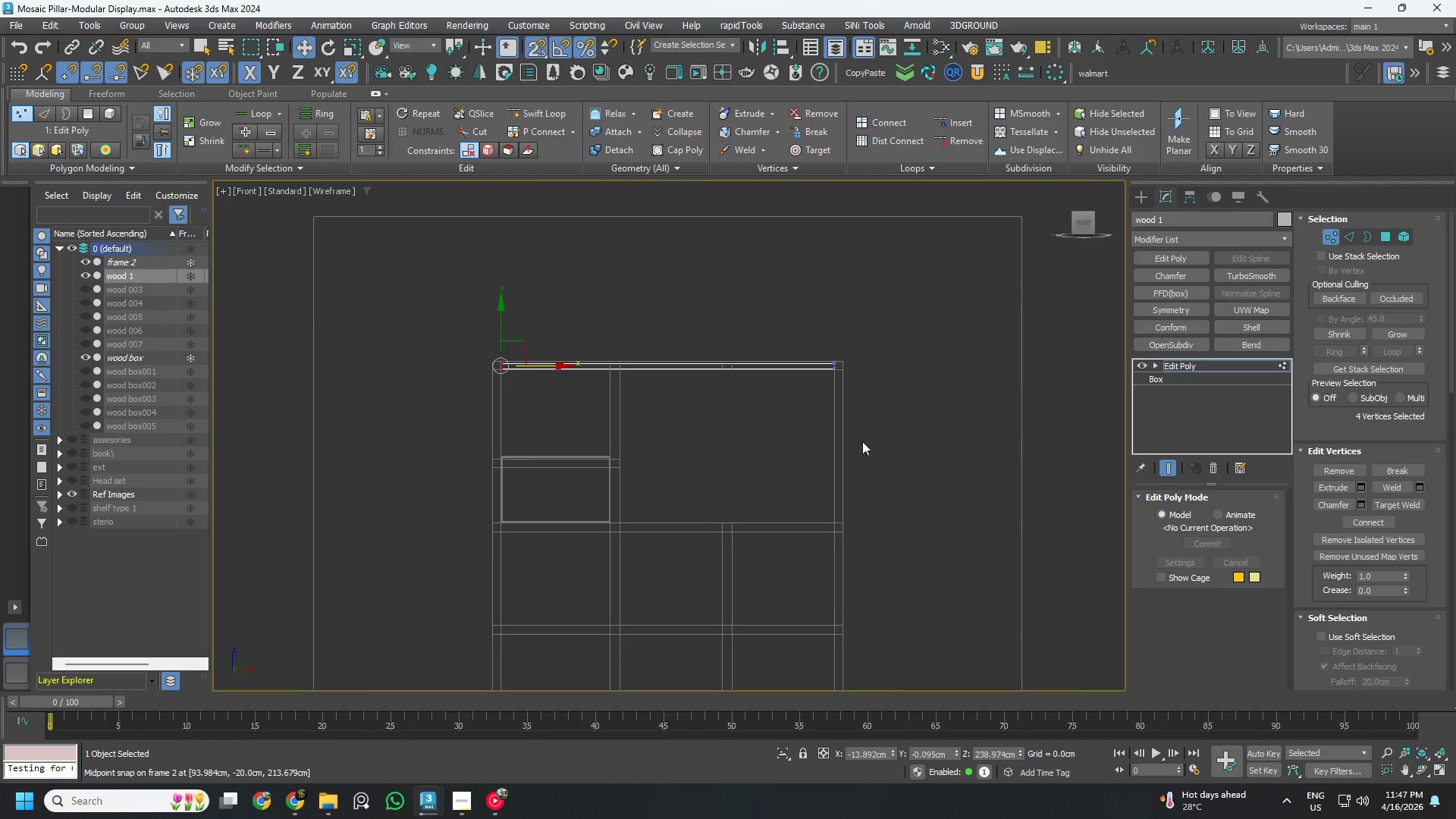 
left_click_drag(start_coordinate=[866, 287], to_coordinate=[719, 402])
 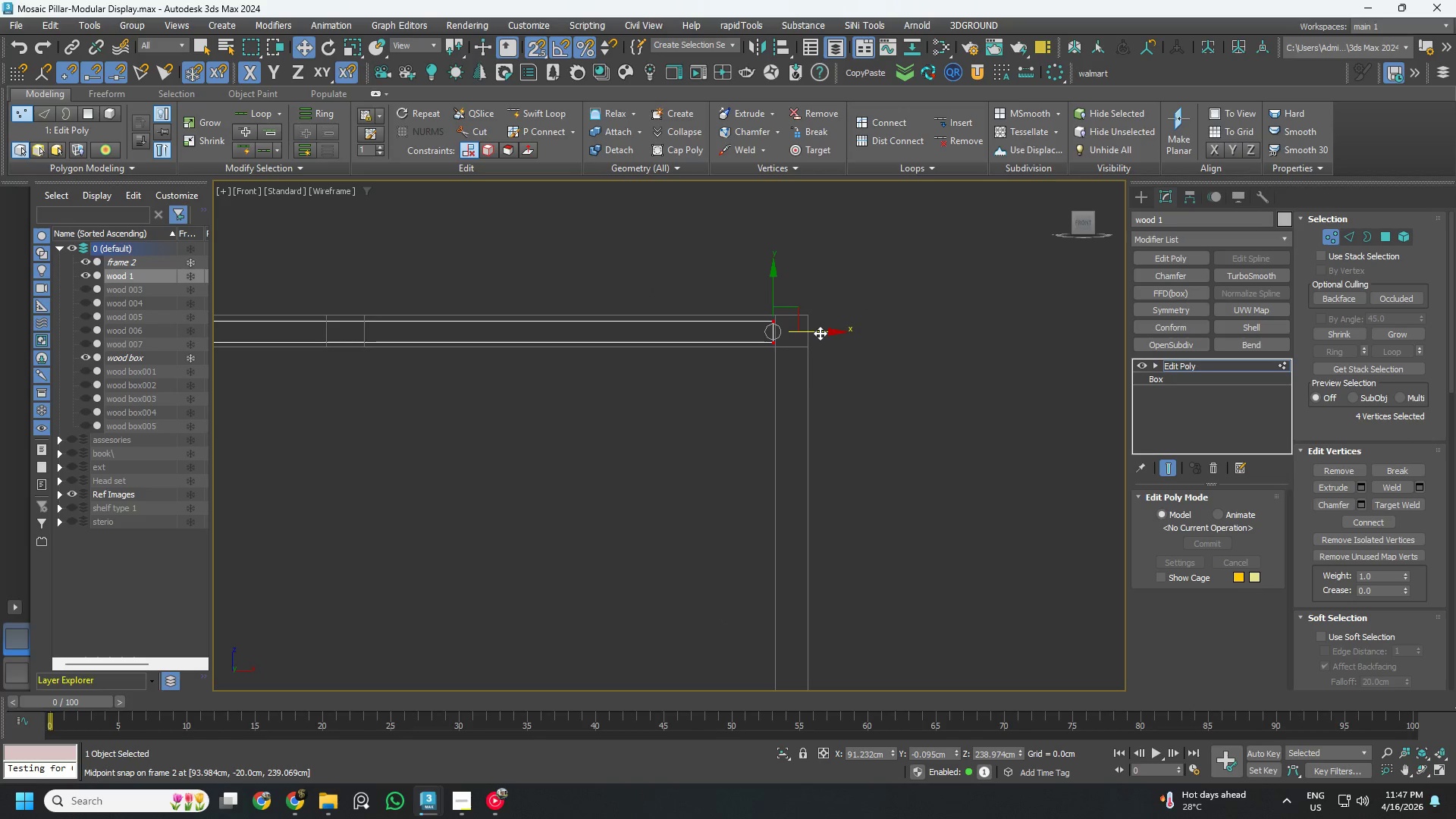 
scroll: coordinate [852, 369], scroll_direction: up, amount: 4.0
 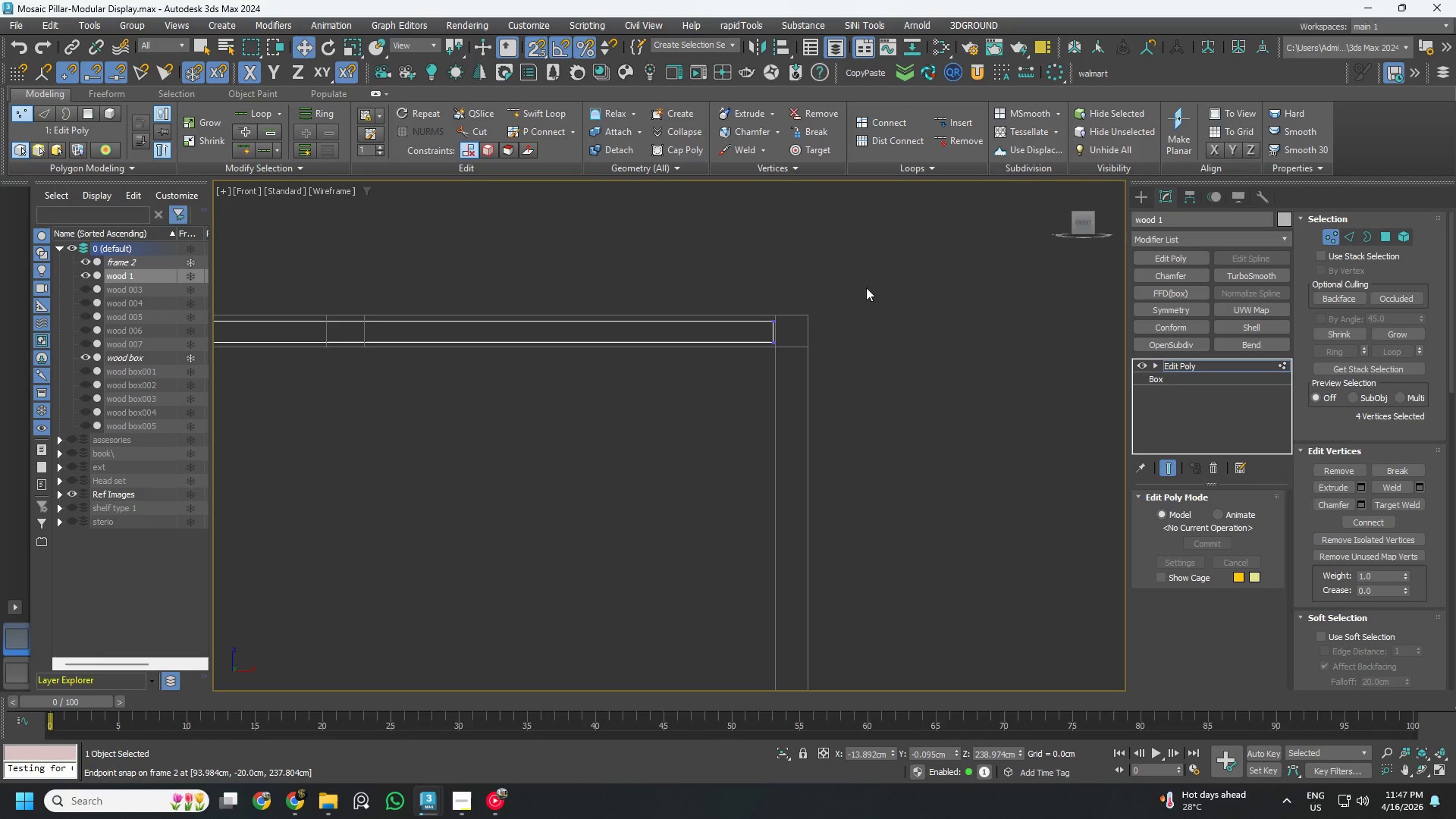 
left_click_drag(start_coordinate=[821, 332], to_coordinate=[765, 325])
 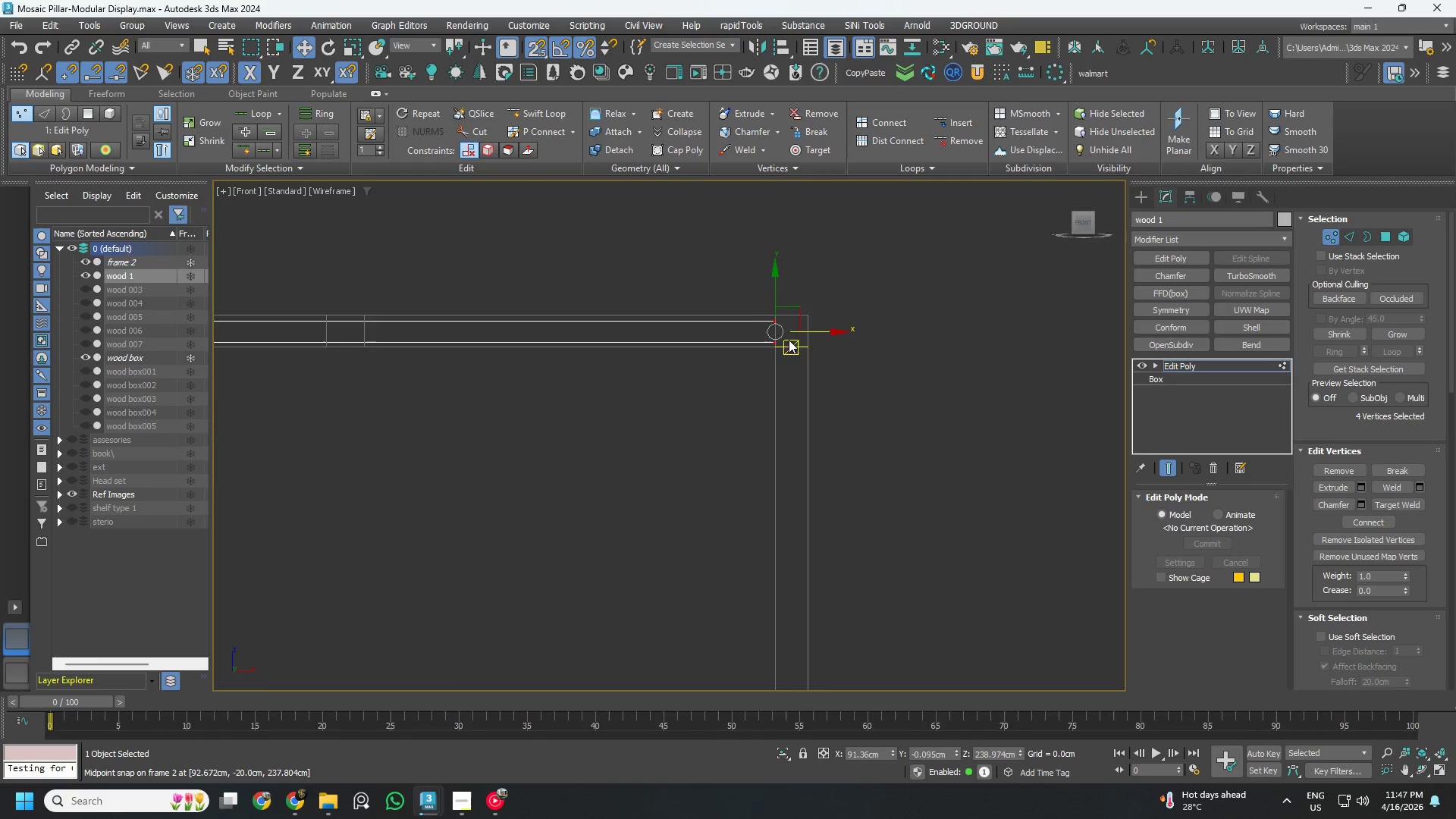 
hold_key(key=AltLeft, duration=0.52)
 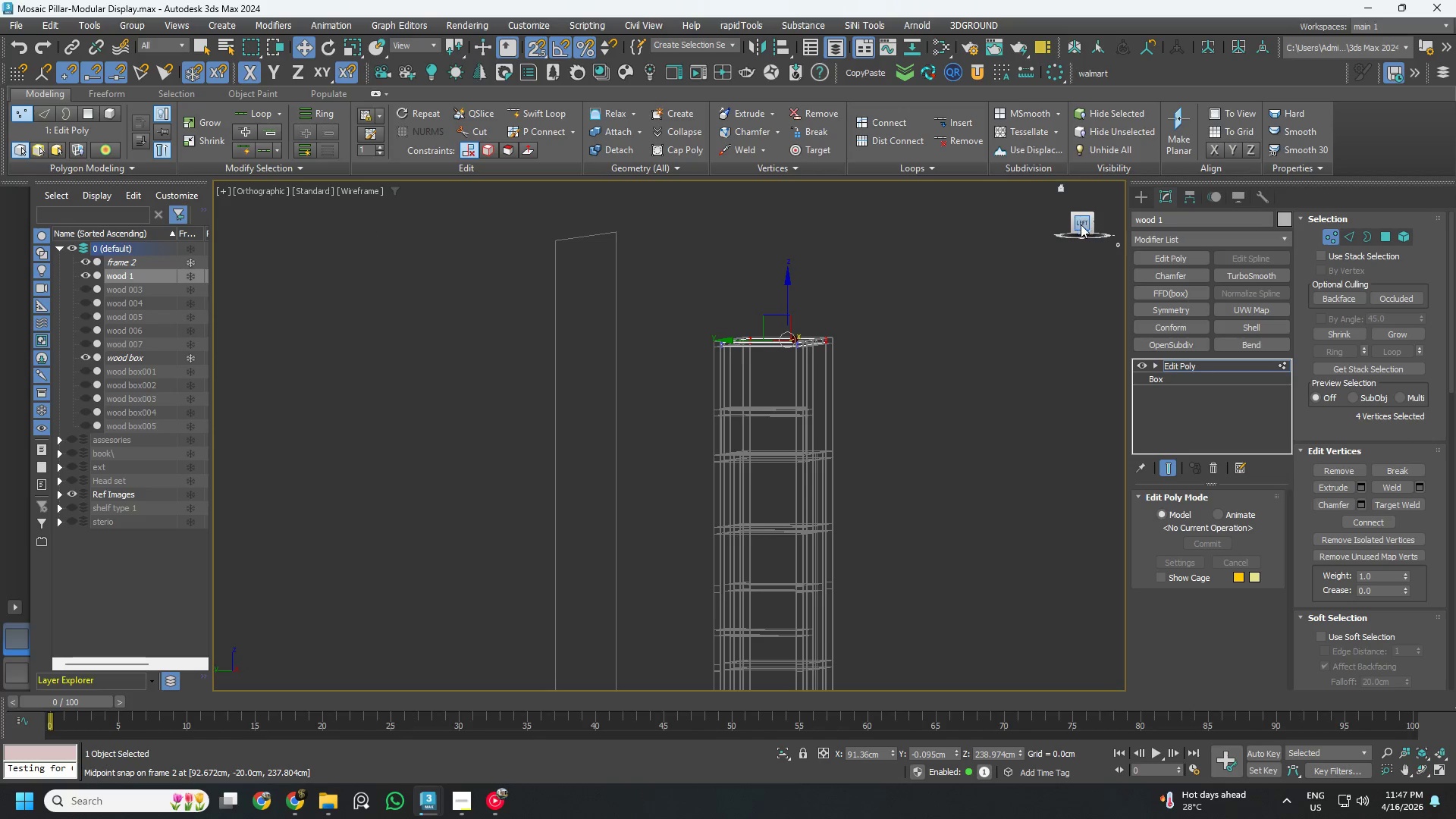 
scroll: coordinate [789, 344], scroll_direction: down, amount: 5.0
 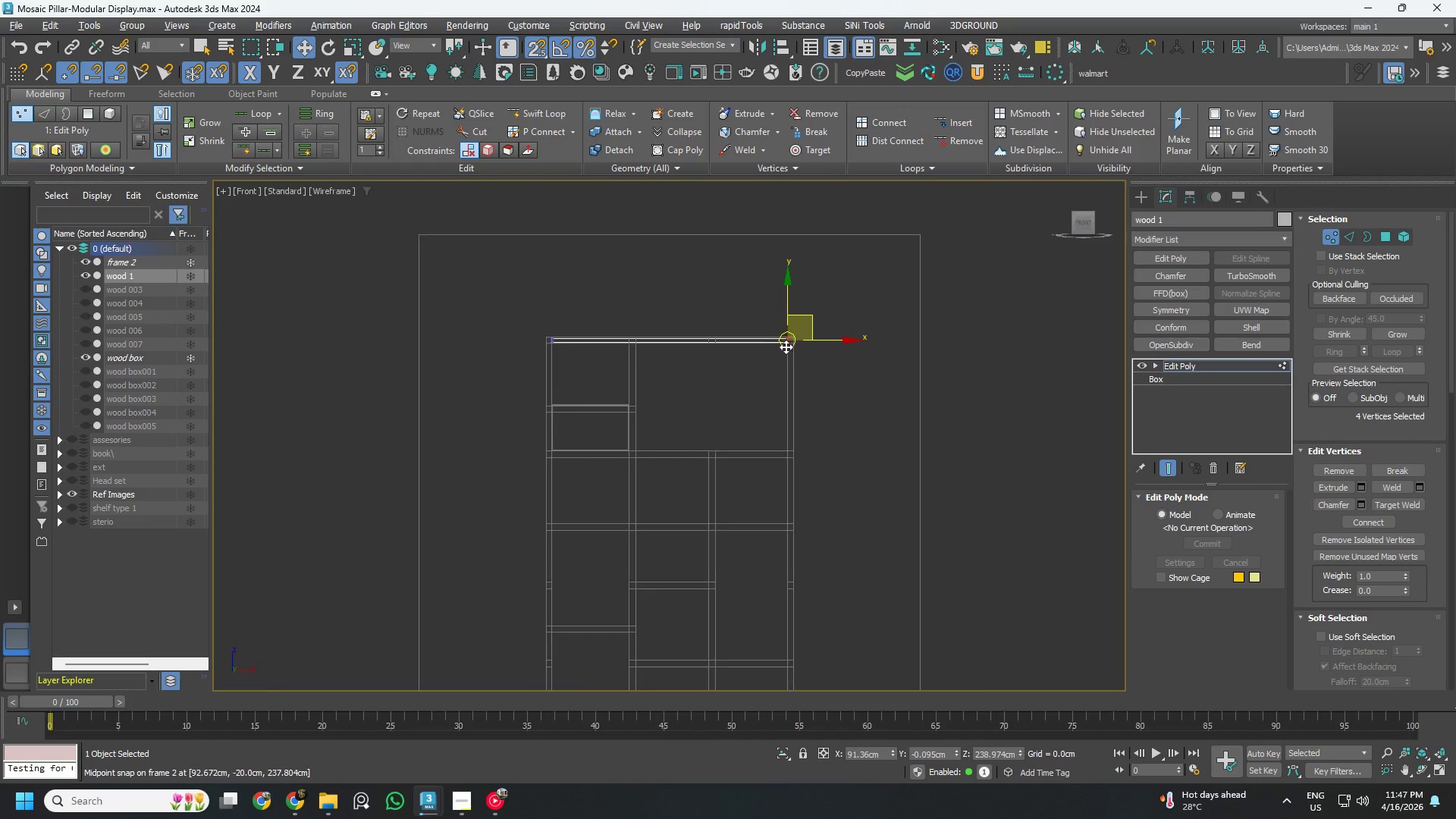 
left_click([1081, 224])
 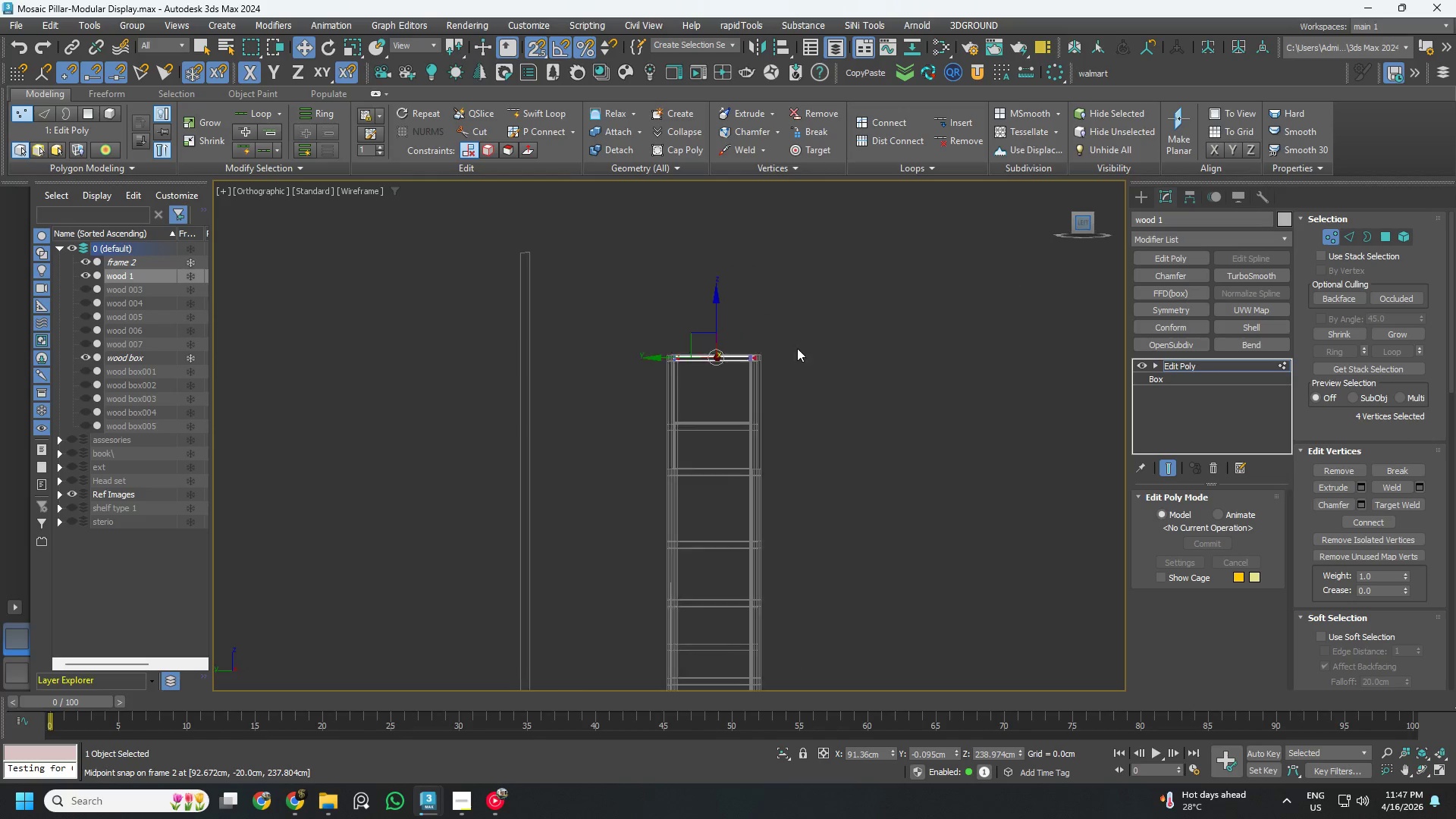 
left_click_drag(start_coordinate=[822, 308], to_coordinate=[601, 471])
 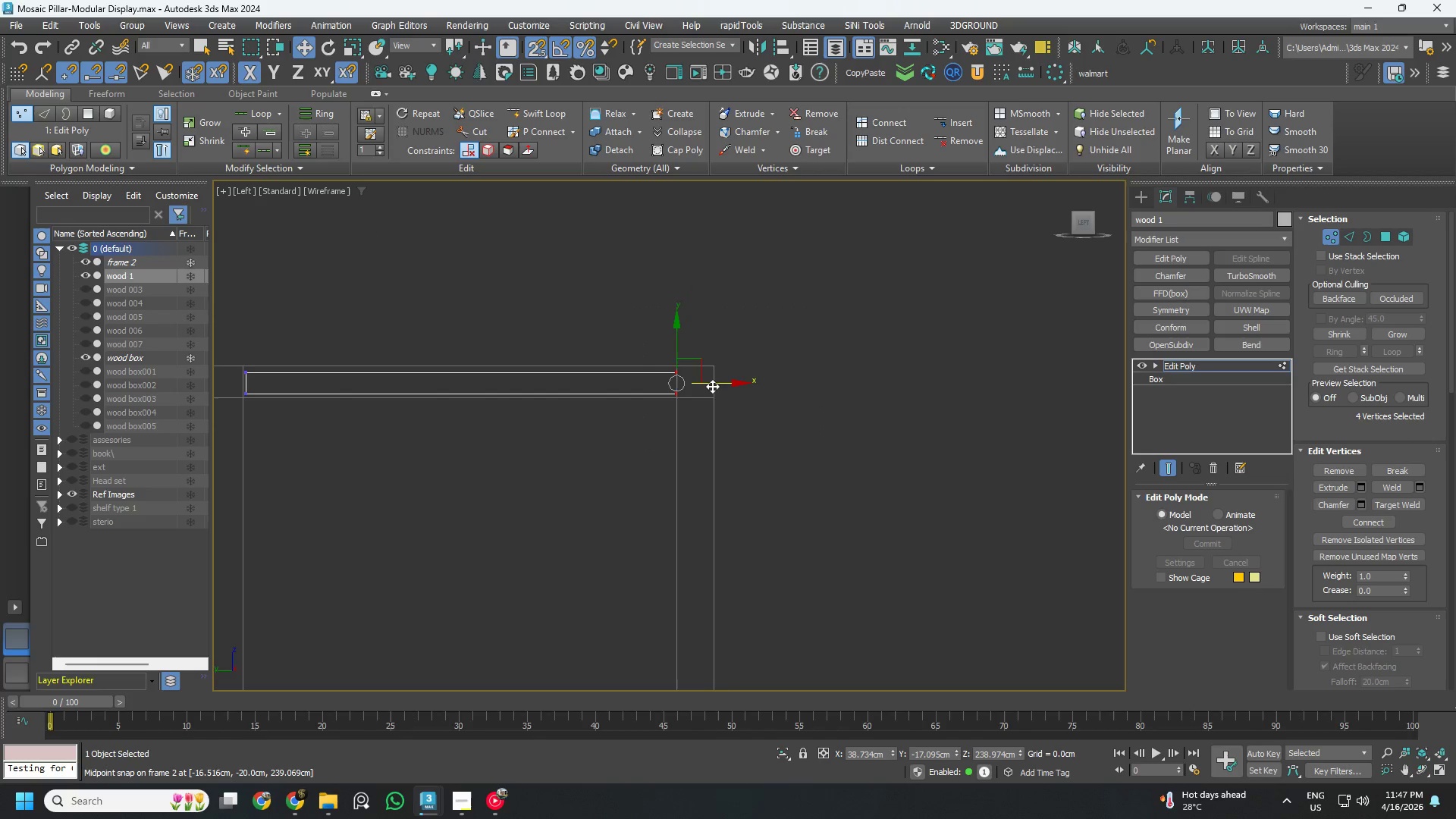 
scroll: coordinate [764, 356], scroll_direction: up, amount: 6.0
 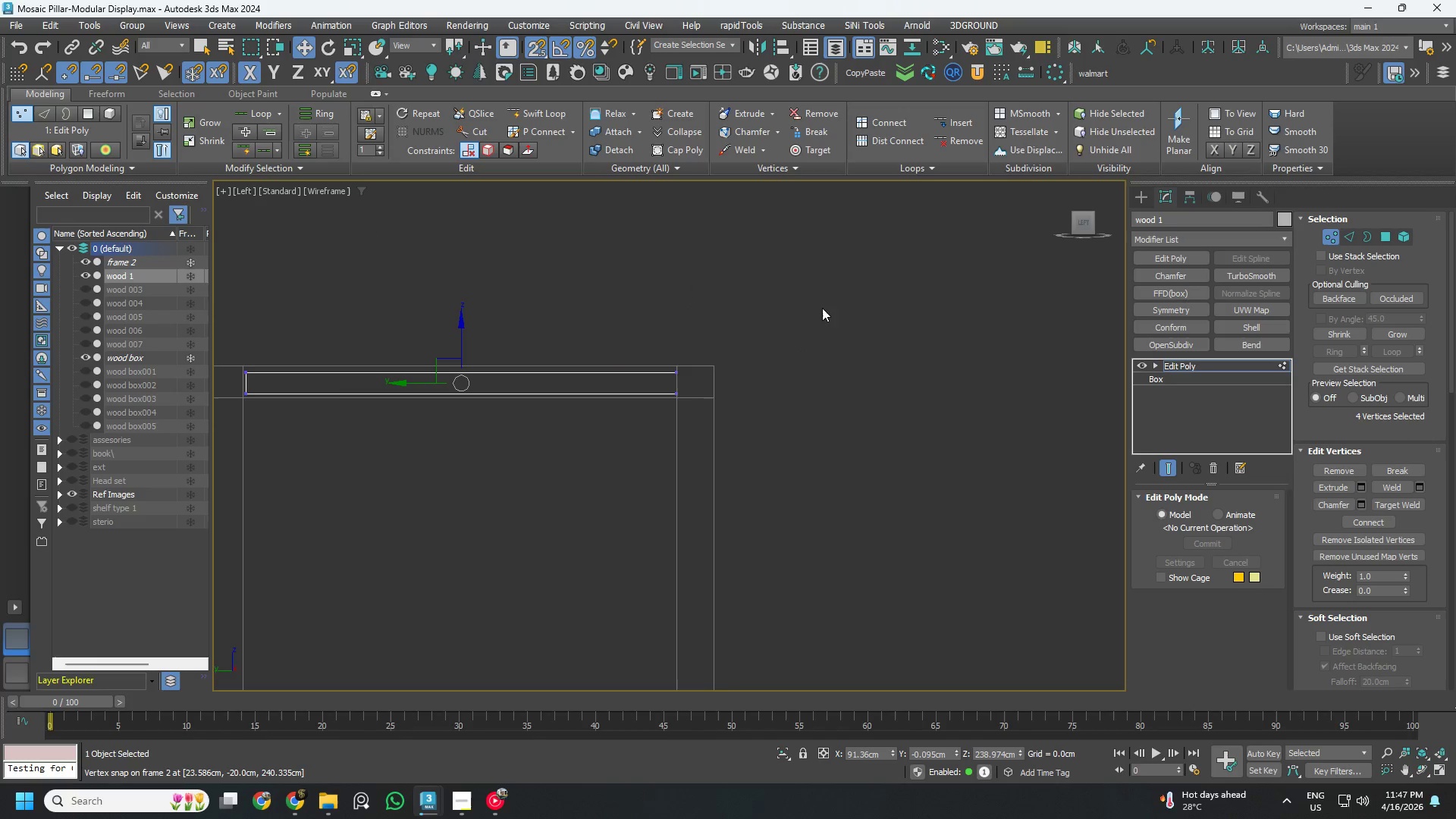 
left_click_drag(start_coordinate=[712, 383], to_coordinate=[661, 386])
 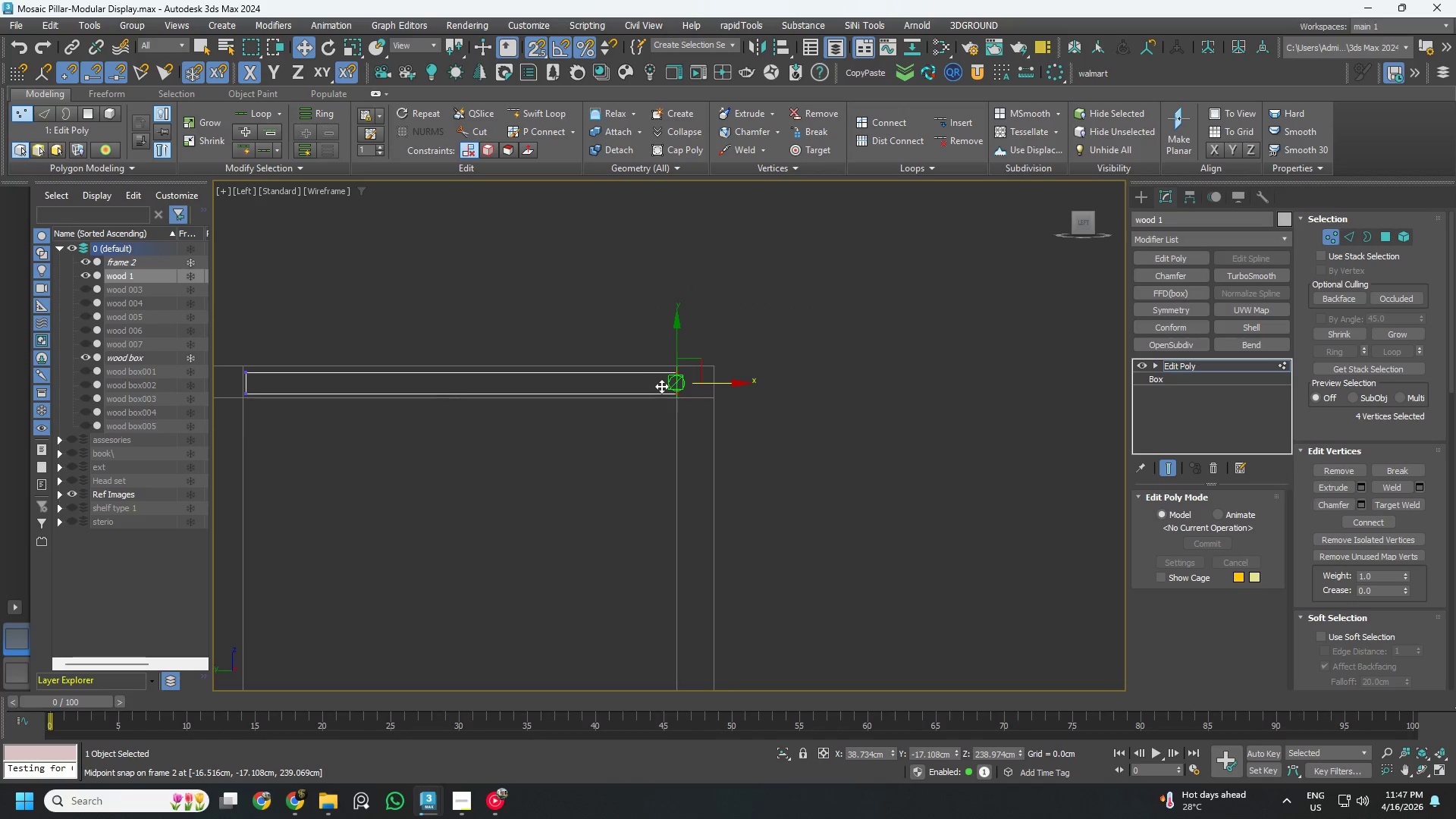 
left_click_drag(start_coordinate=[620, 394], to_coordinate=[466, 260])
 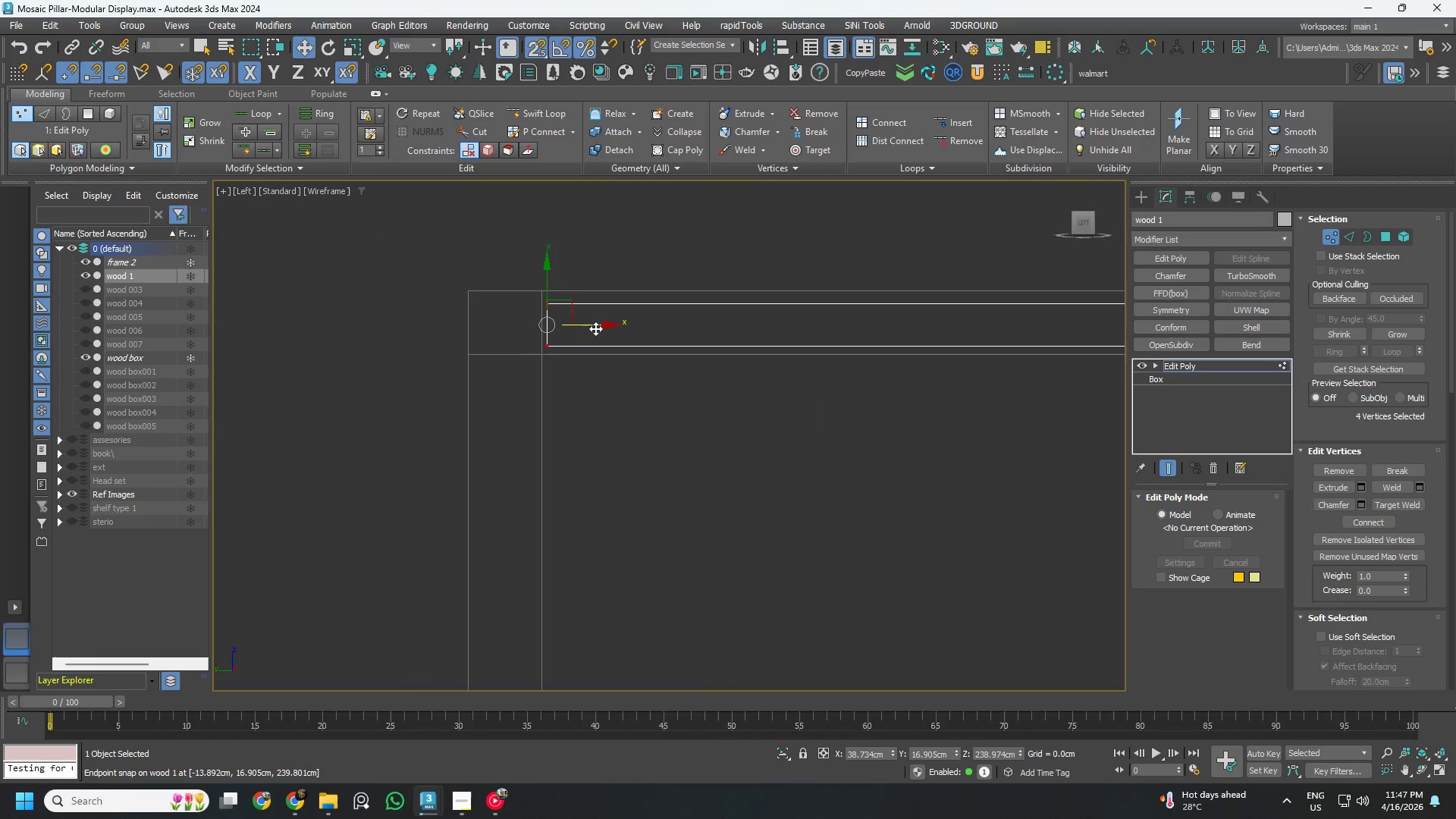 
scroll: coordinate [523, 402], scroll_direction: up, amount: 2.0
 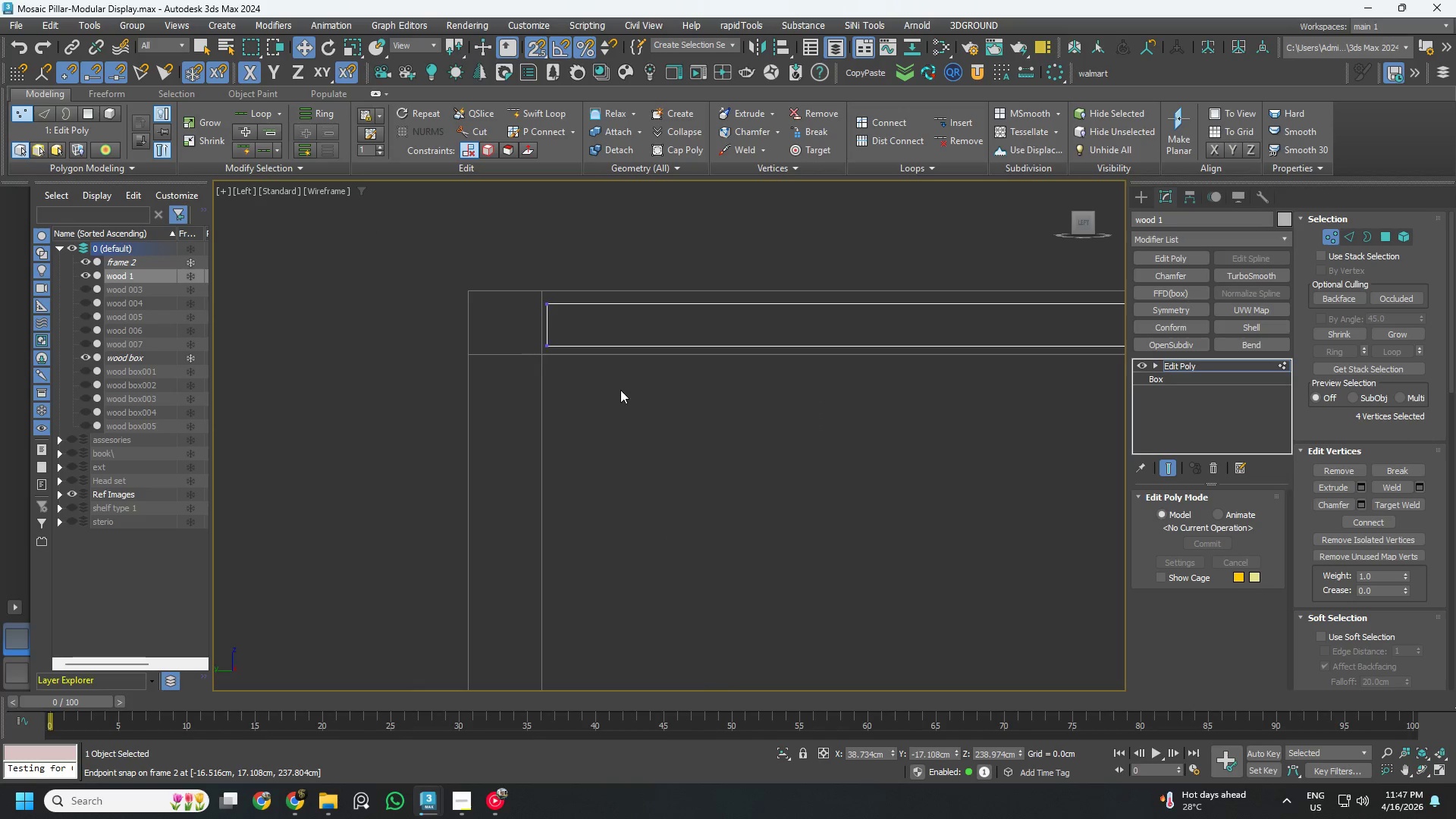 
left_click_drag(start_coordinate=[594, 328], to_coordinate=[556, 316])
 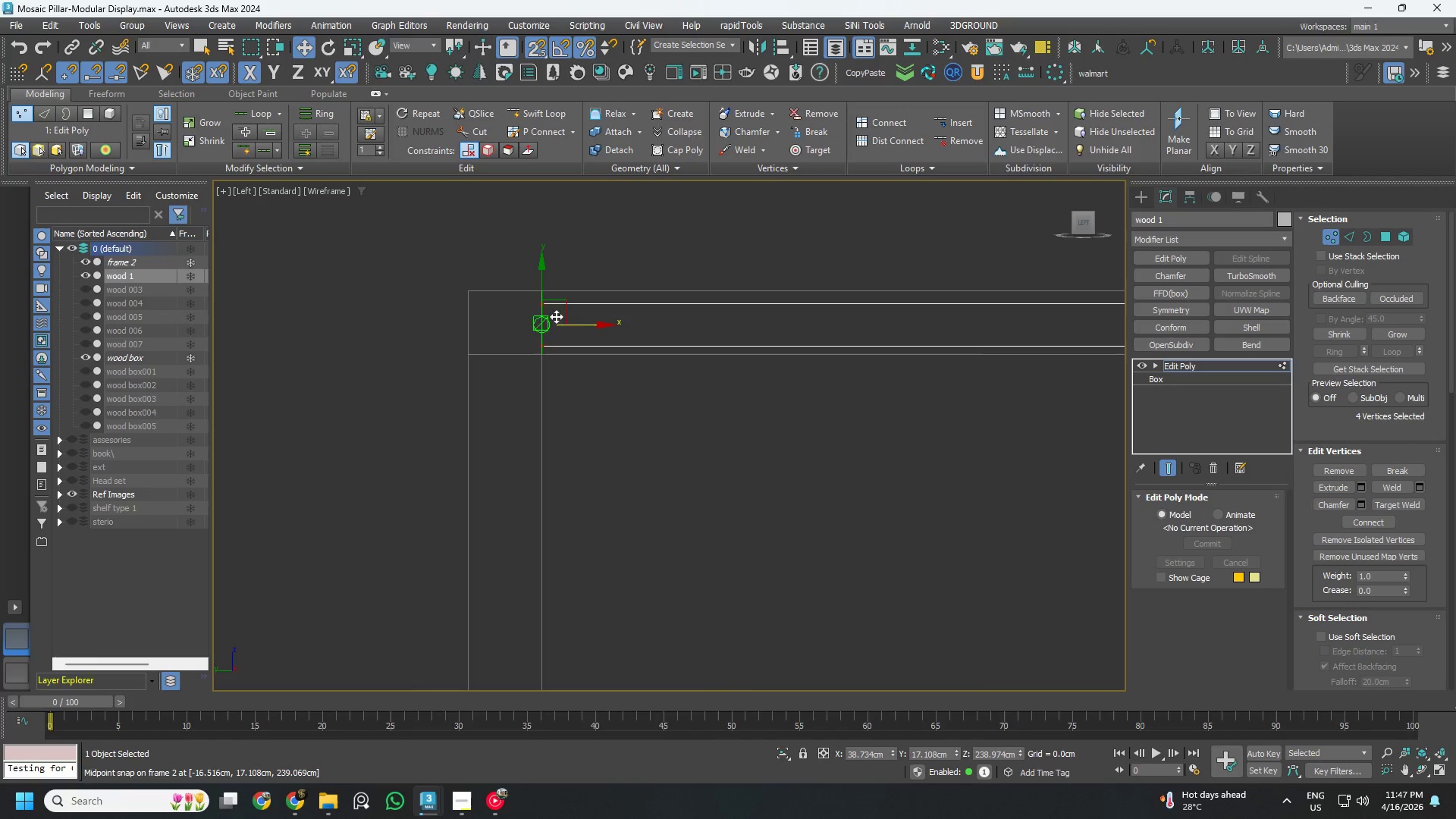 
key(1)
 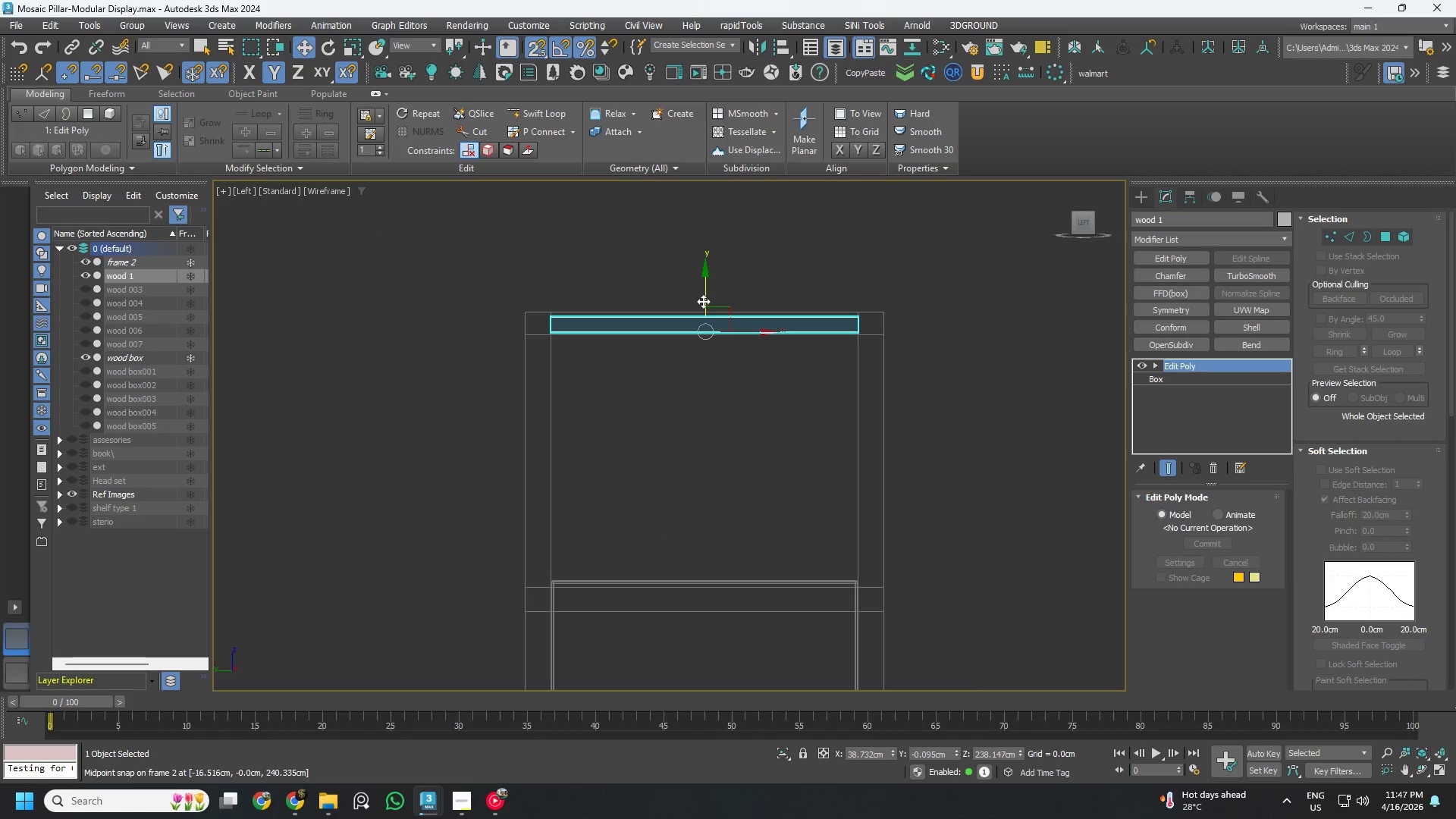 
scroll: coordinate [556, 325], scroll_direction: down, amount: 4.0
 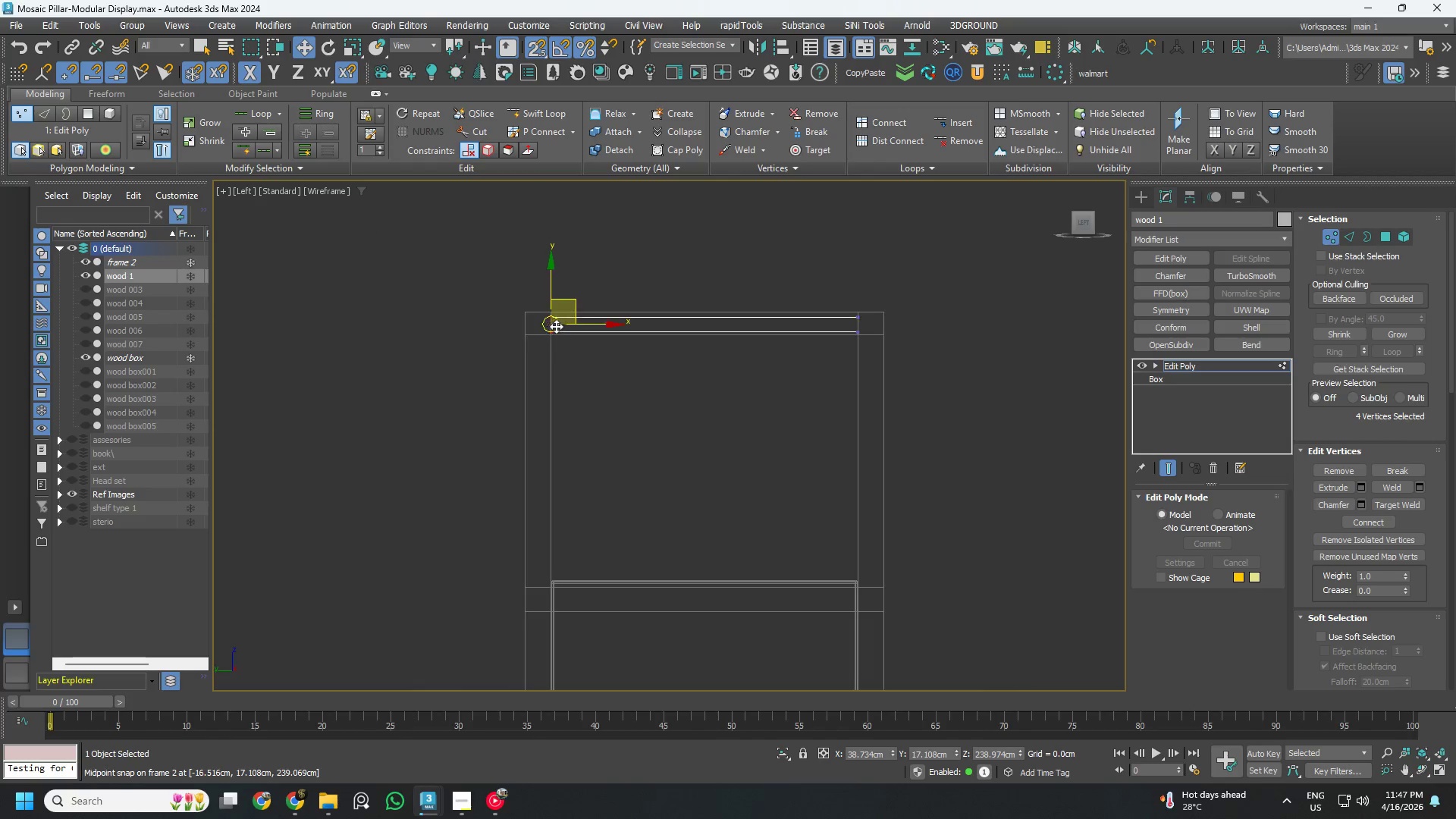 
scroll: coordinate [729, 332], scroll_direction: up, amount: 6.0
 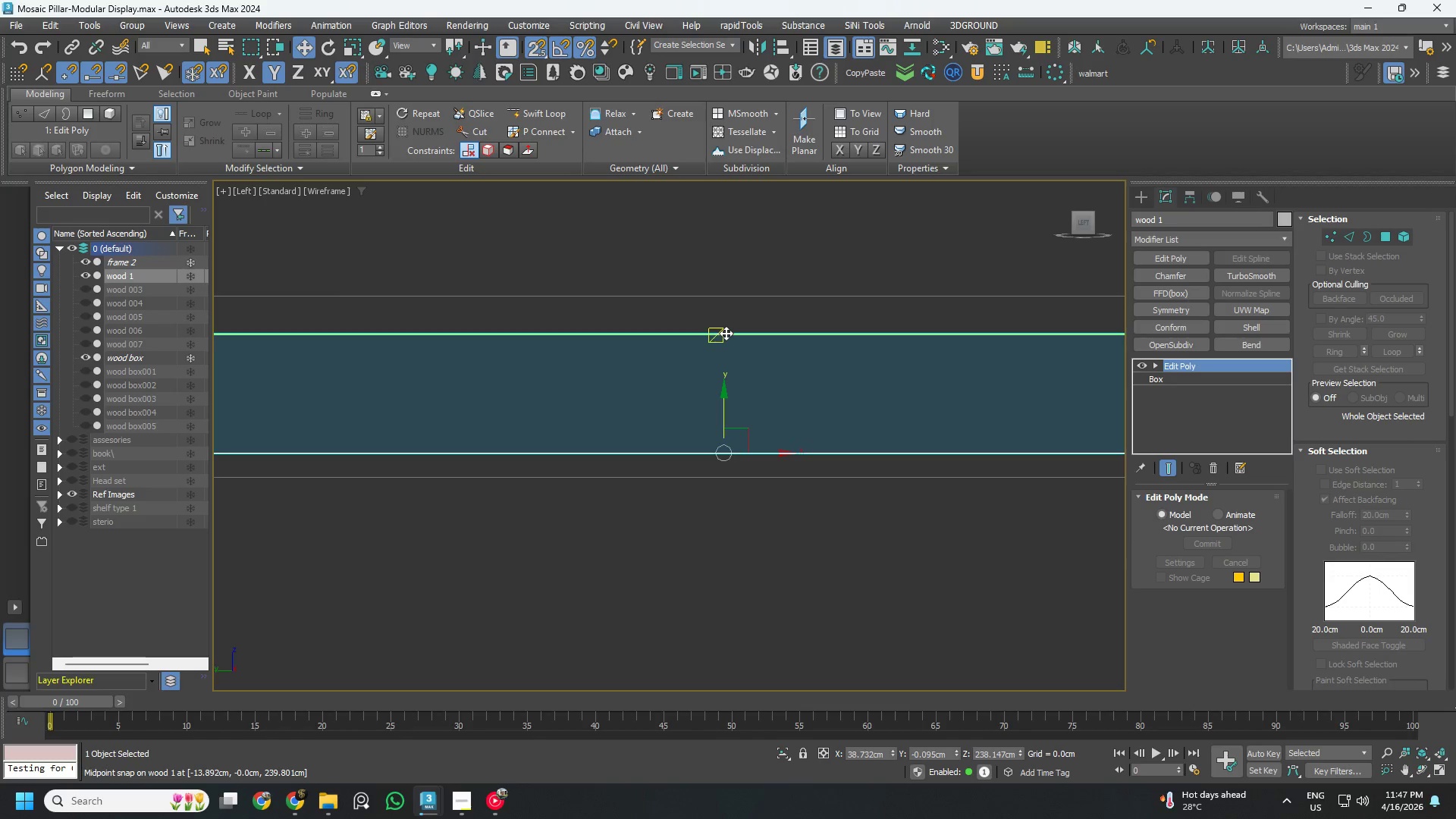 
key(S)
 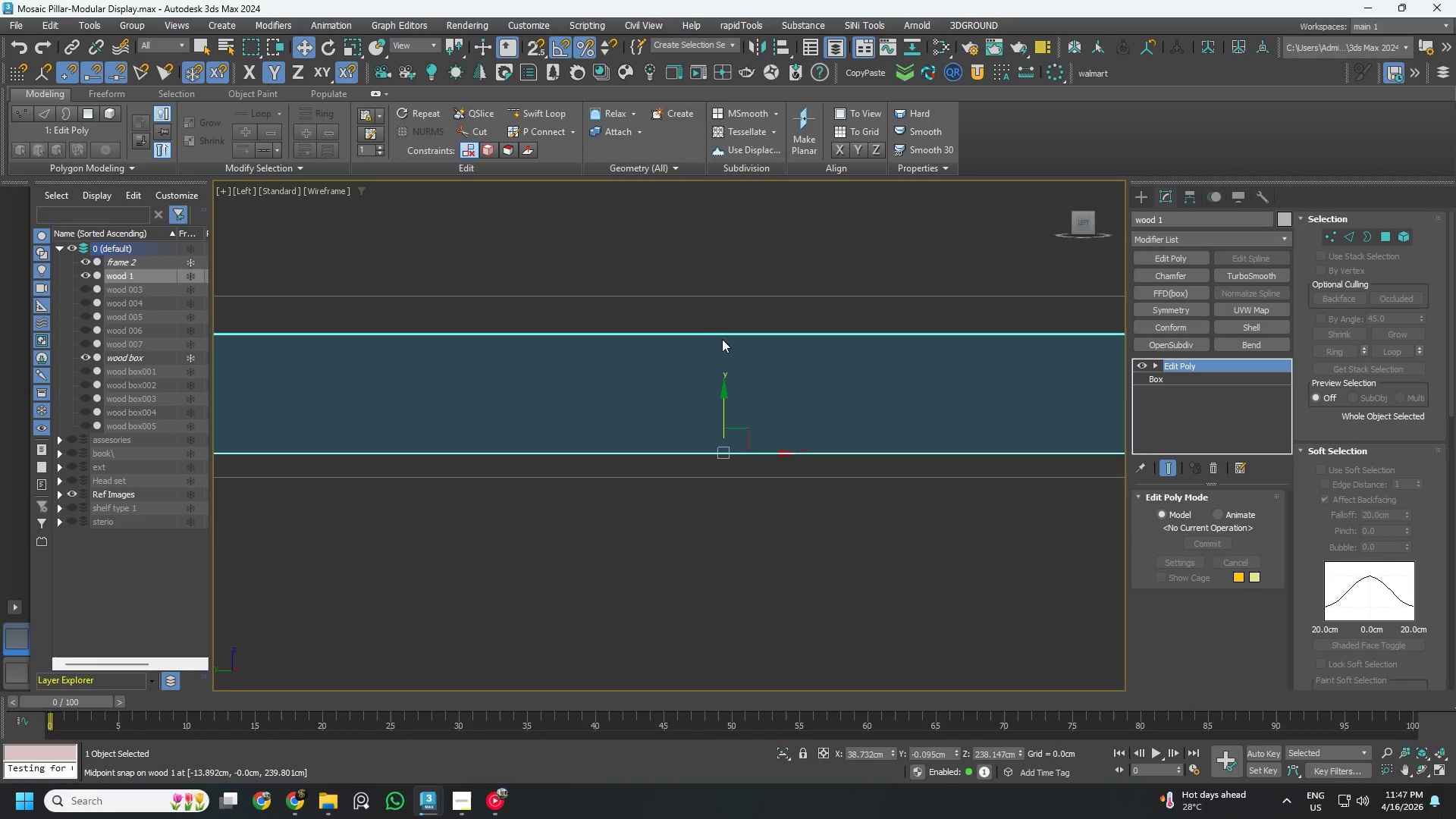 
scroll: coordinate [717, 334], scroll_direction: down, amount: 1.0
 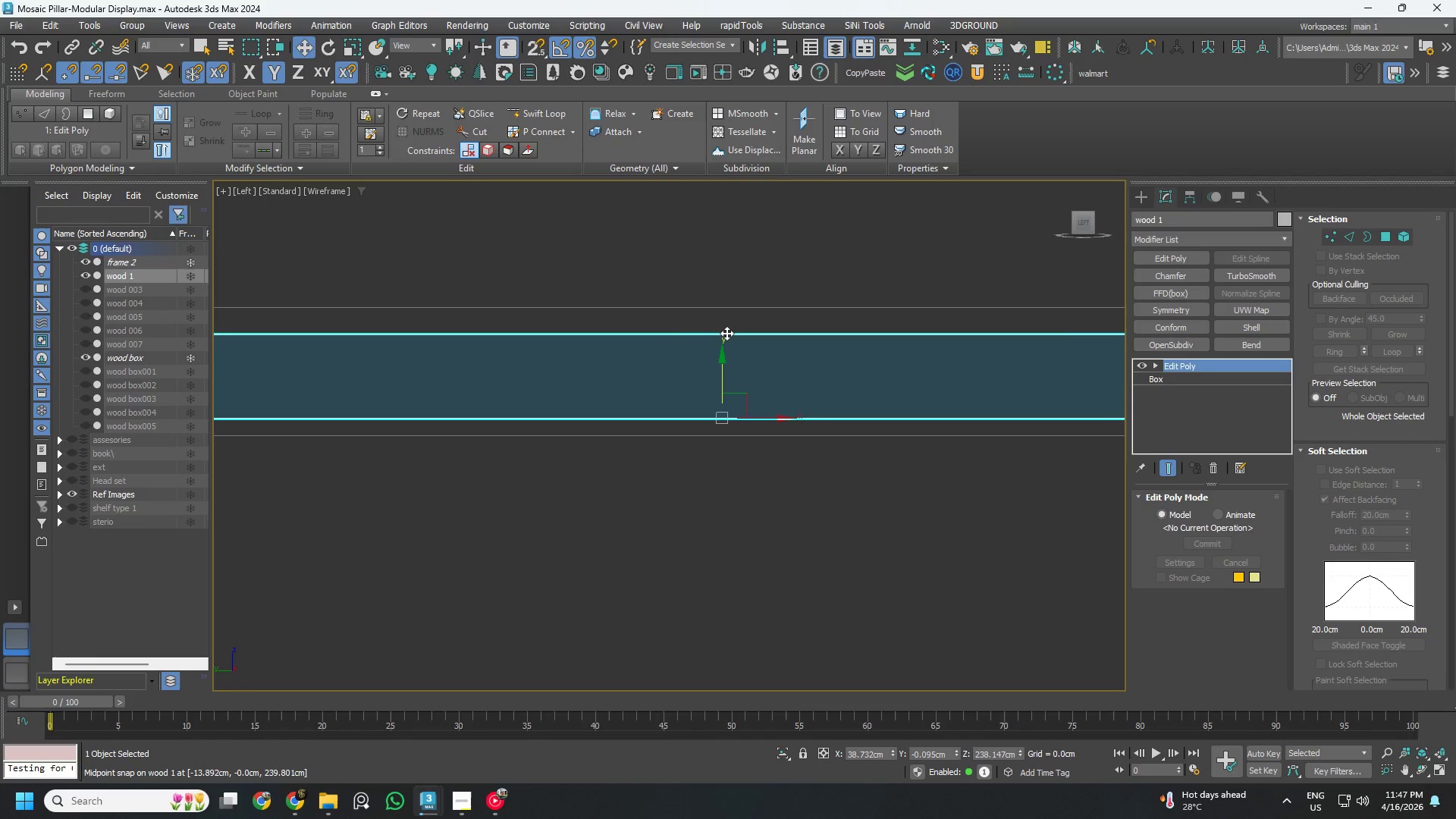 
key(S)
 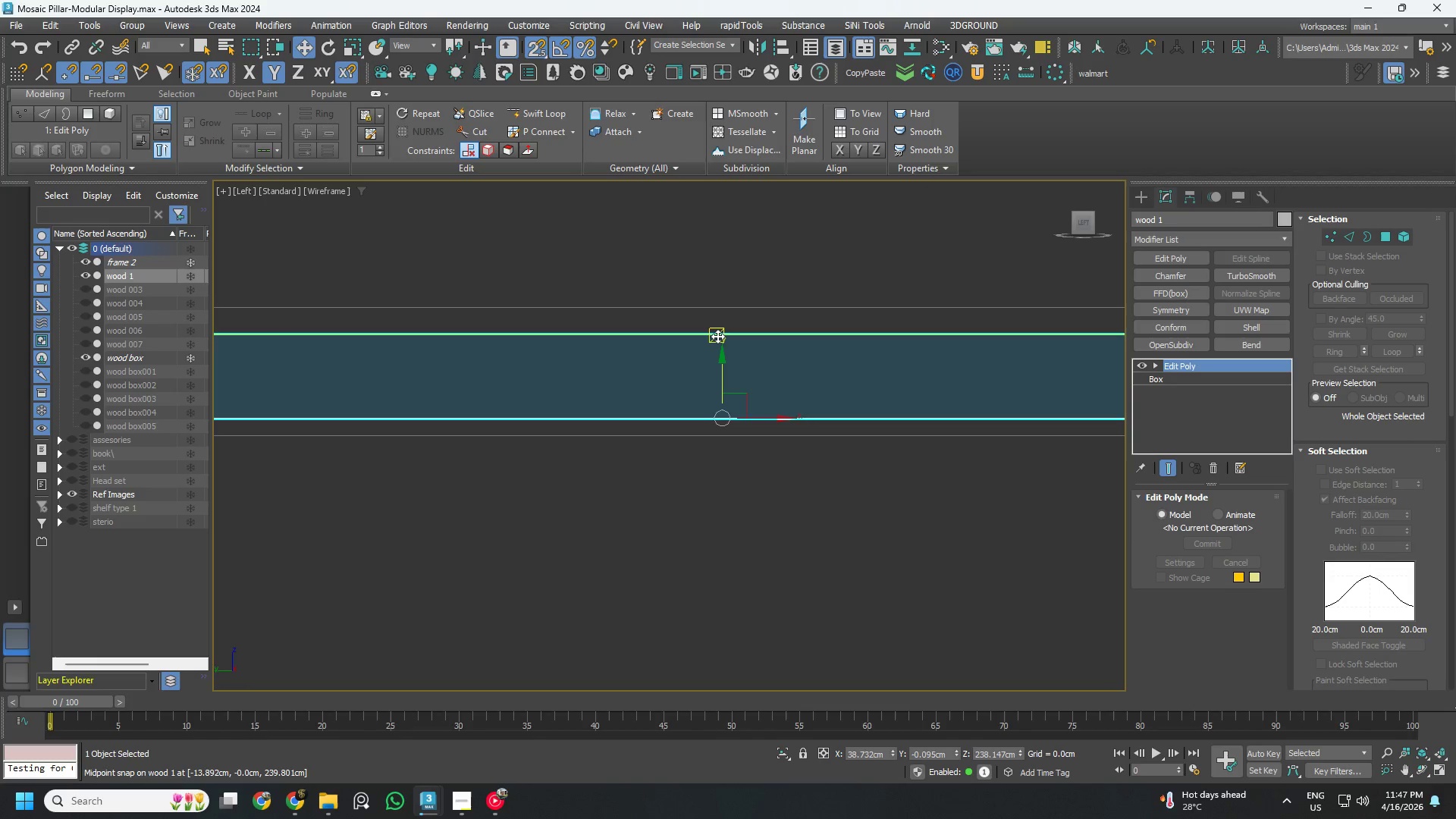 
left_click_drag(start_coordinate=[717, 336], to_coordinate=[717, 314])
 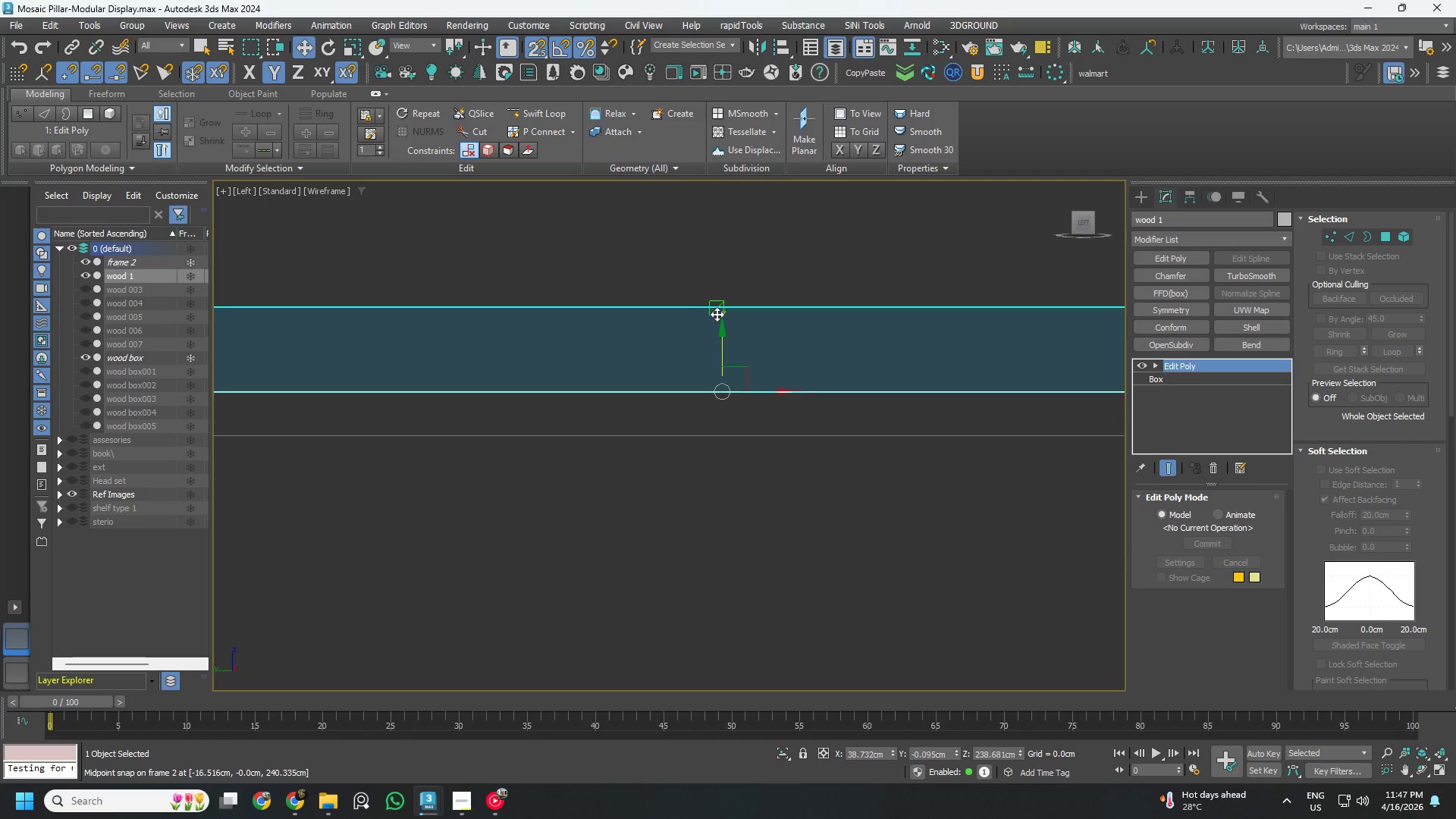 
scroll: coordinate [717, 314], scroll_direction: down, amount: 4.0
 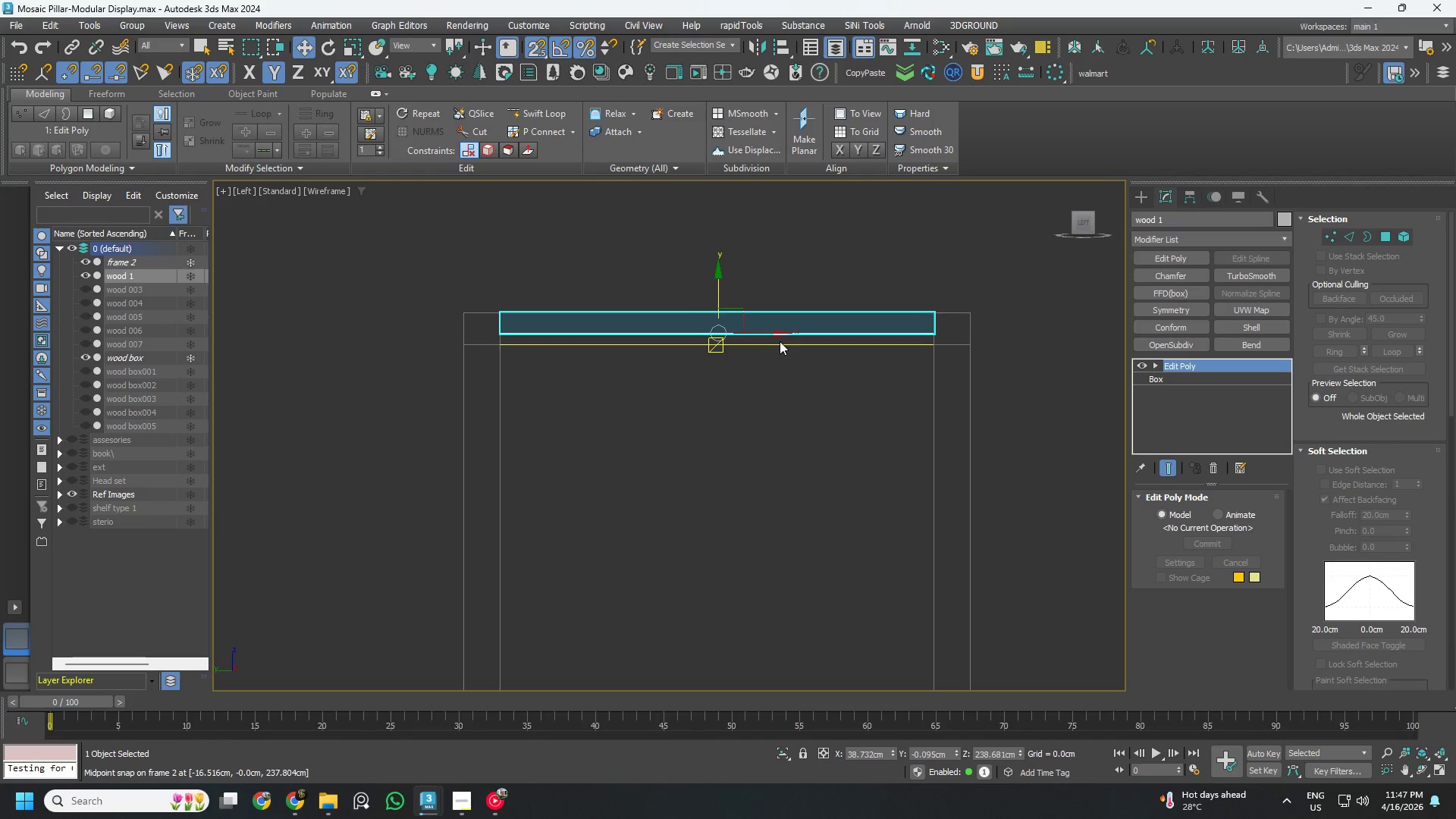 
hold_key(key=AltLeft, duration=0.56)
 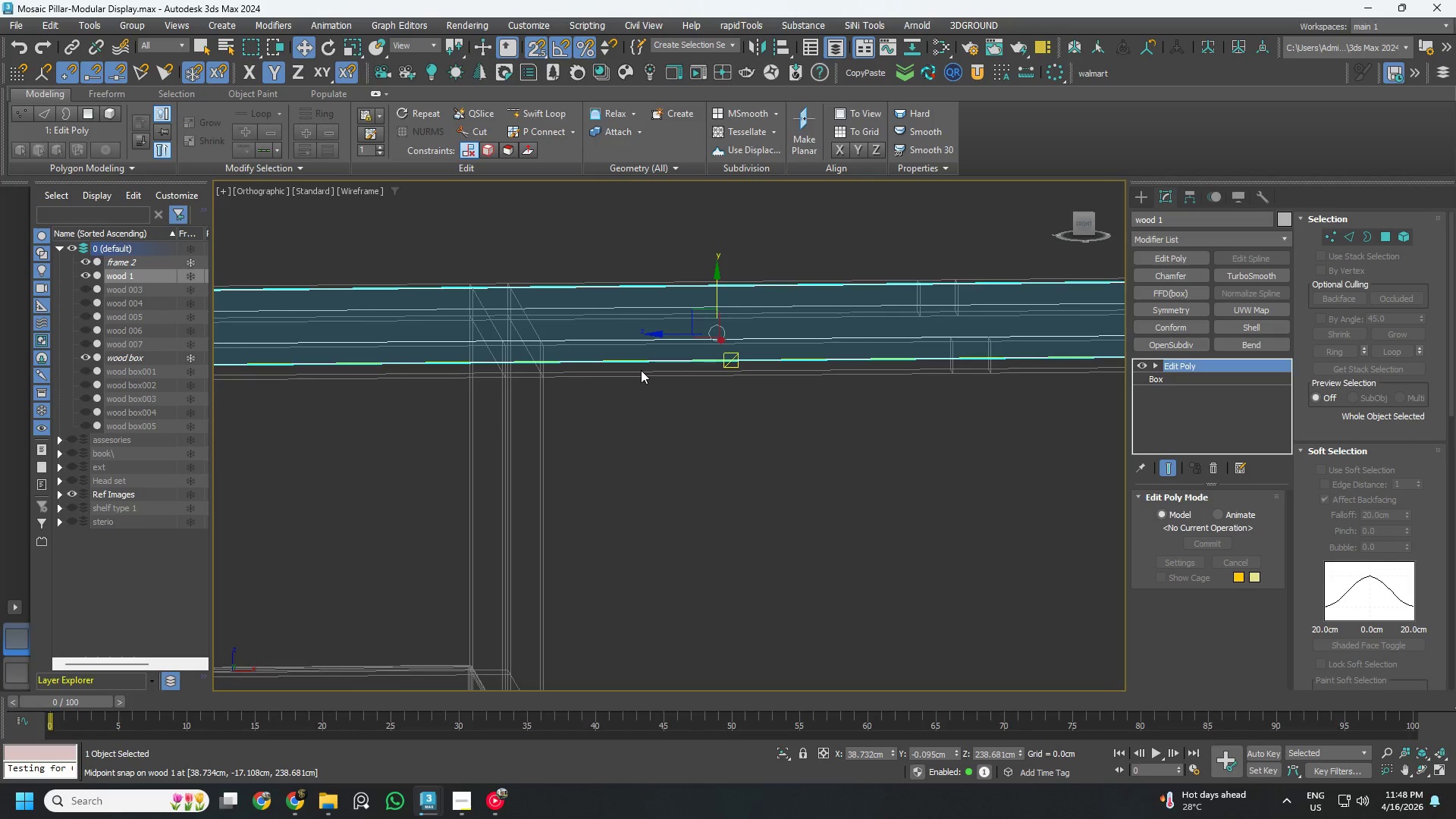 
key(S)
 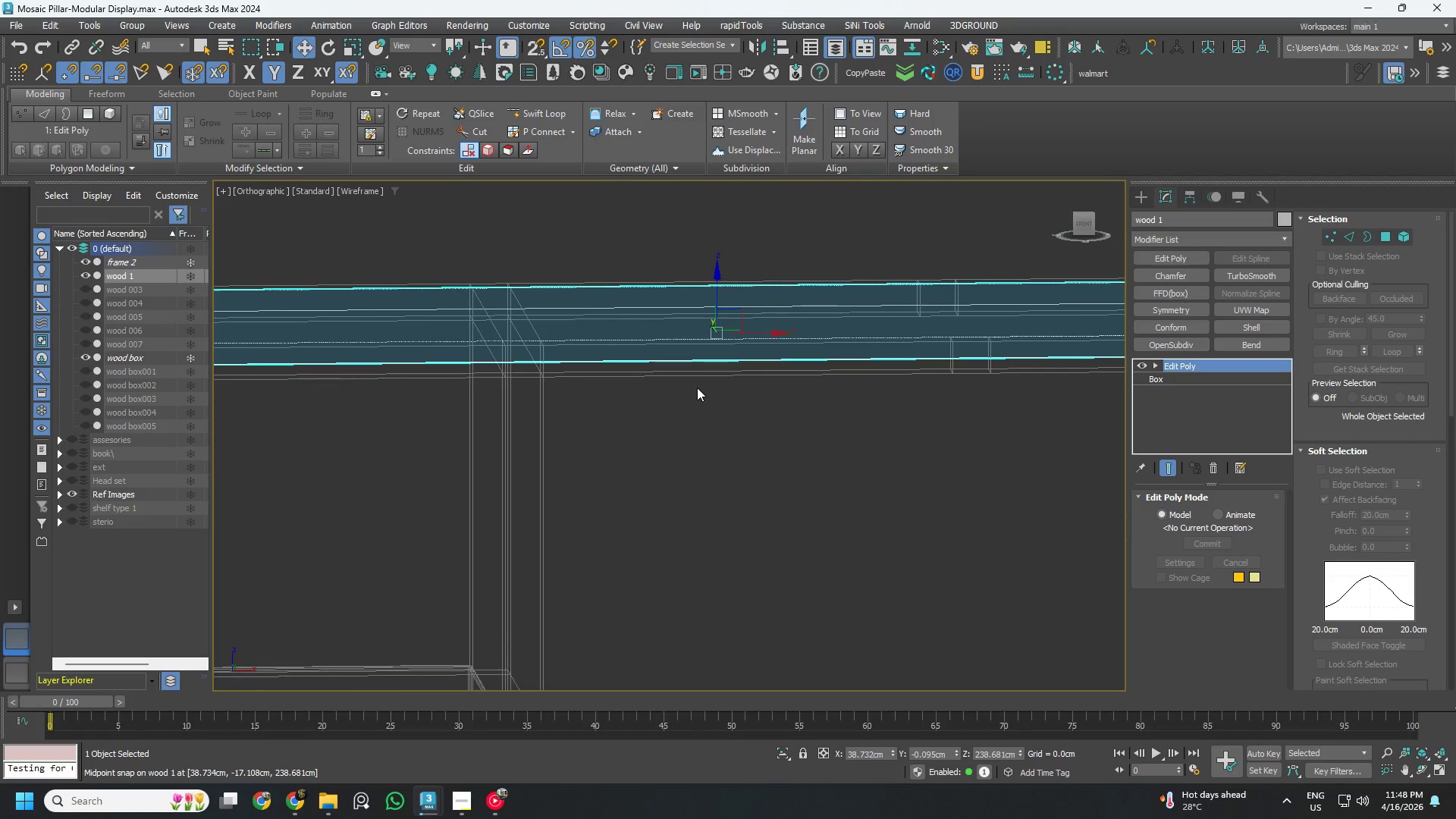 
scroll: coordinate [700, 389], scroll_direction: down, amount: 2.0
 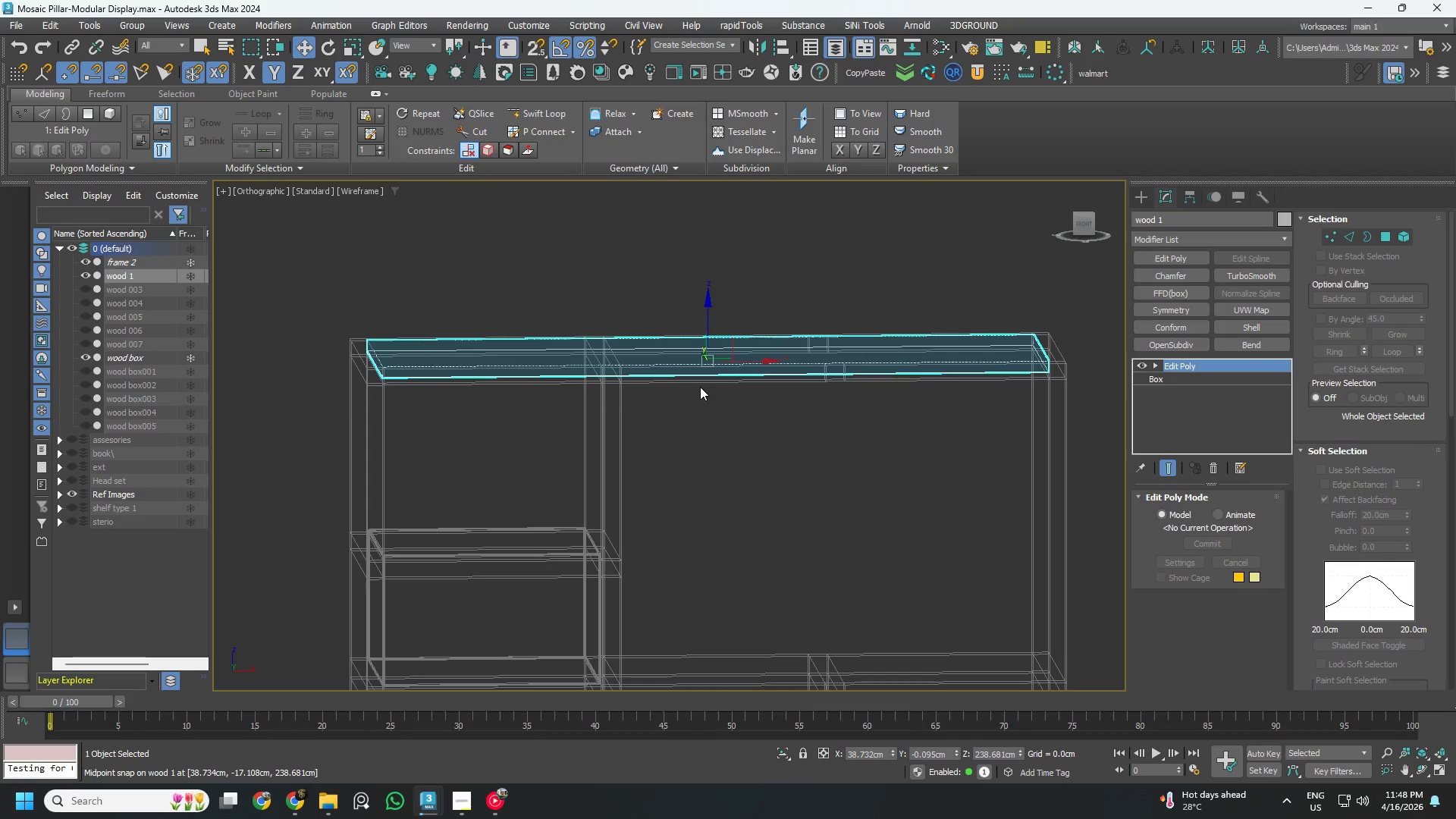 
key(F3)
 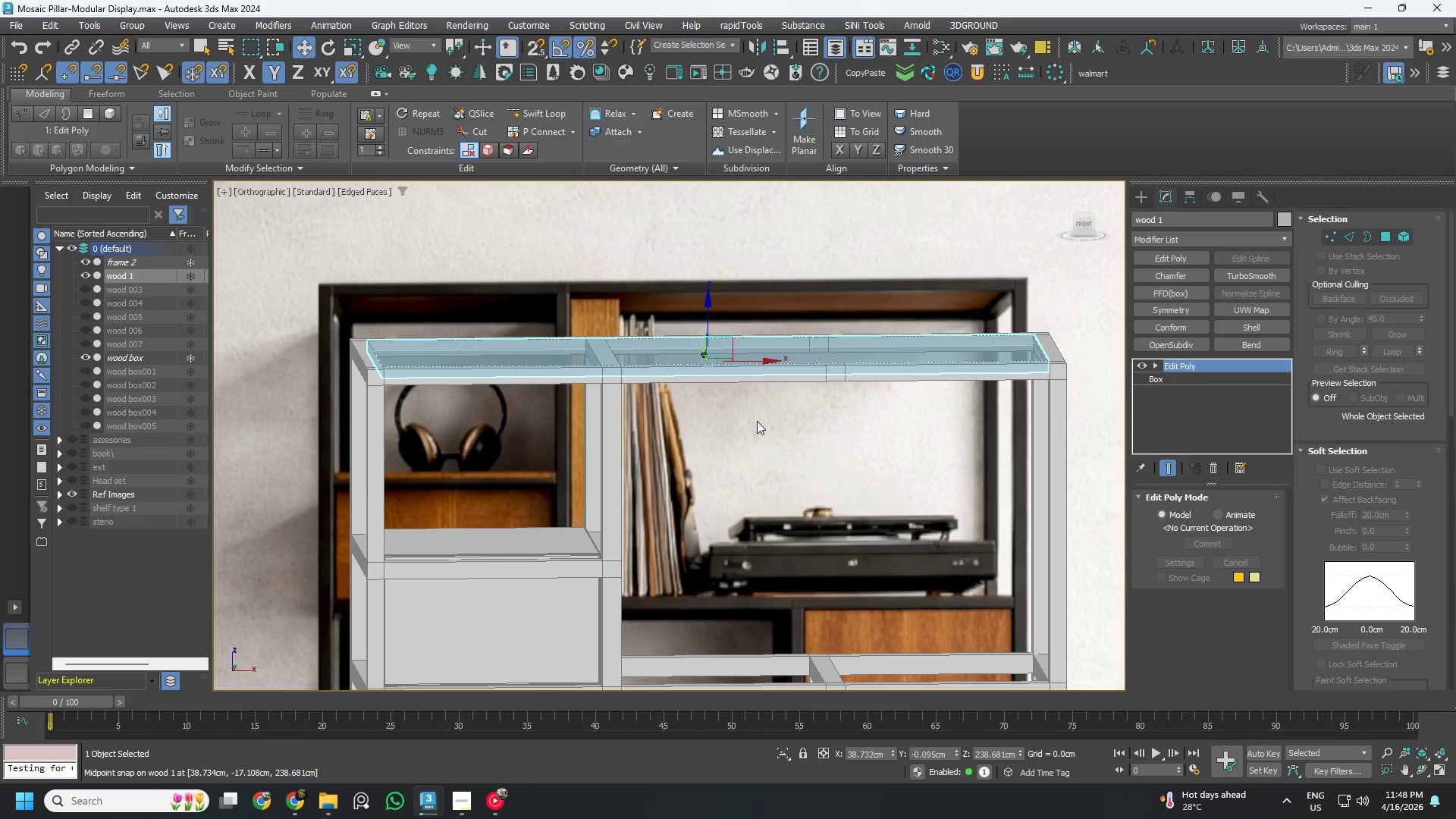 
key(Control+ControlLeft)
 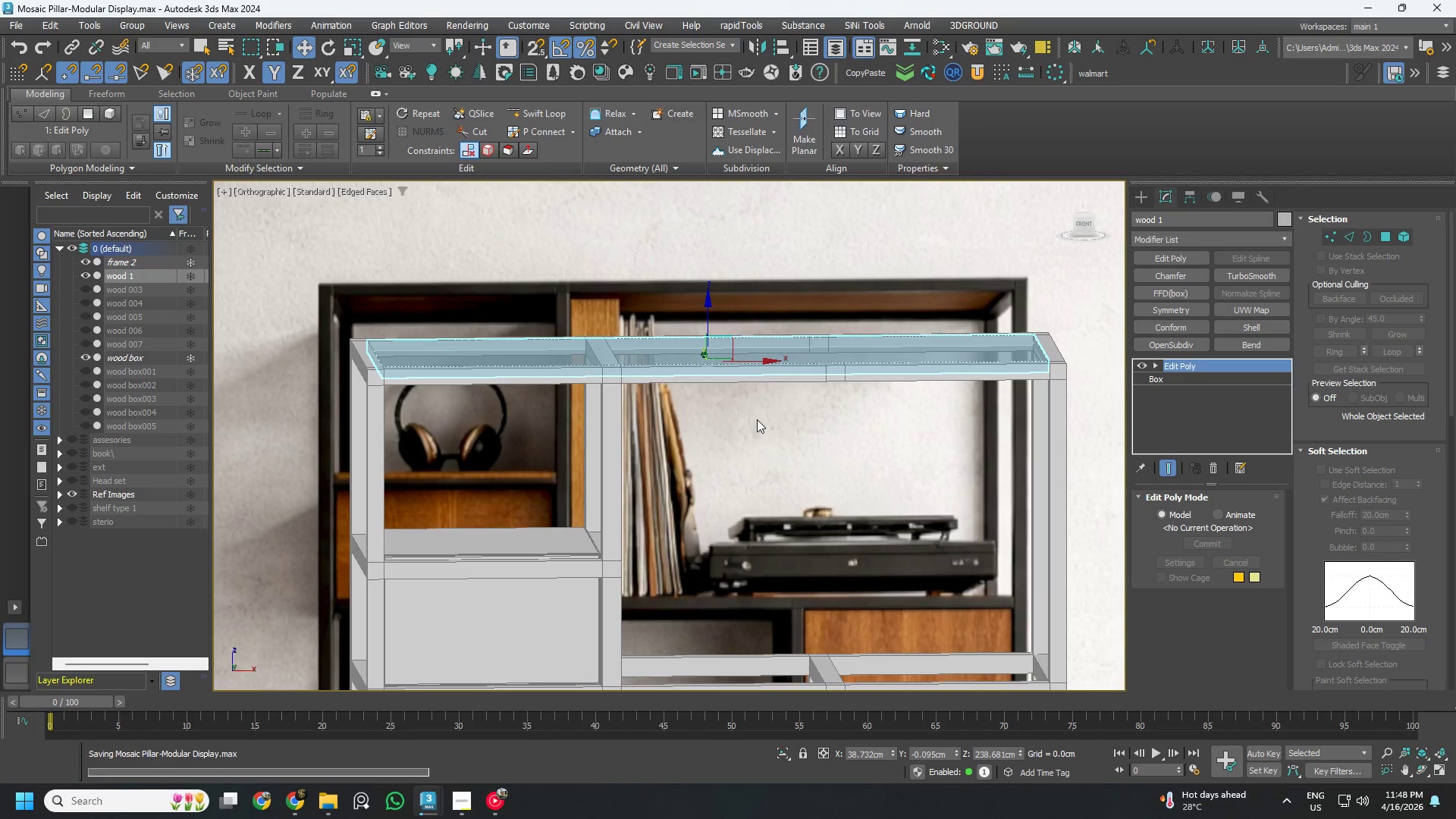 
key(Control+S)
 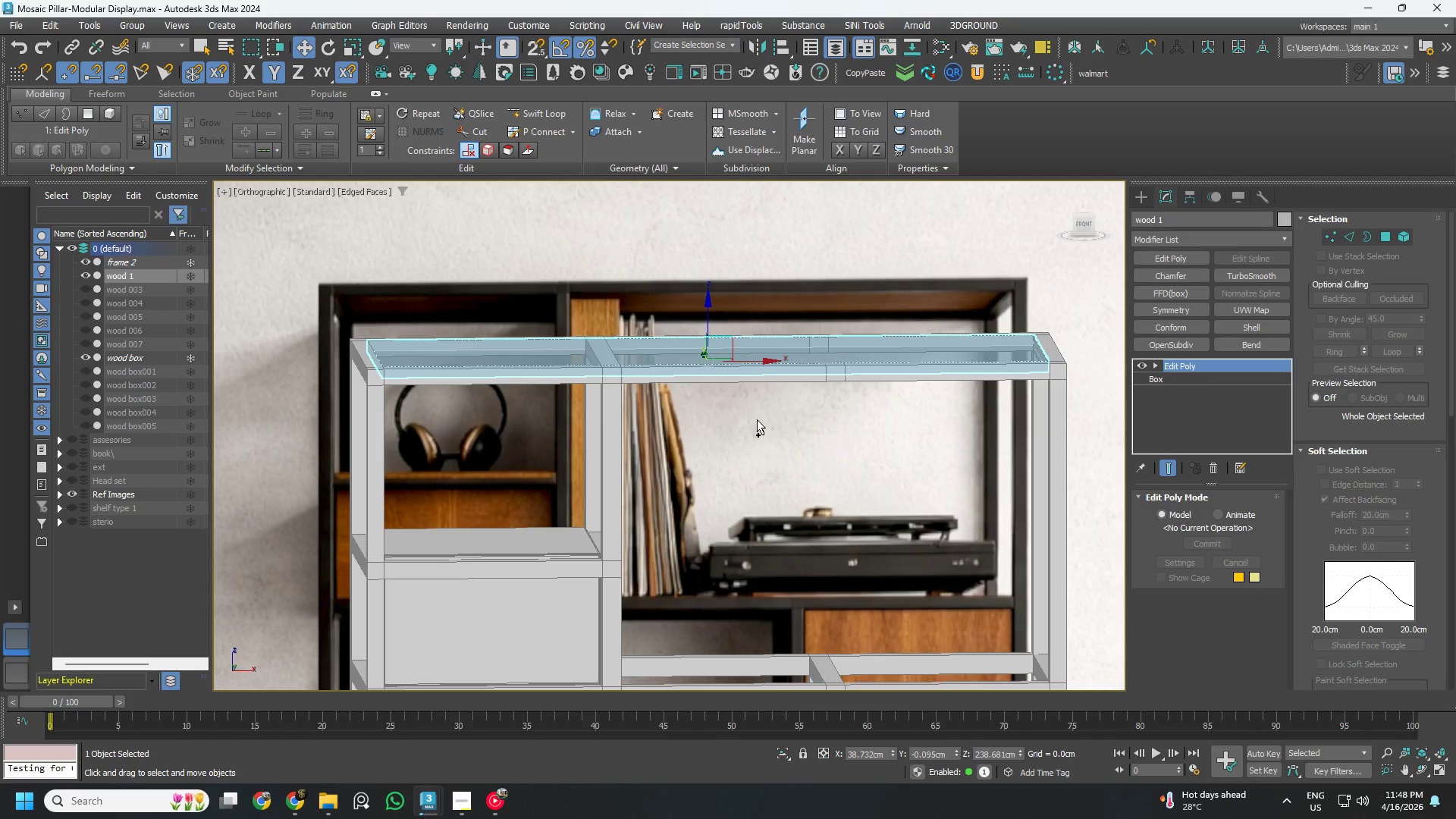 
wait(33.23)
 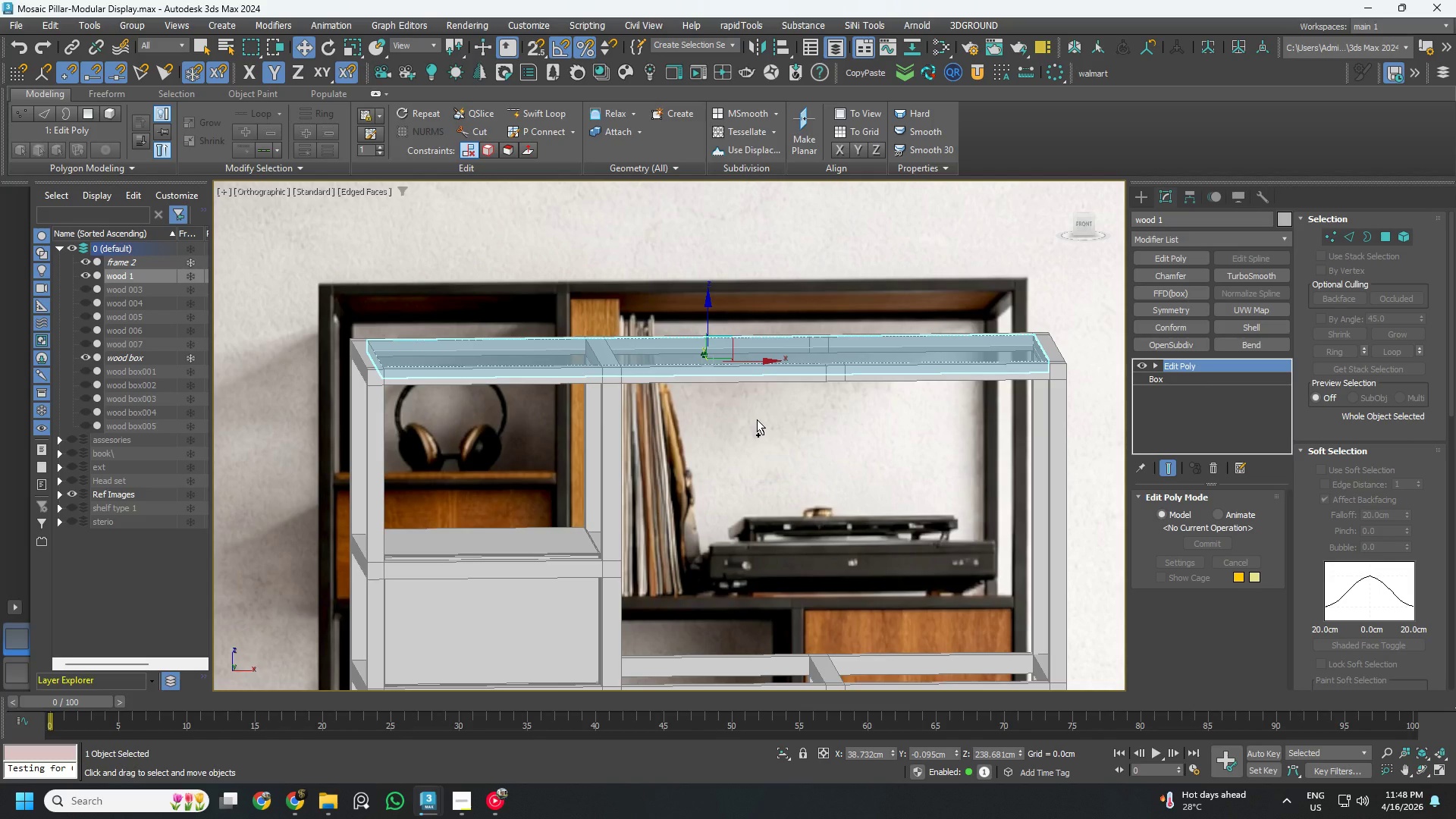 
scroll: coordinate [752, 419], scroll_direction: down, amount: 3.0
 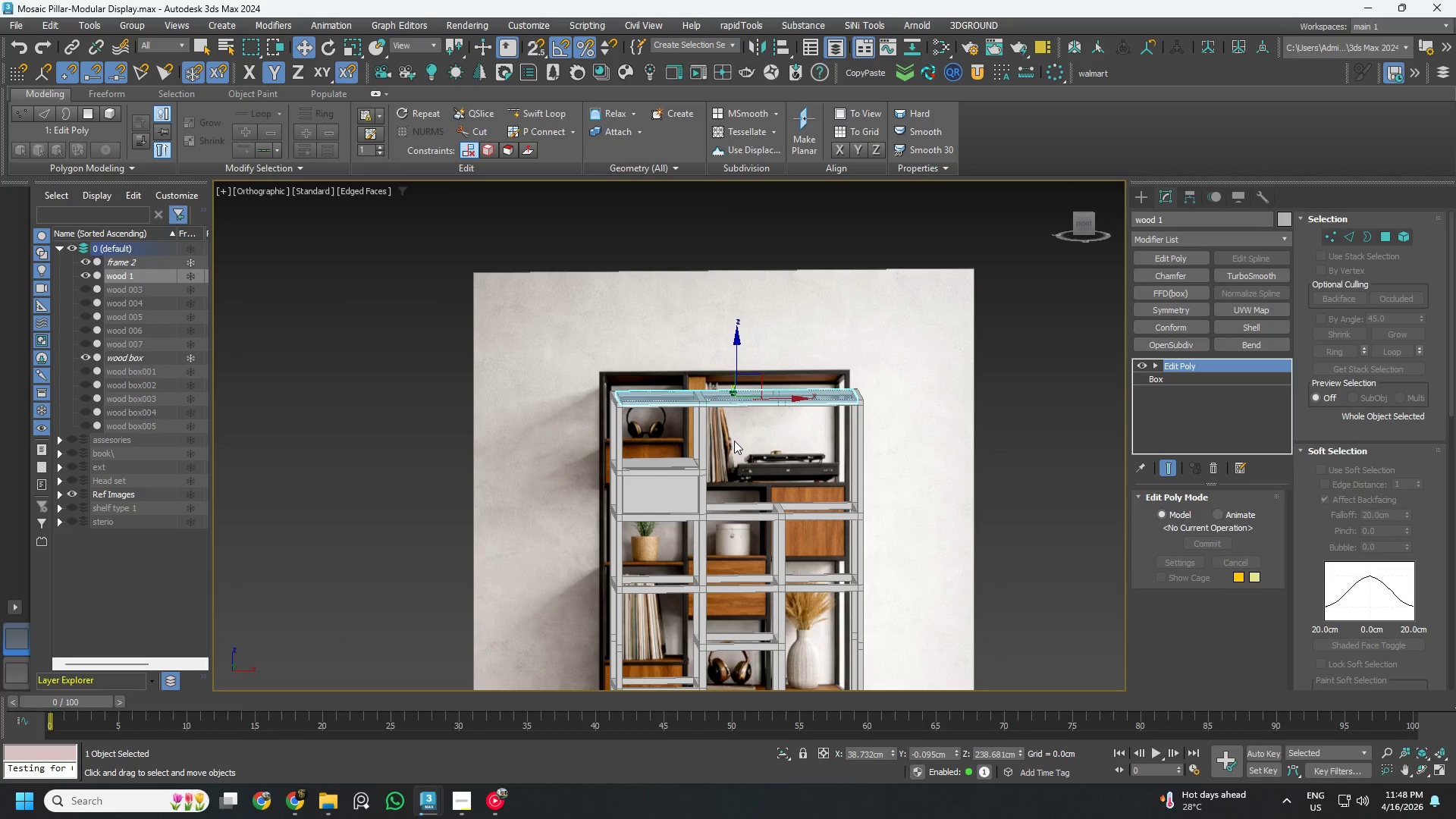 
hold_key(key=AltLeft, duration=1.0)
 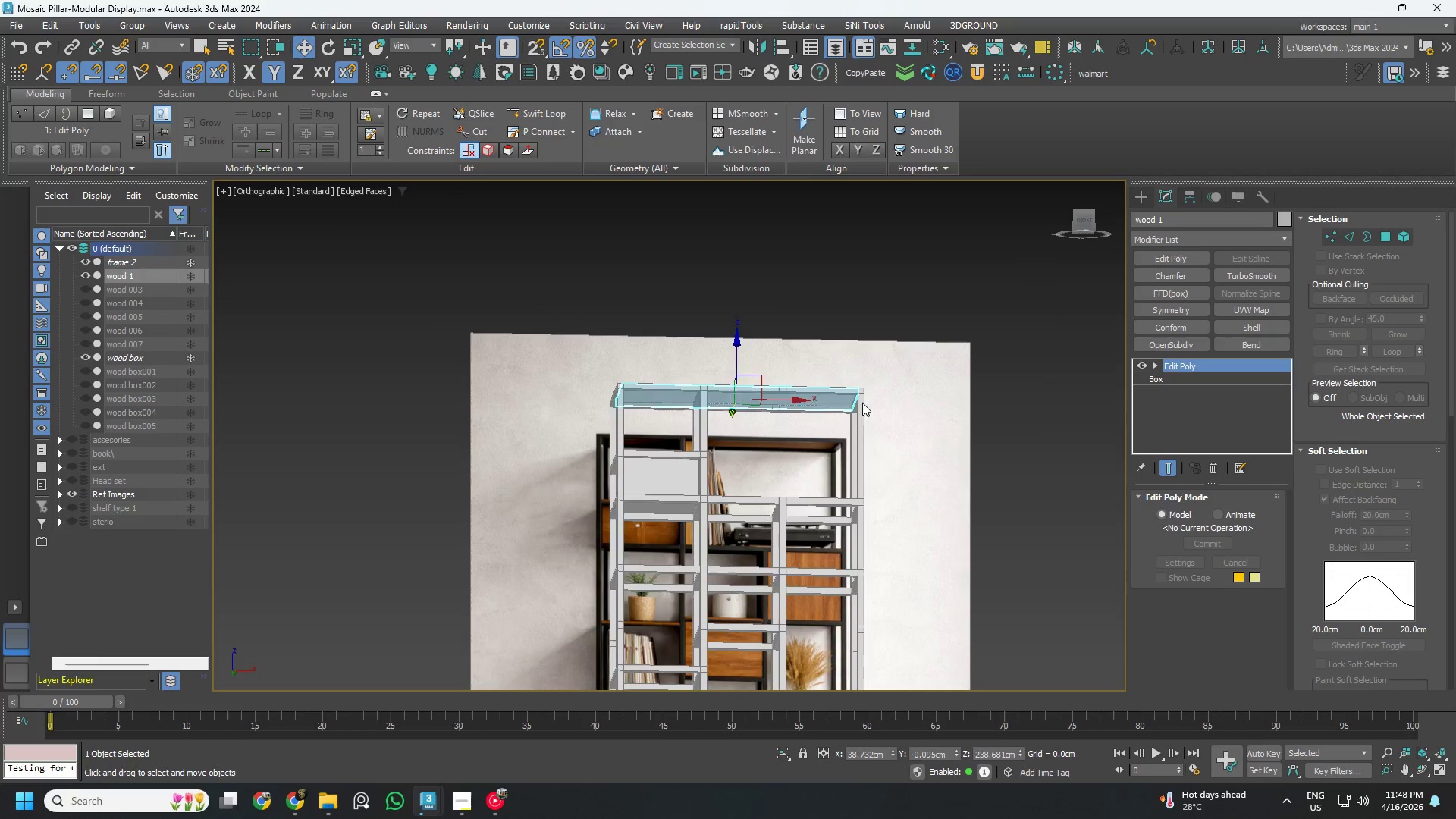 
key(Alt+AltLeft)
 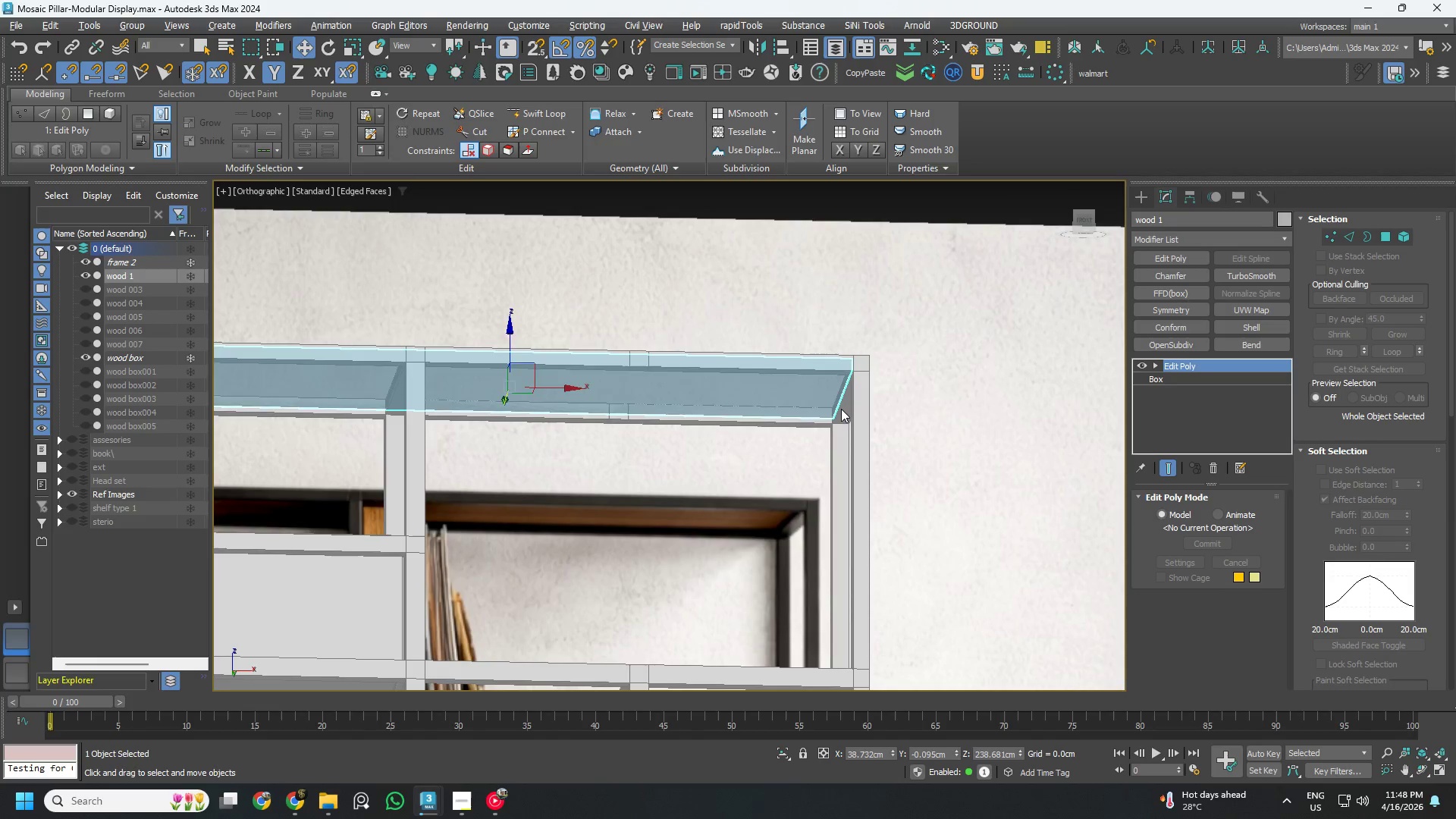 
scroll: coordinate [856, 410], scroll_direction: up, amount: 3.0
 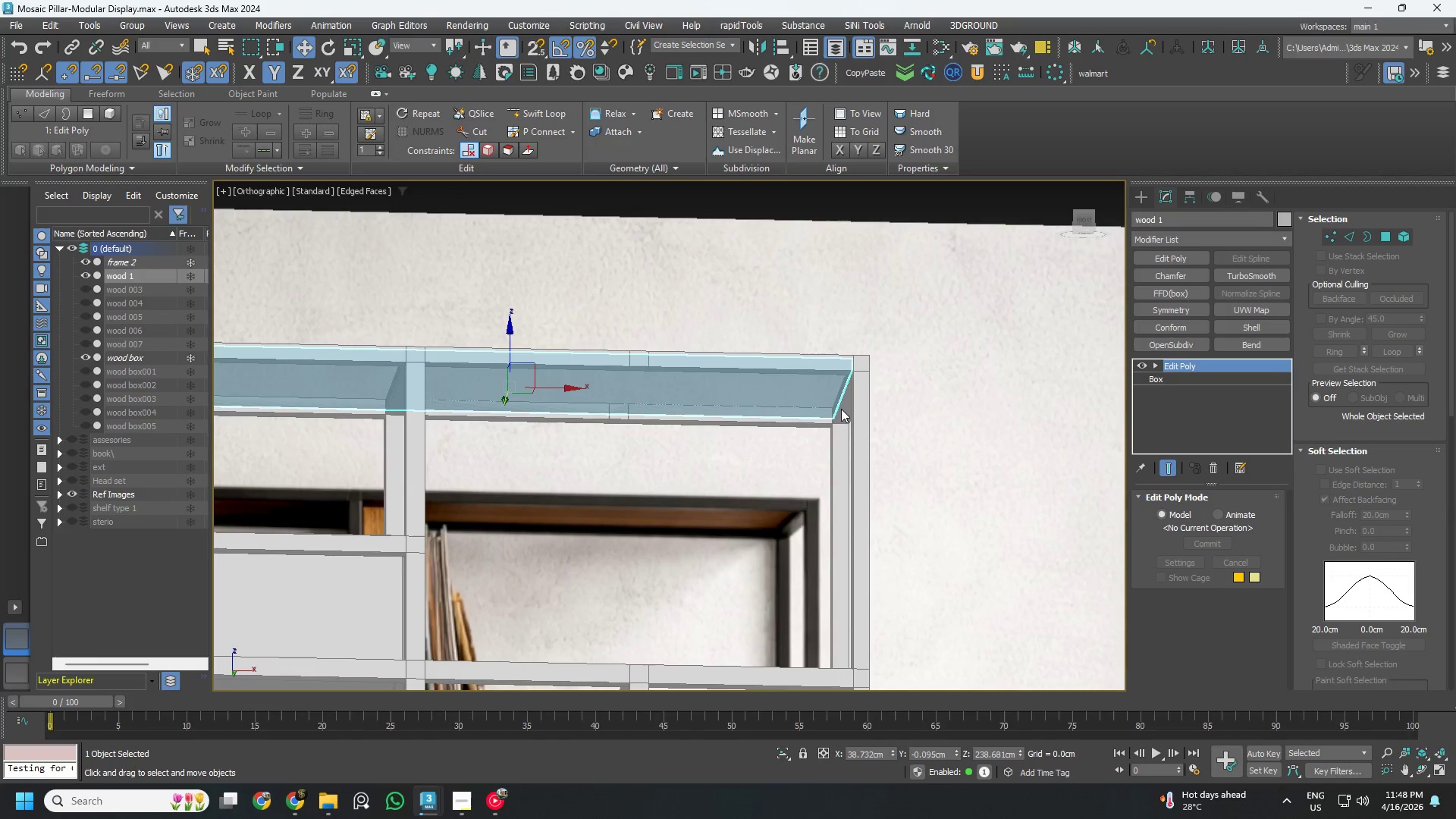 
key(Alt+X)
 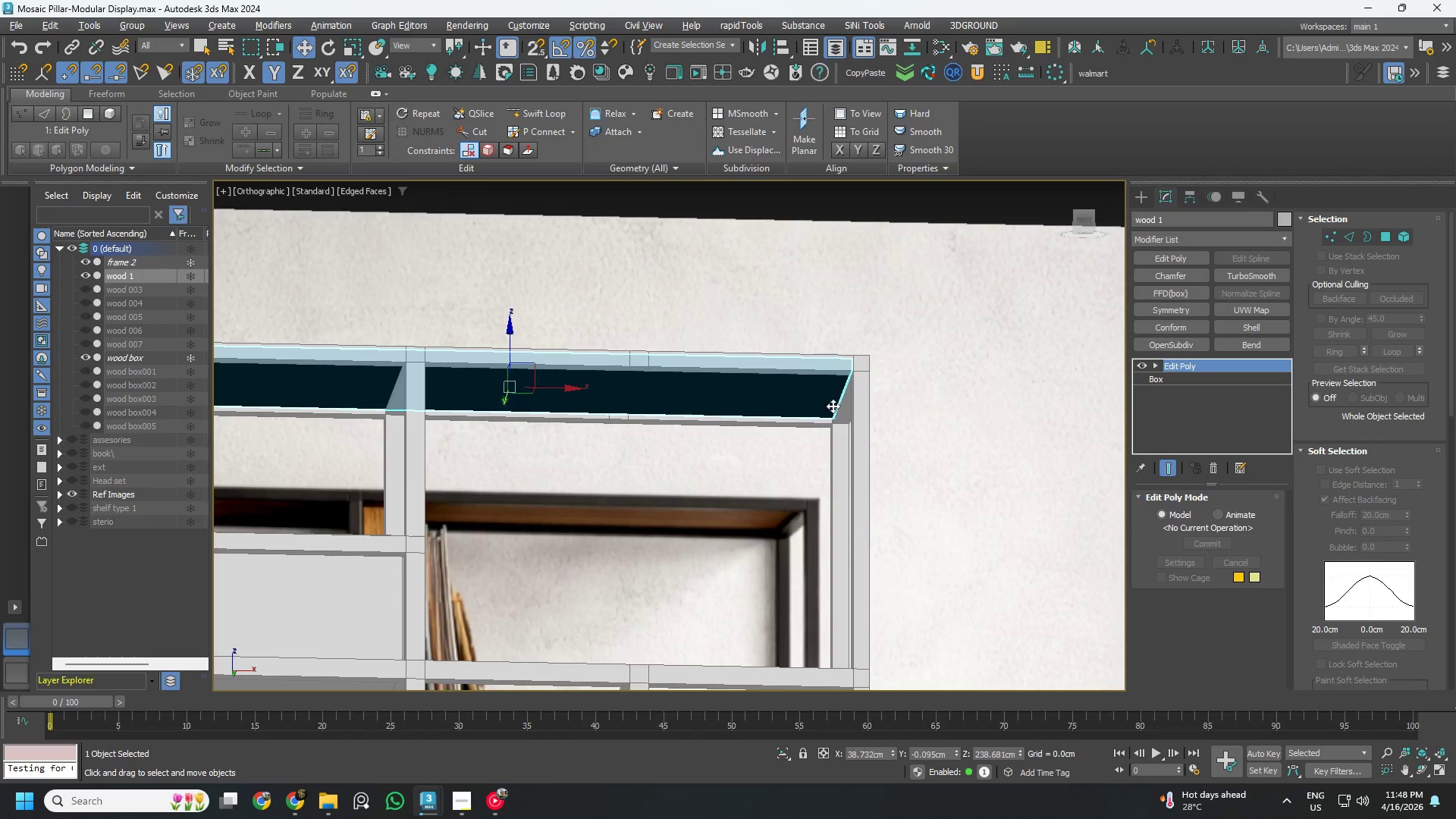 
hold_key(key=AltLeft, duration=1.03)
 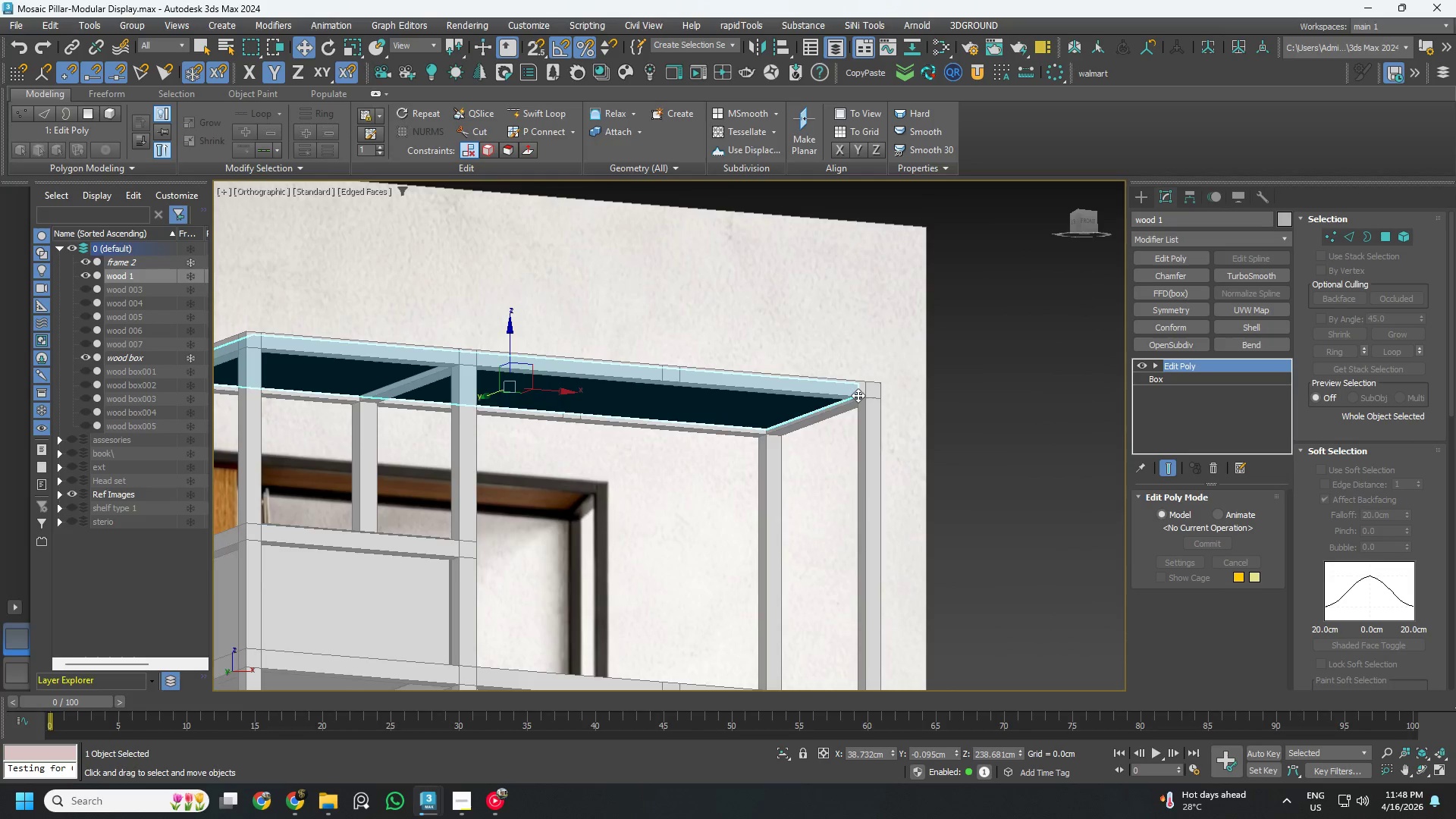 
scroll: coordinate [855, 397], scroll_direction: up, amount: 6.0
 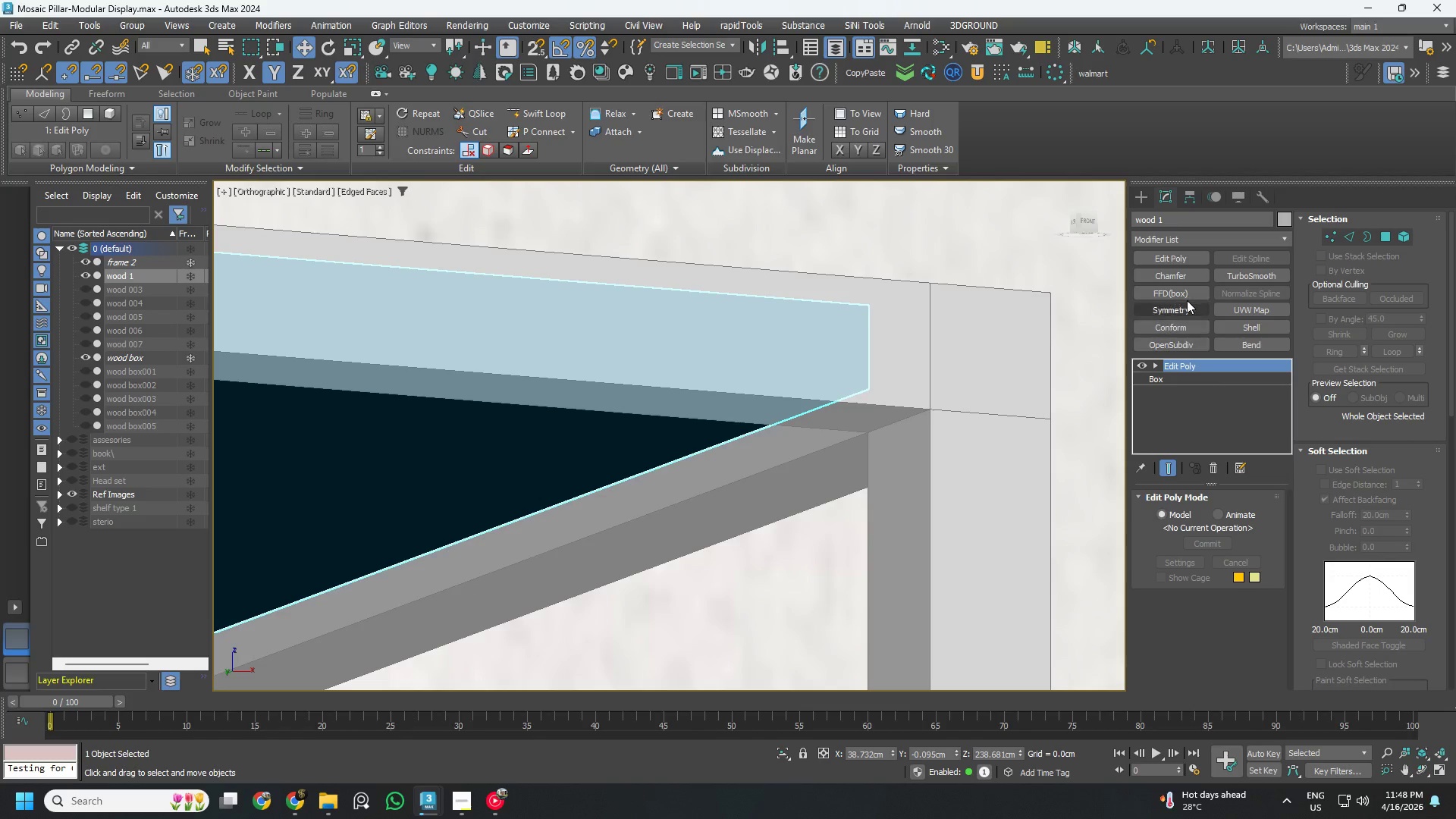 
left_click([1182, 278])
 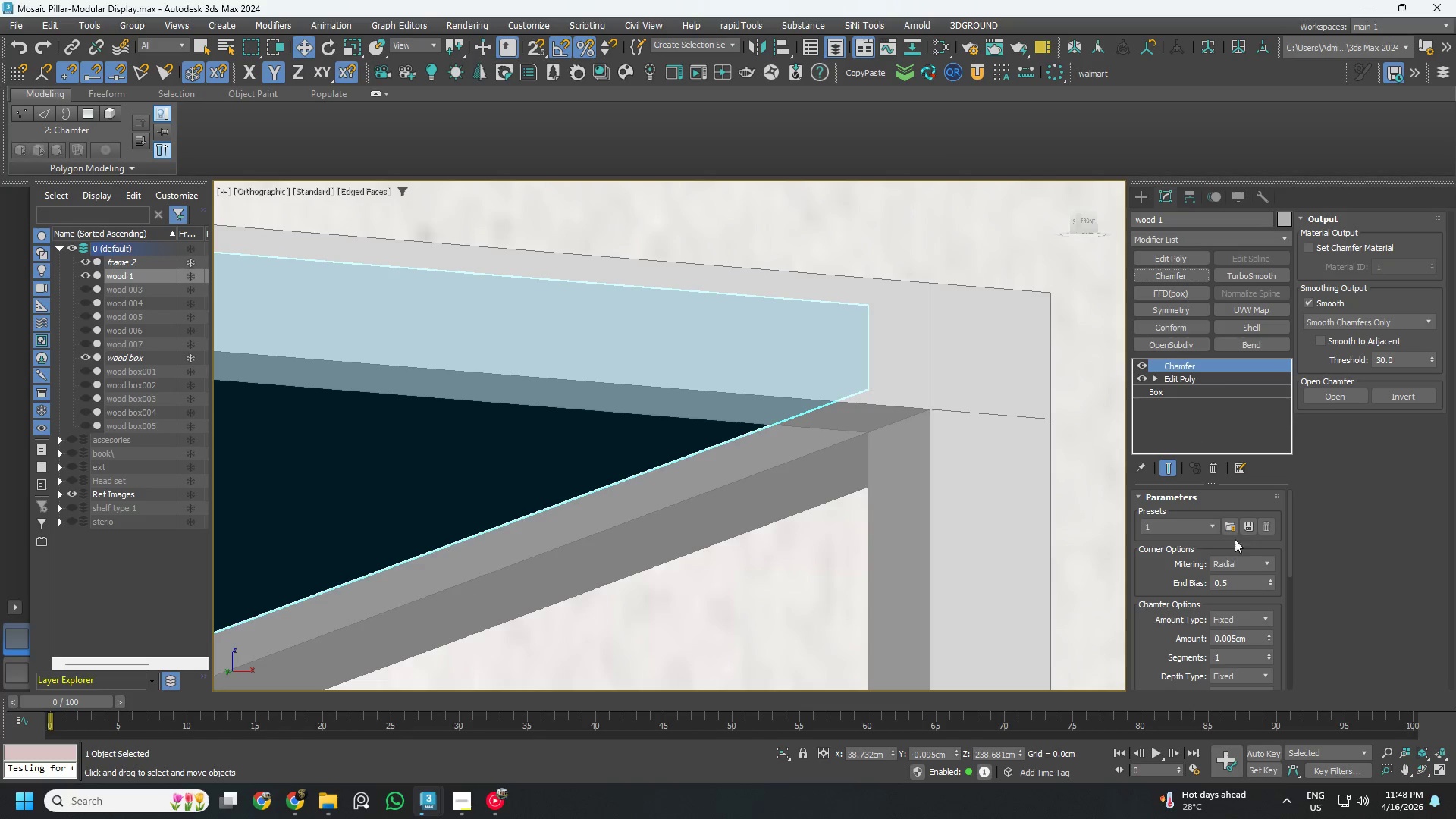 
double_click([1250, 640])
 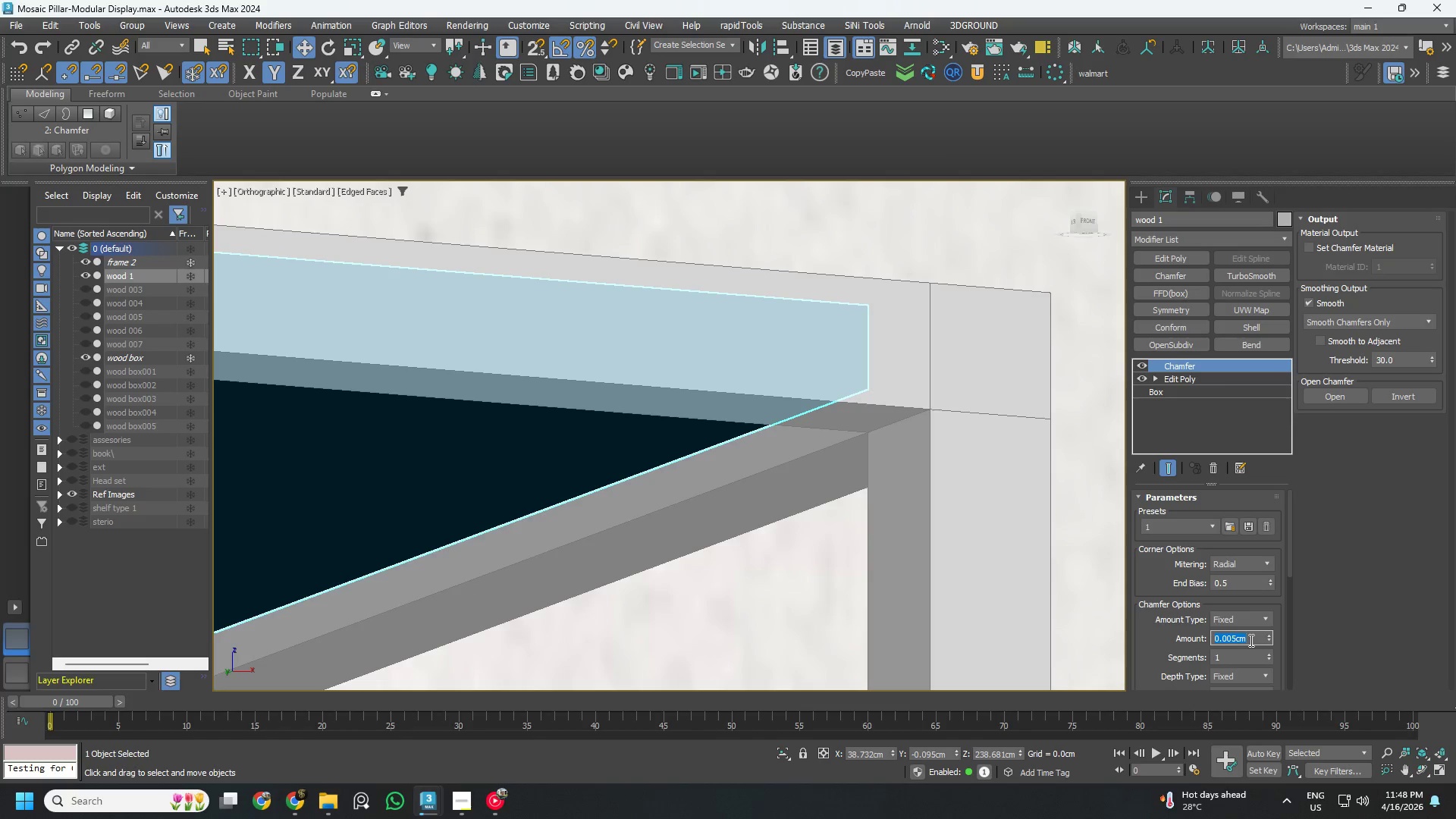 
key(NumpadDecimal)
 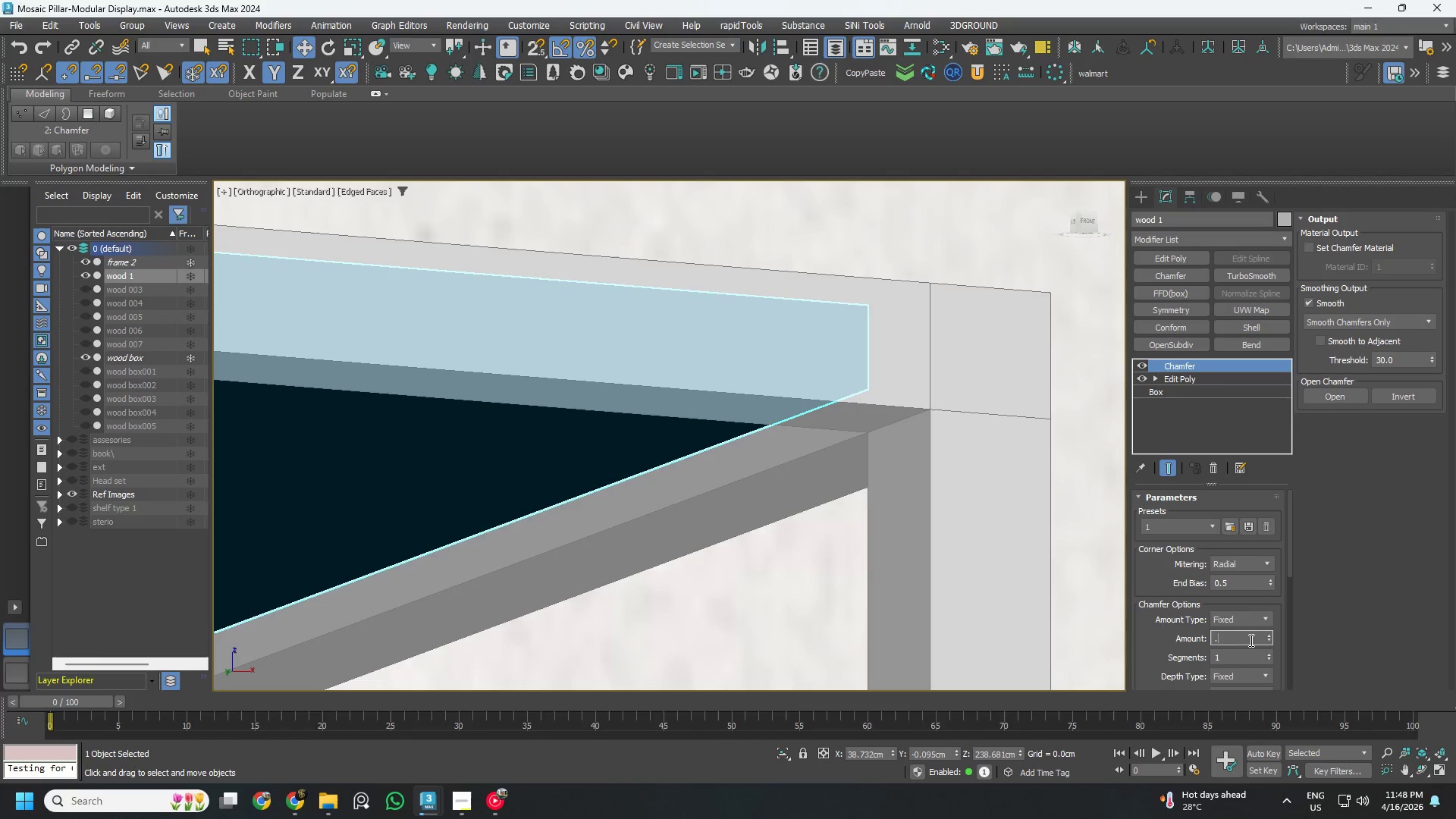 
key(Numpad2)
 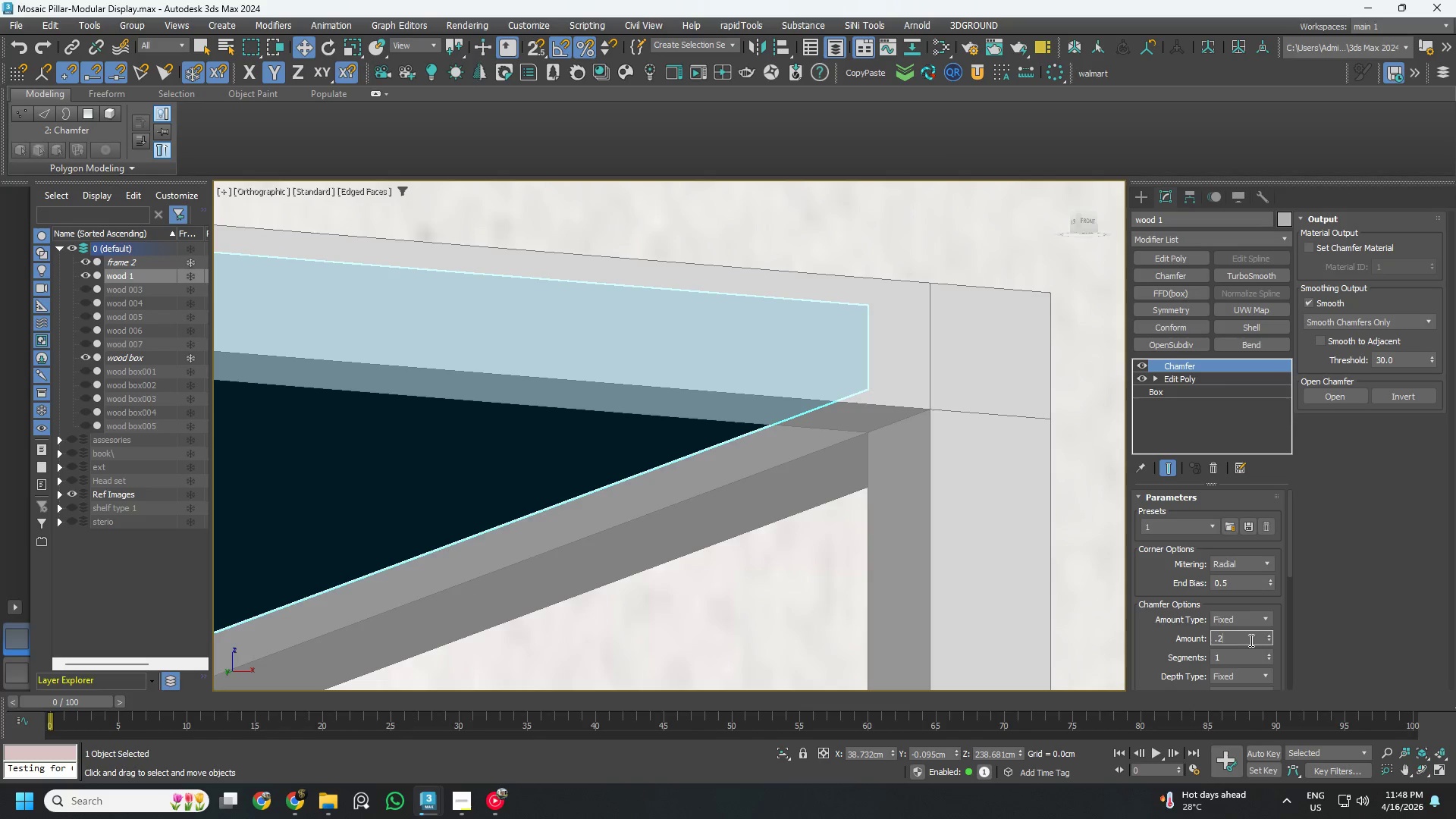 
key(NumpadEnter)
 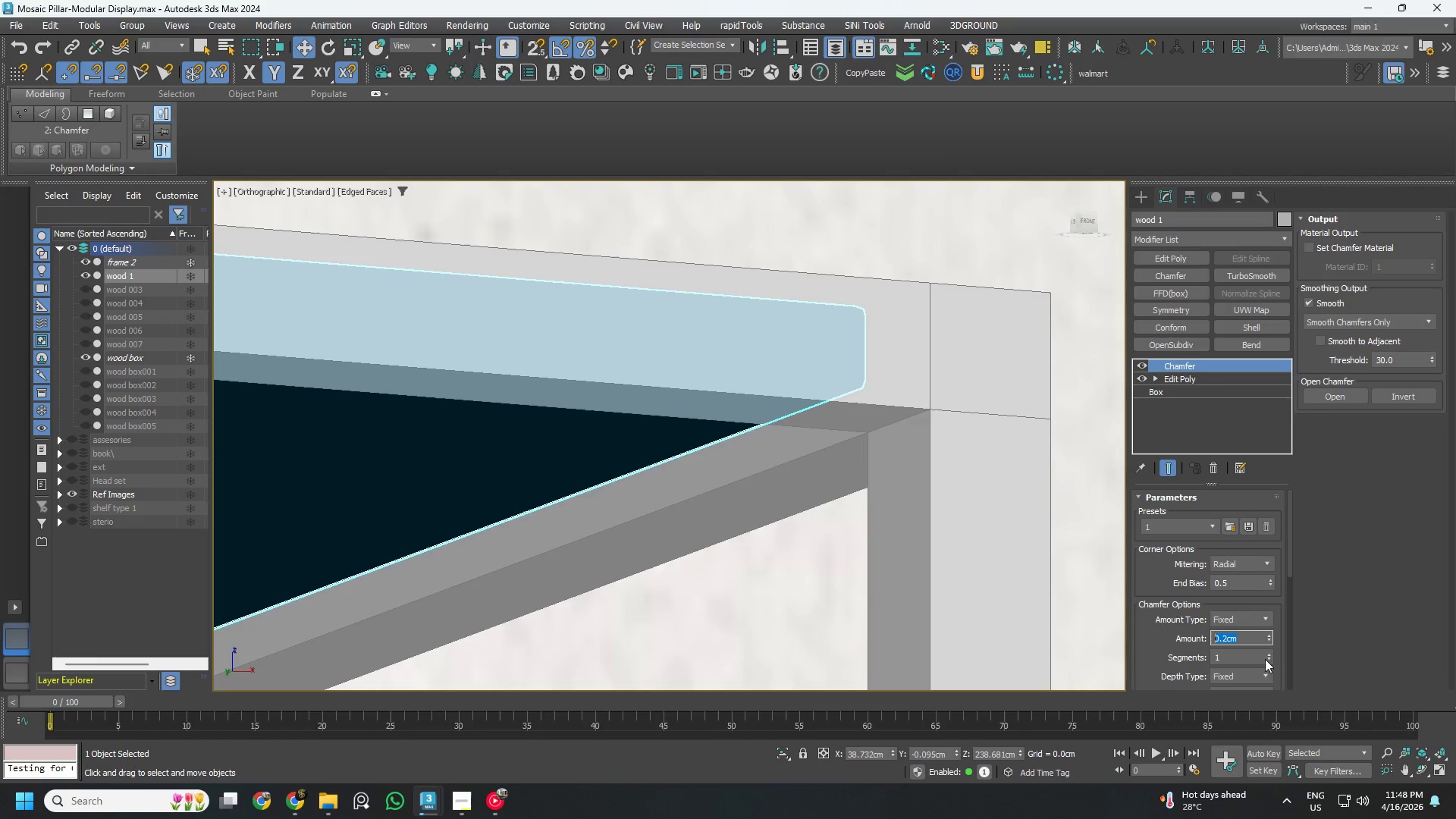 
left_click([1268, 651])
 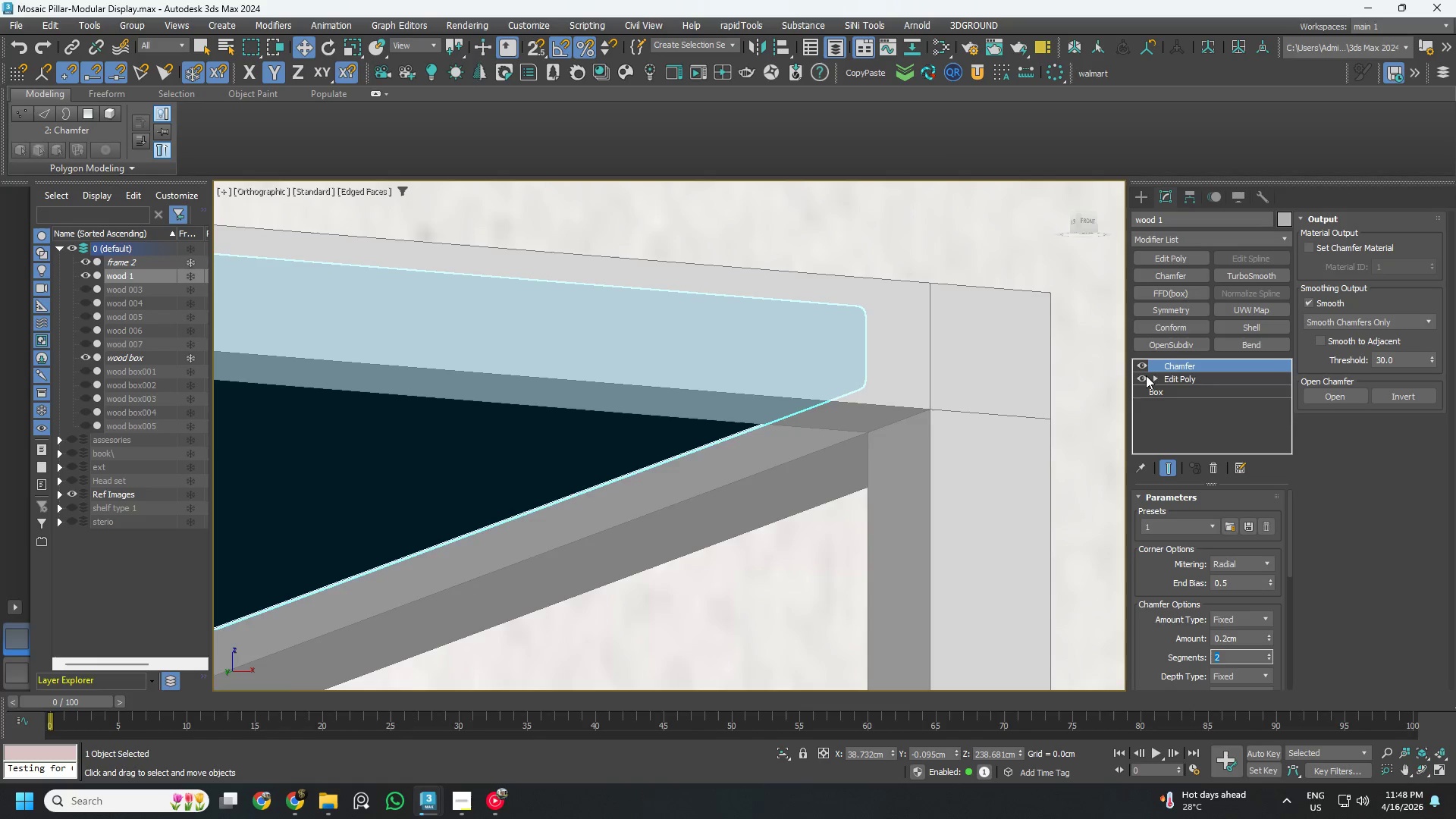 
right_click([1176, 364])
 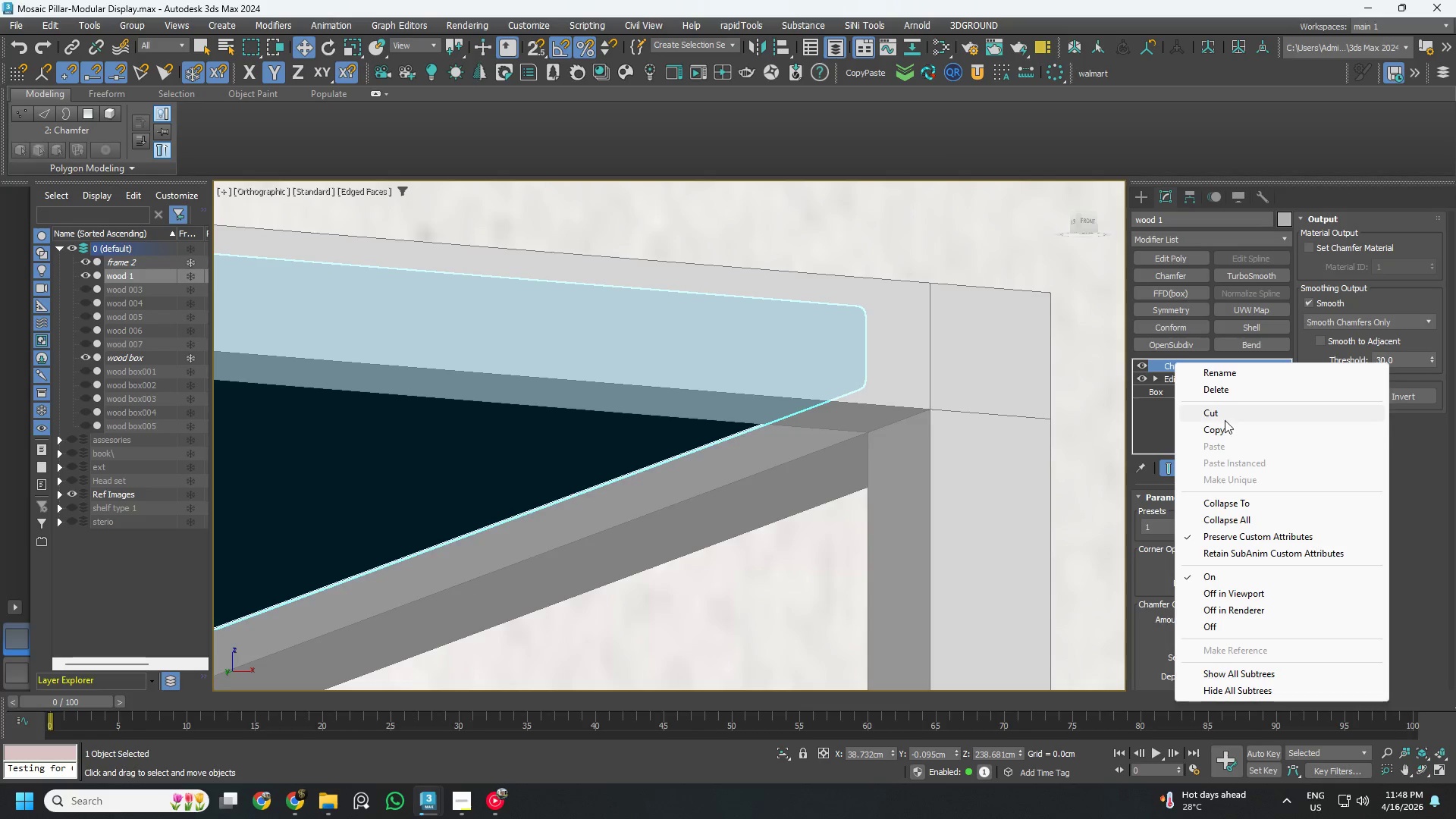 
left_click([1222, 434])
 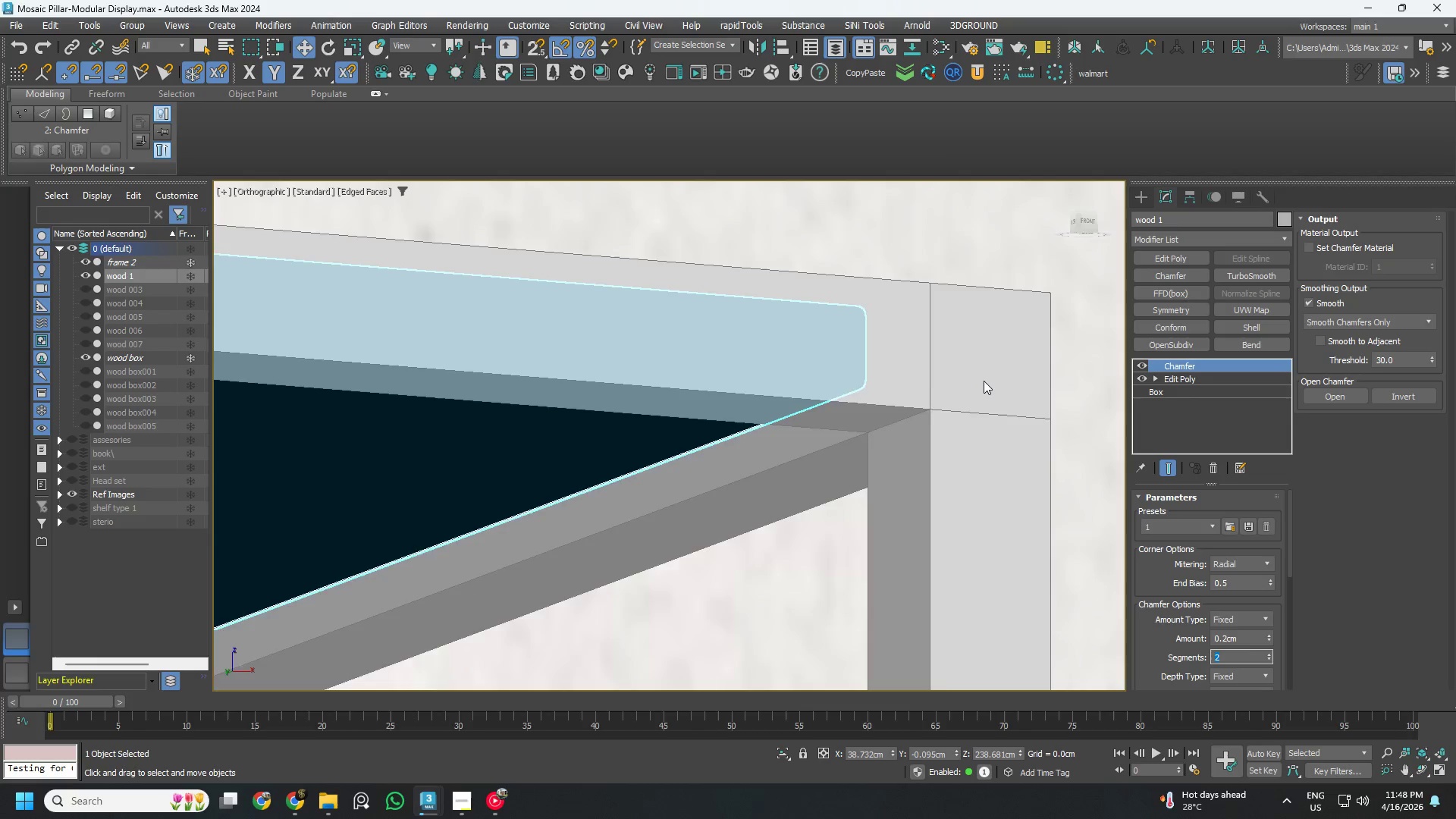 
scroll: coordinate [974, 386], scroll_direction: down, amount: 5.0
 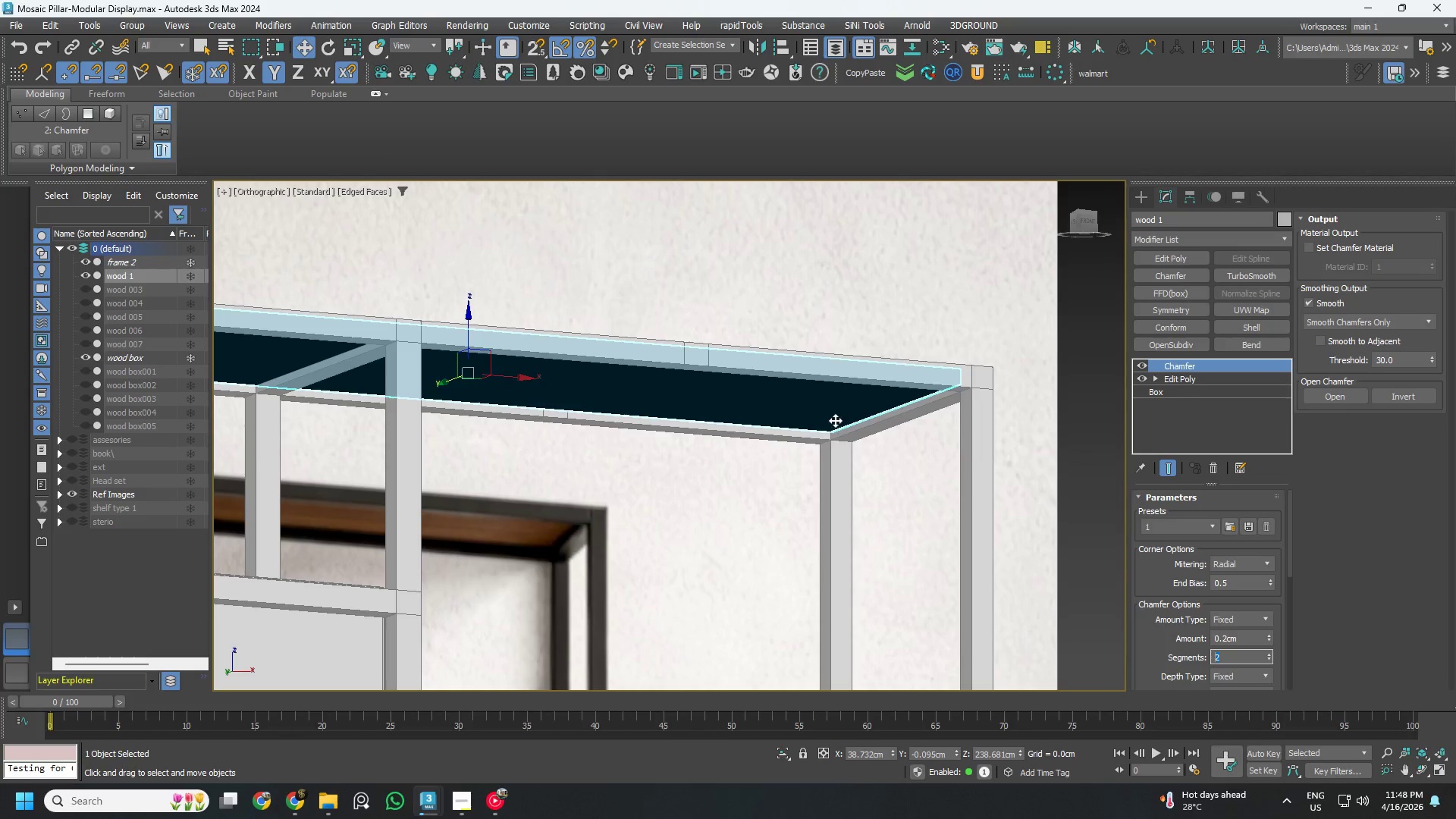 
hold_key(key=AltLeft, duration=1.2)
 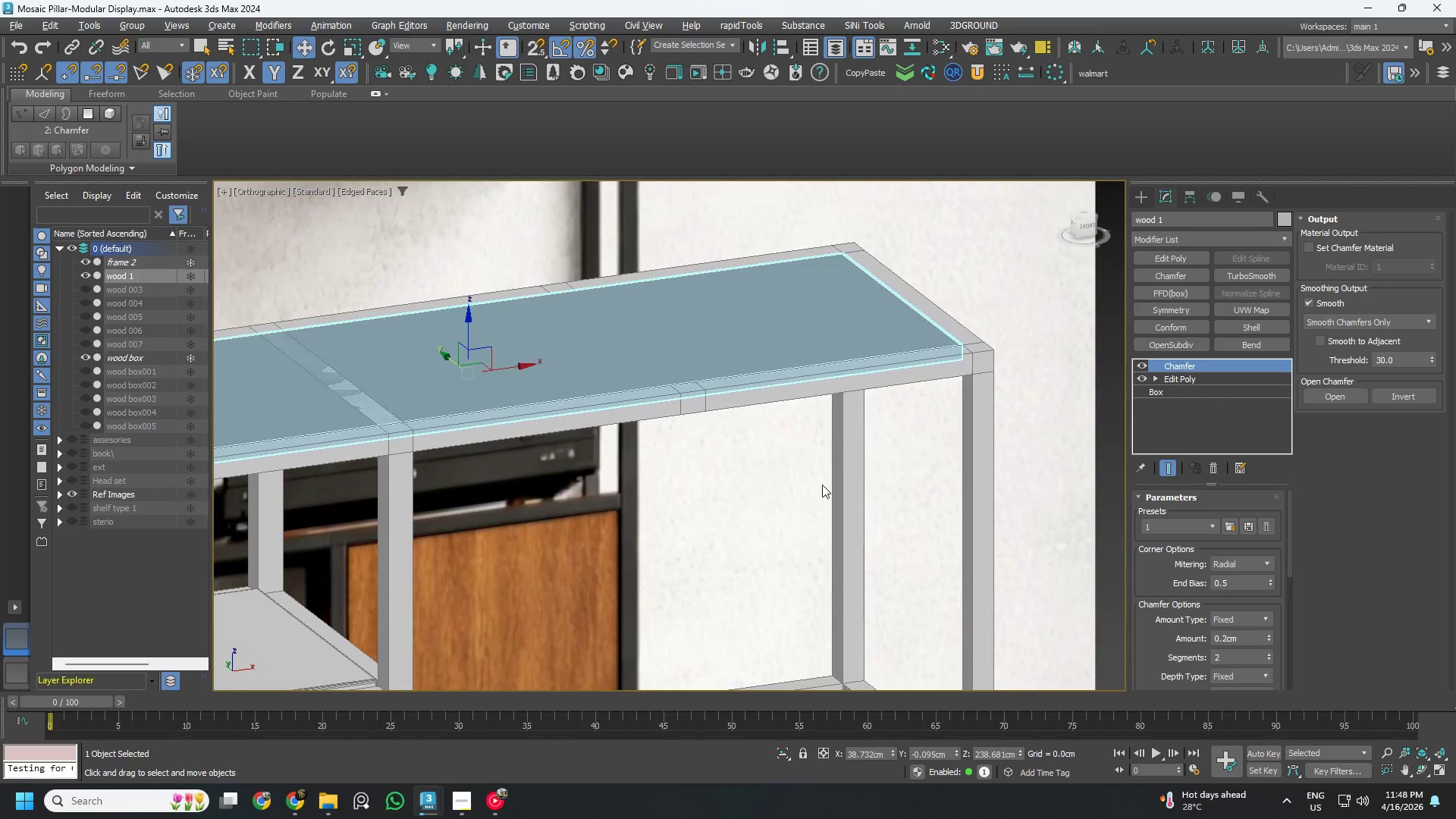 
key(Control+ControlLeft)
 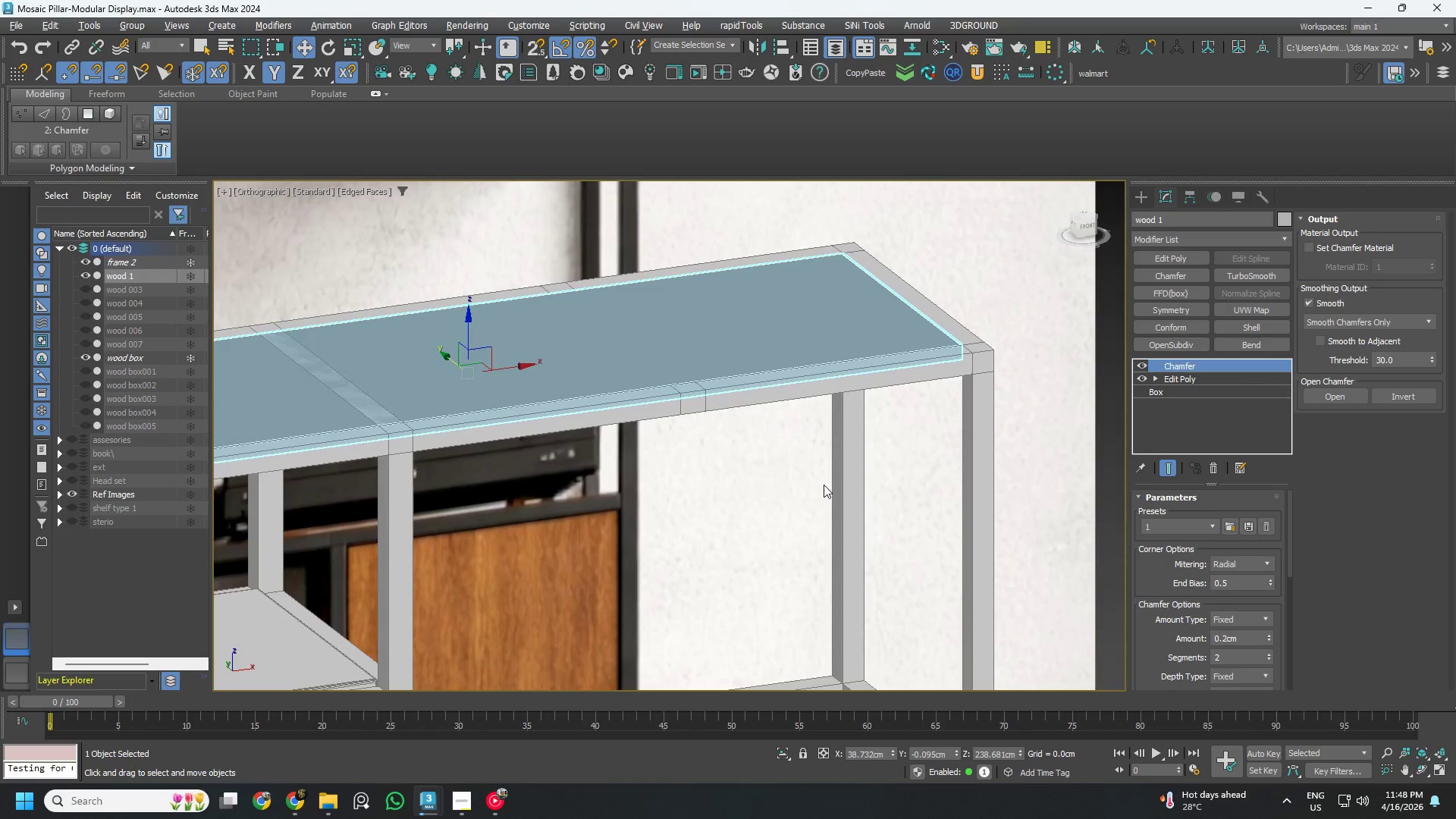 
key(Control+S)
 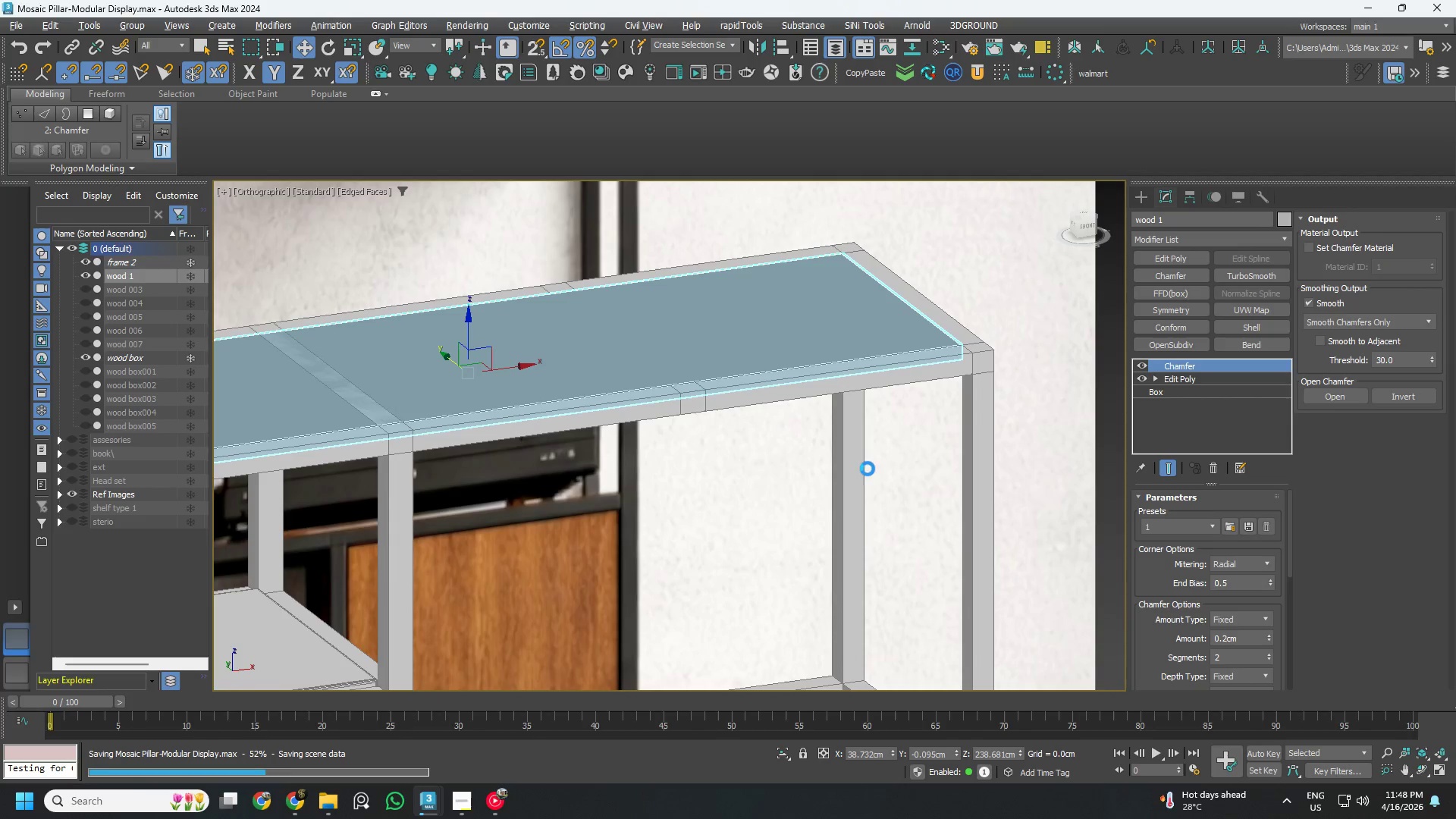 
scroll: coordinate [864, 451], scroll_direction: down, amount: 8.0
 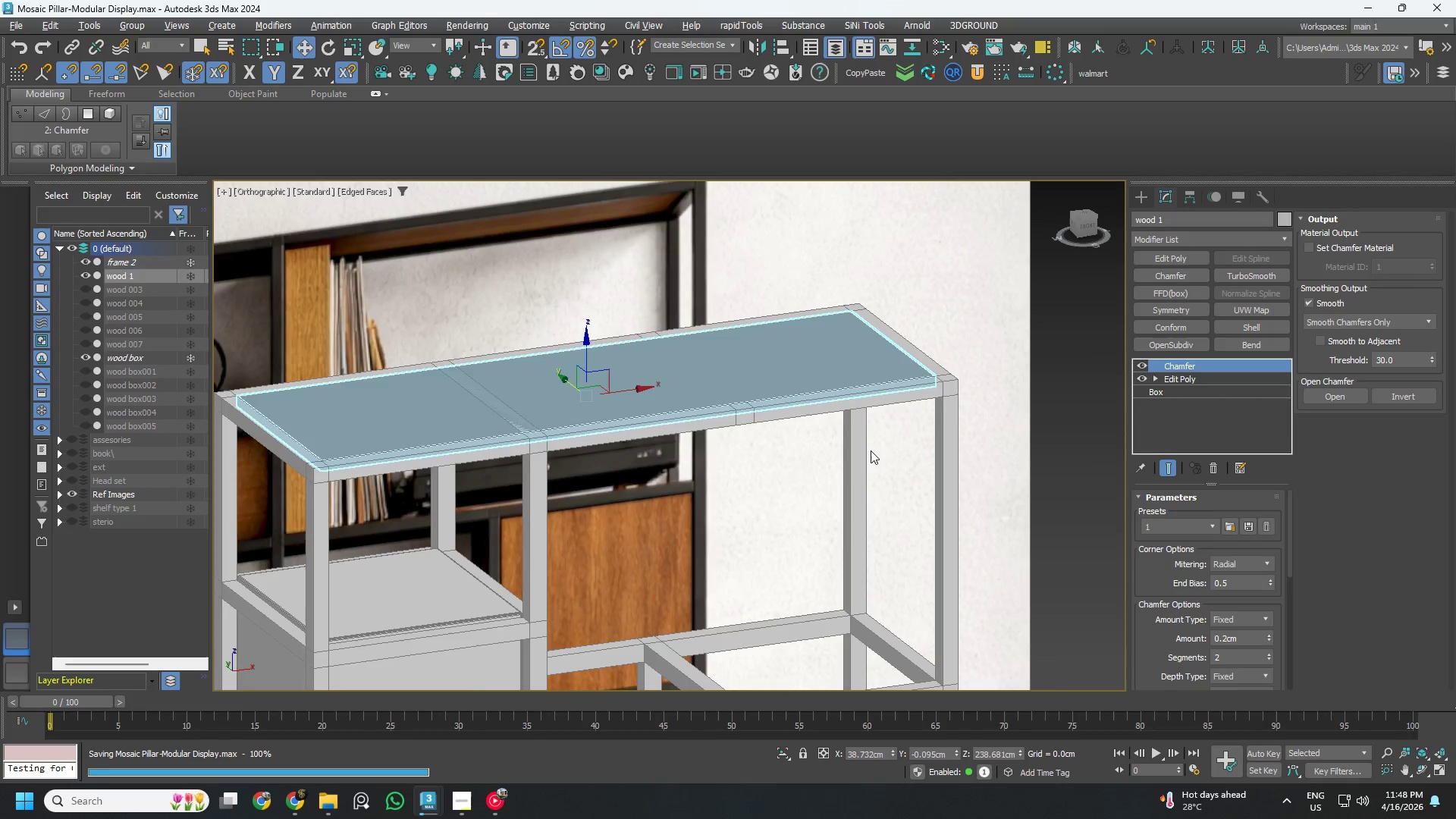 
hold_key(key=AltLeft, duration=6.11)
 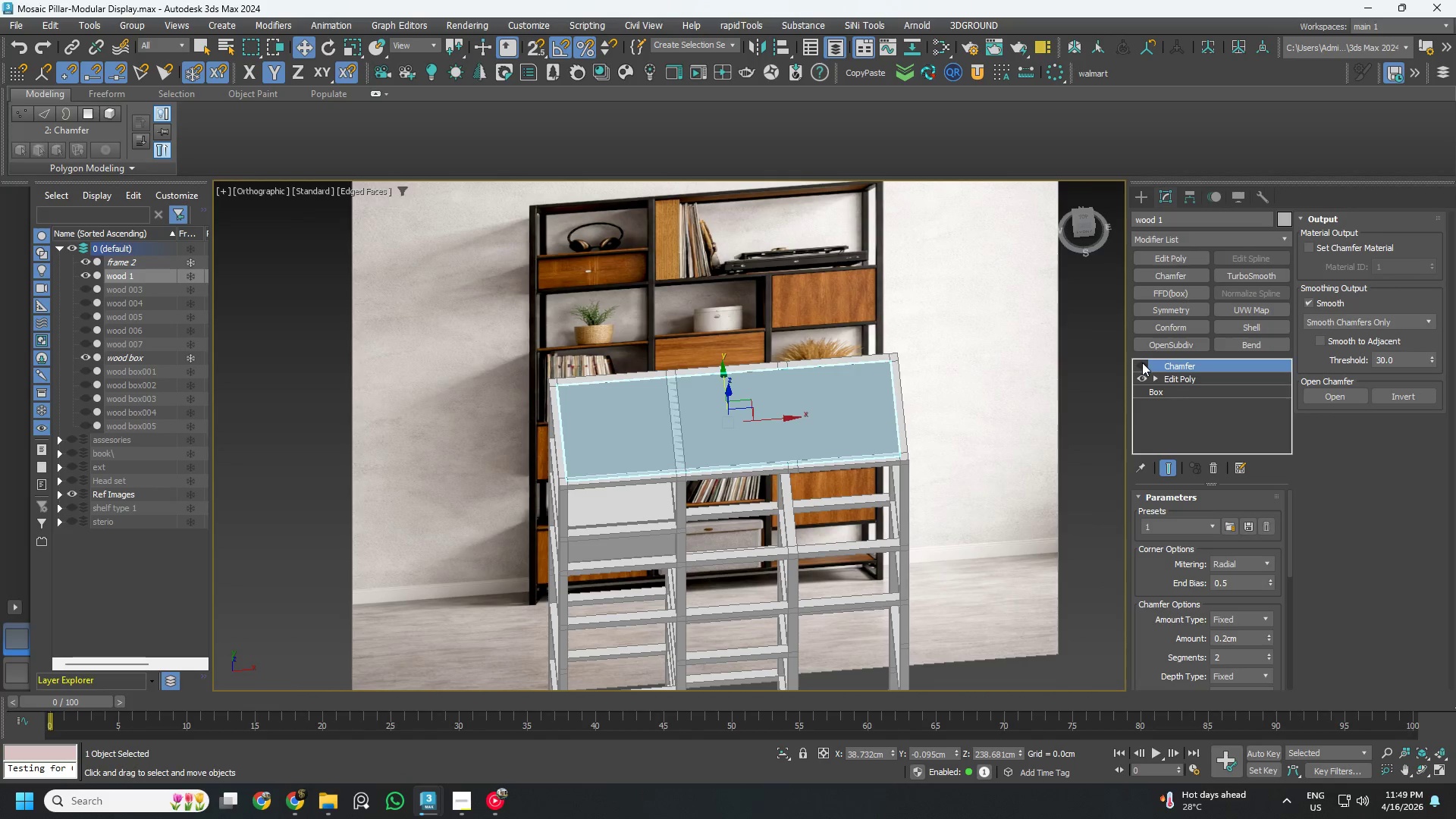 
scroll: coordinate [871, 450], scroll_direction: down, amount: 2.0
 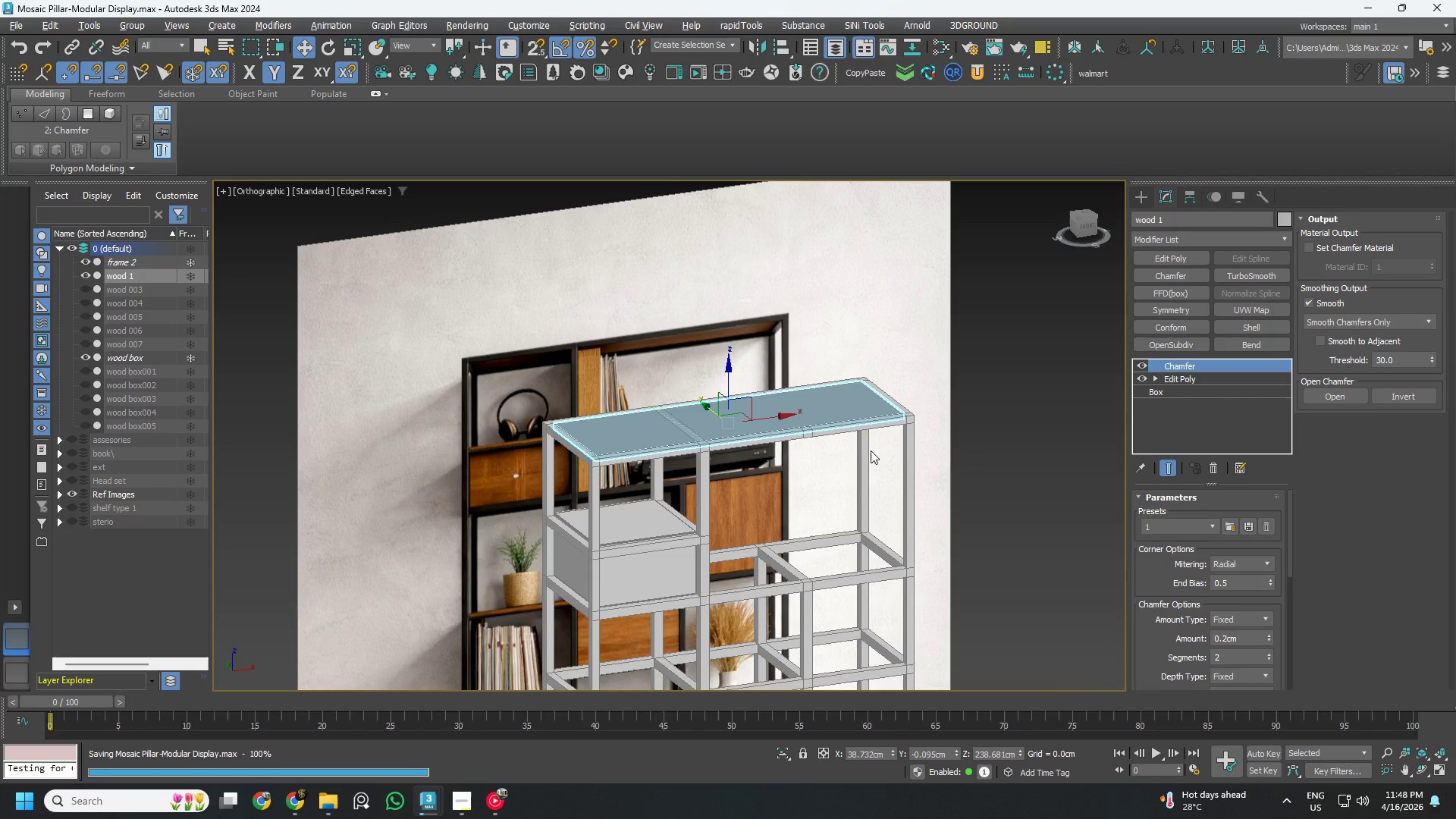 
double_click([1182, 378])
 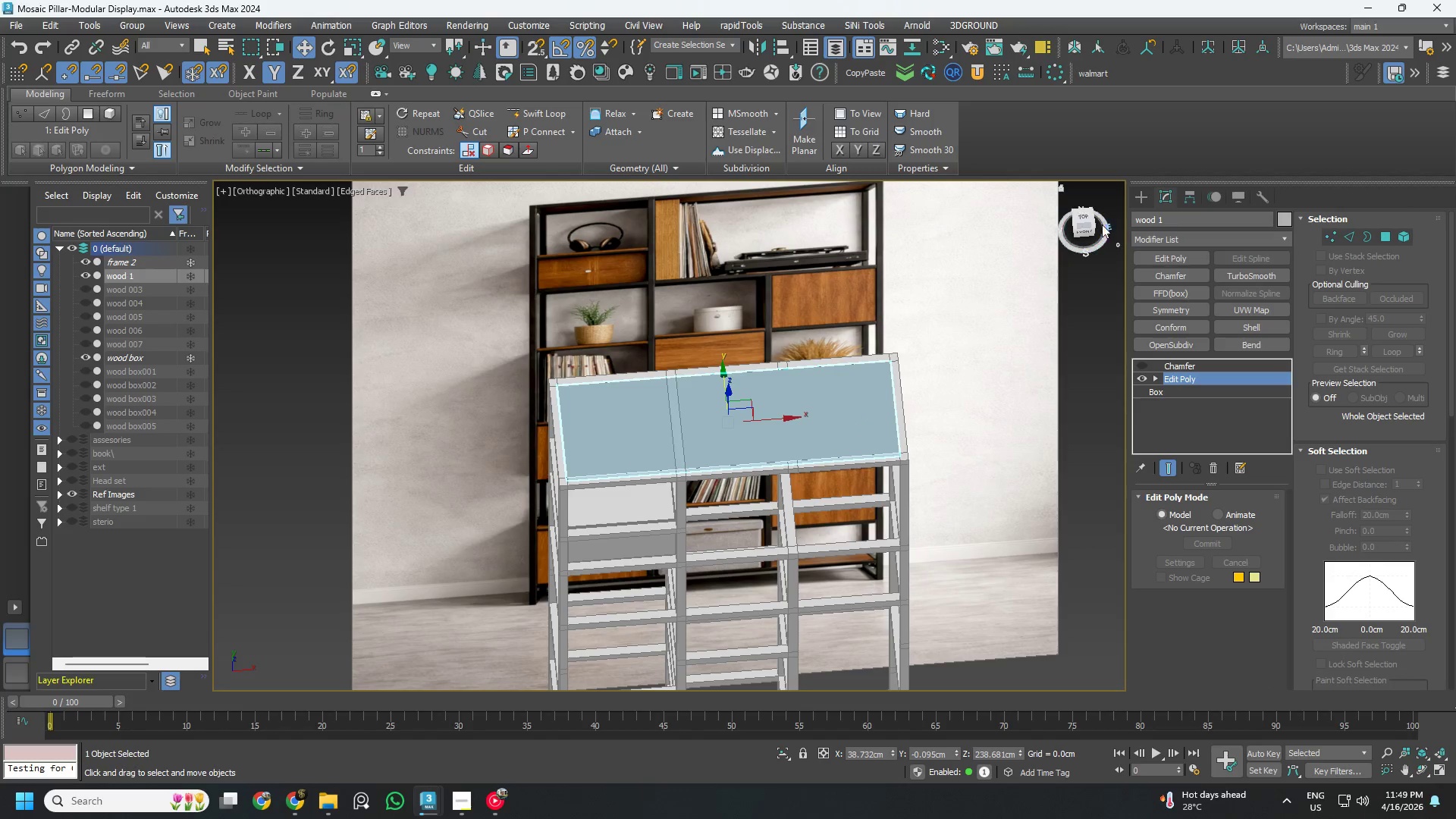 
left_click([1087, 224])
 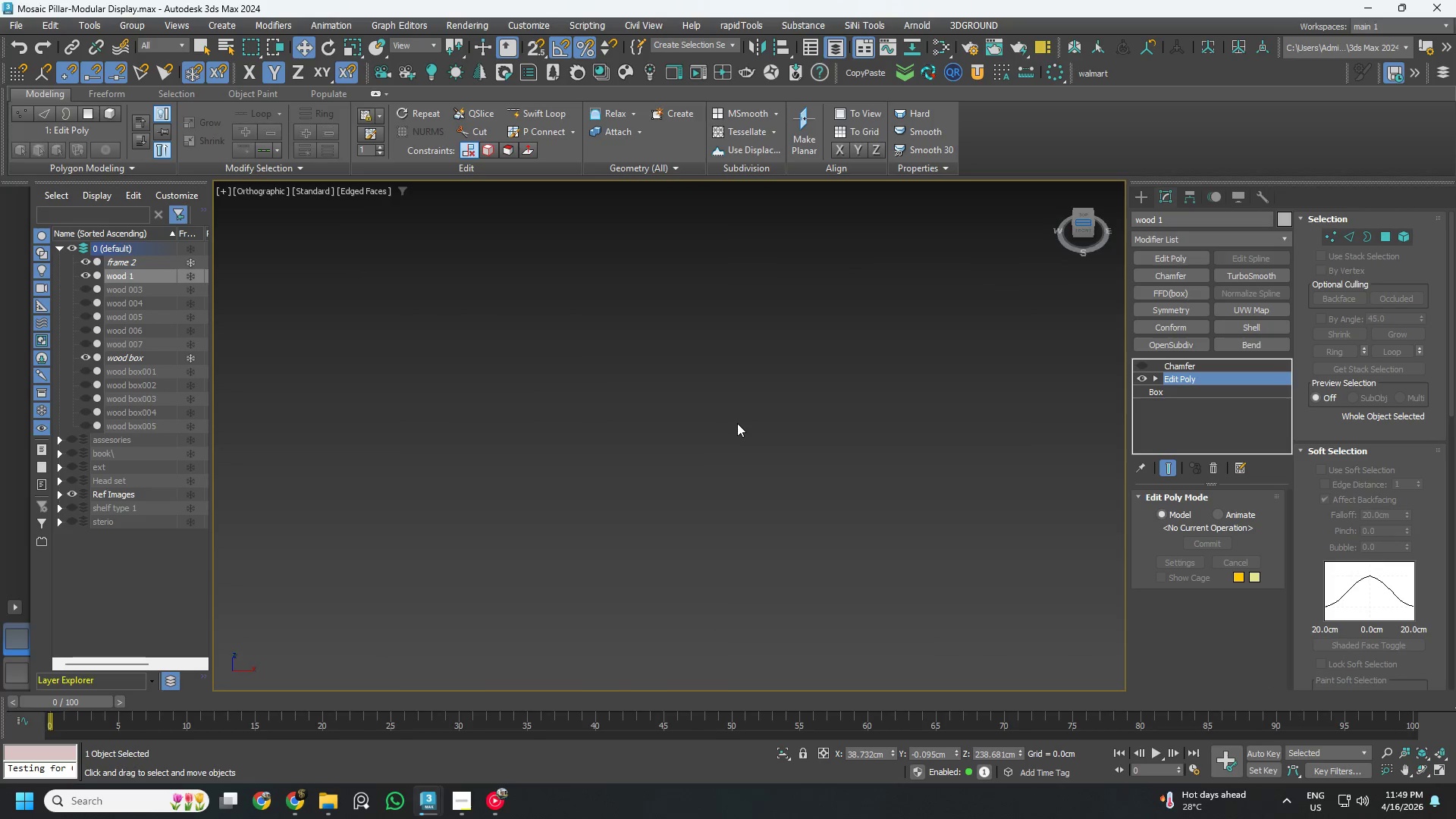 
key(Z)
 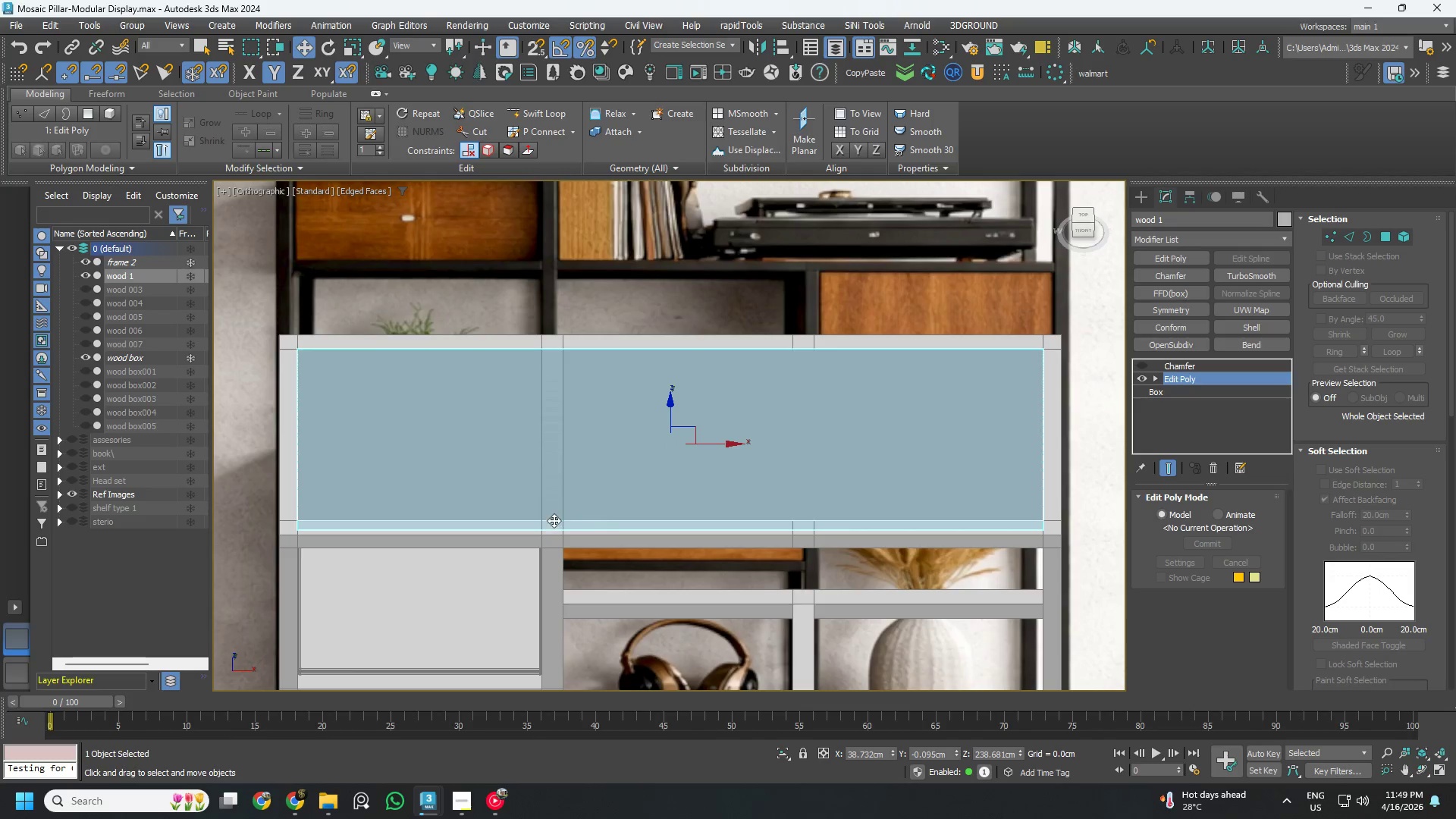 
key(Alt+AltLeft)
 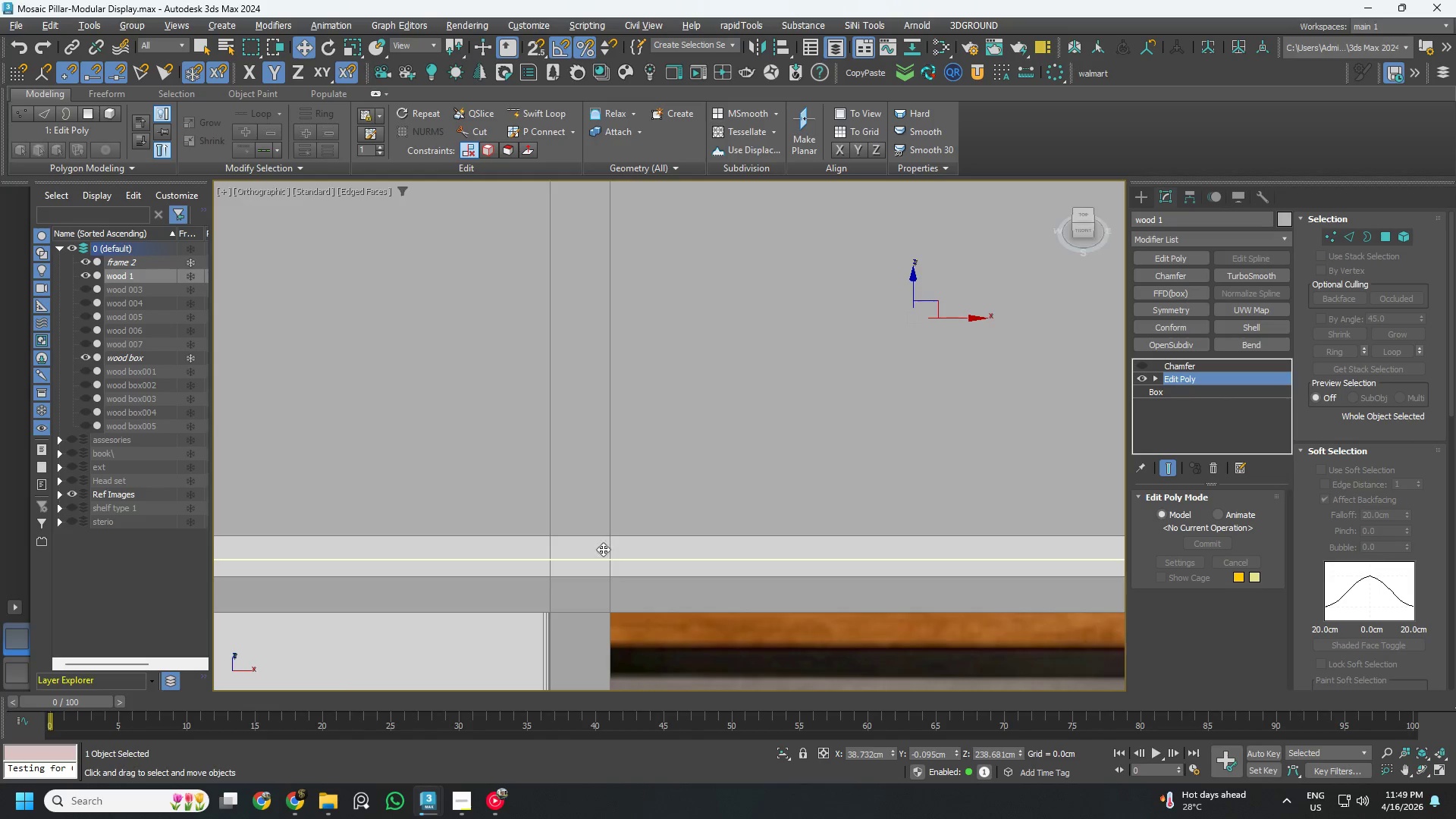 
key(Alt+1)
 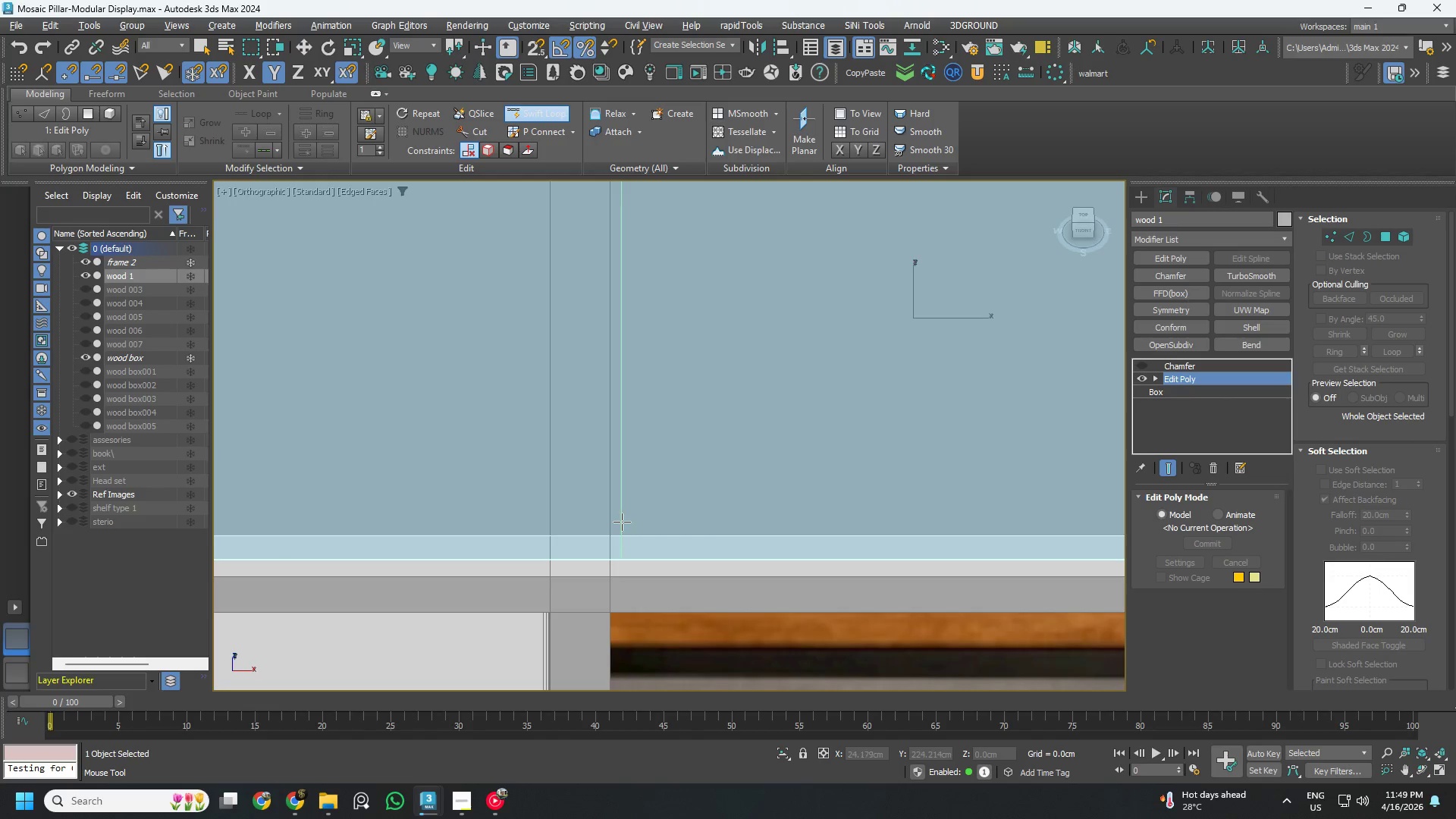 
scroll: coordinate [539, 510], scroll_direction: up, amount: 3.0
 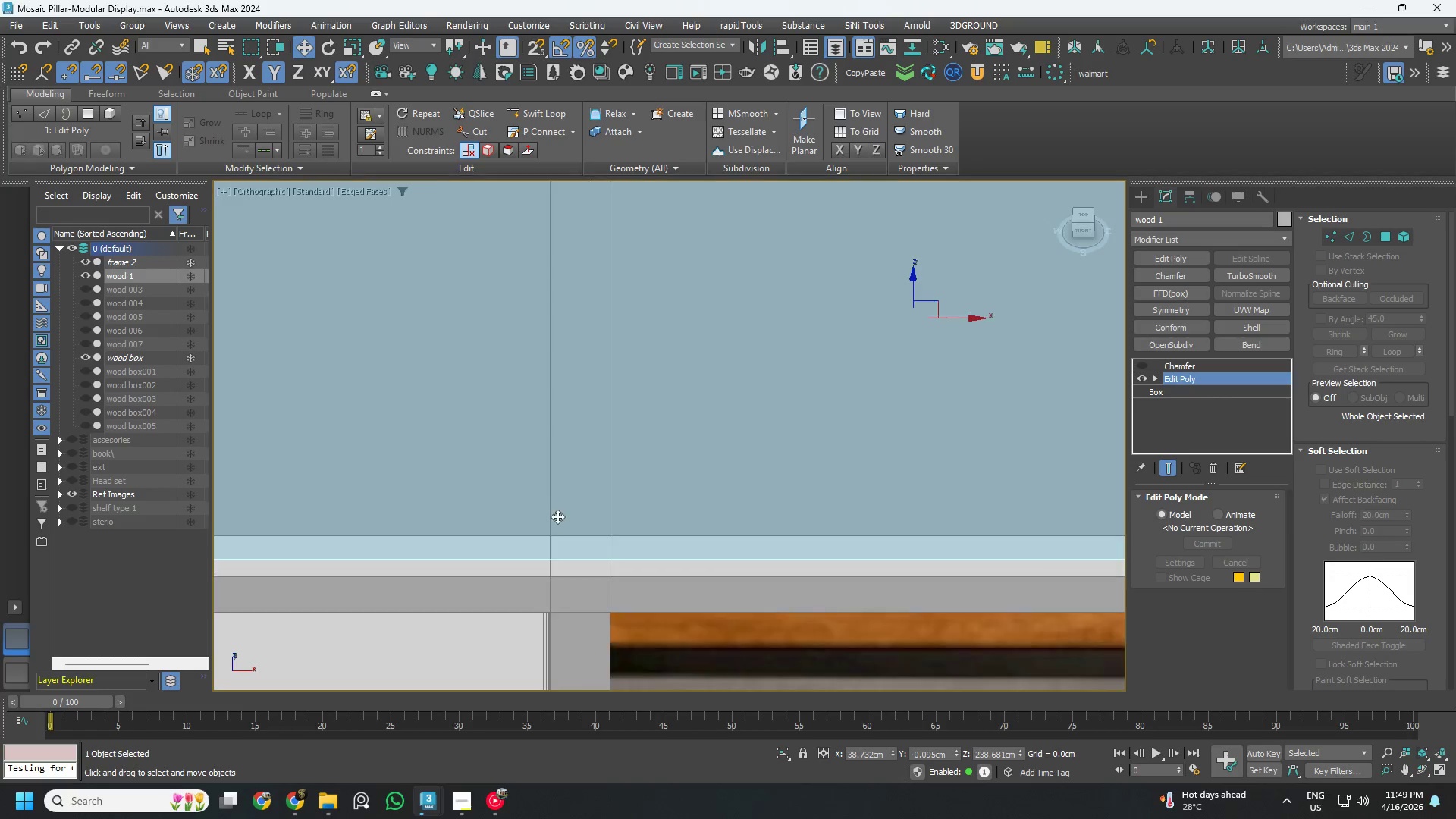 
left_click([626, 520])
 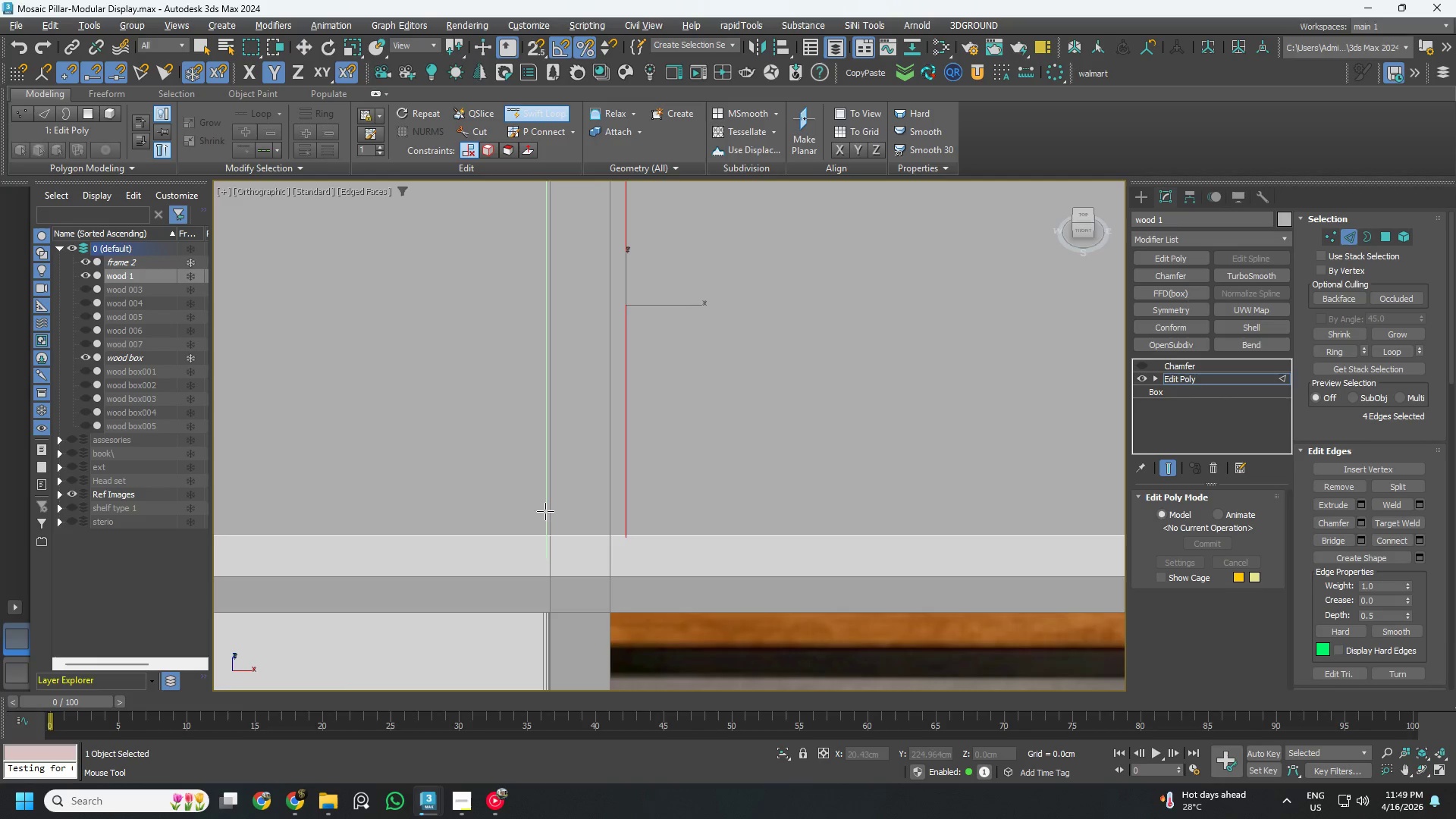 
left_click([536, 510])
 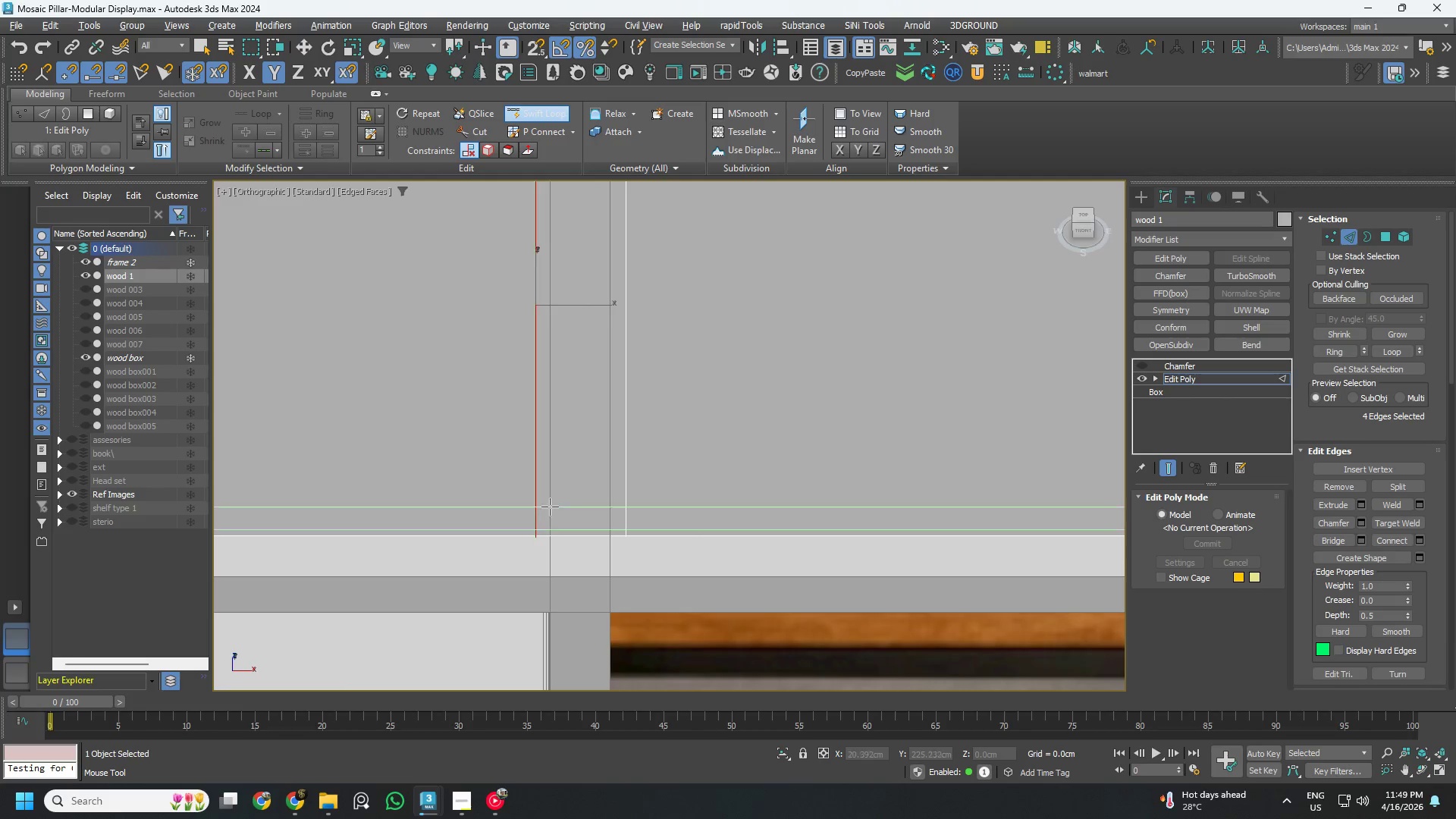 
key(Alt+AltLeft)
 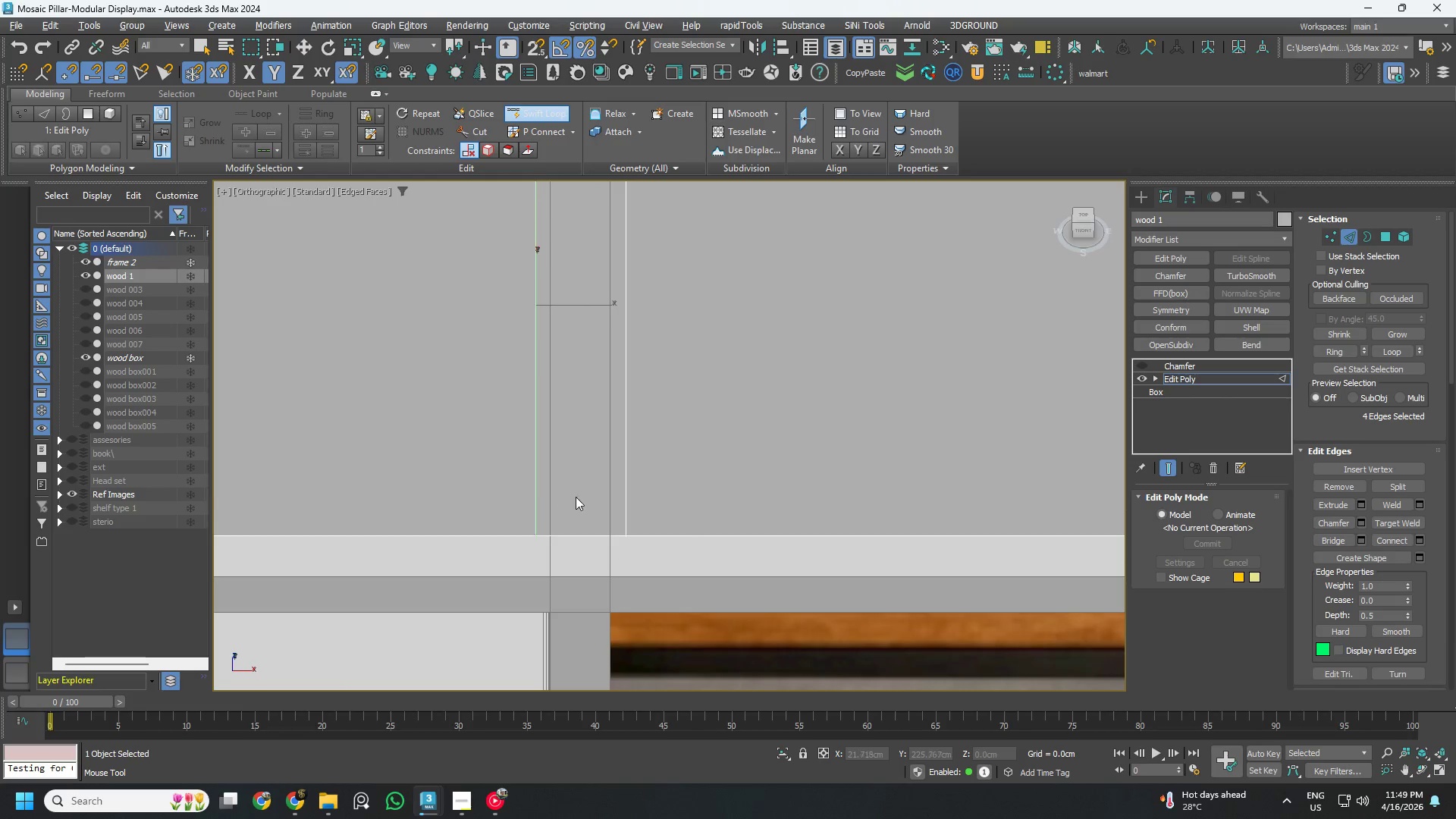 
key(Alt+1)
 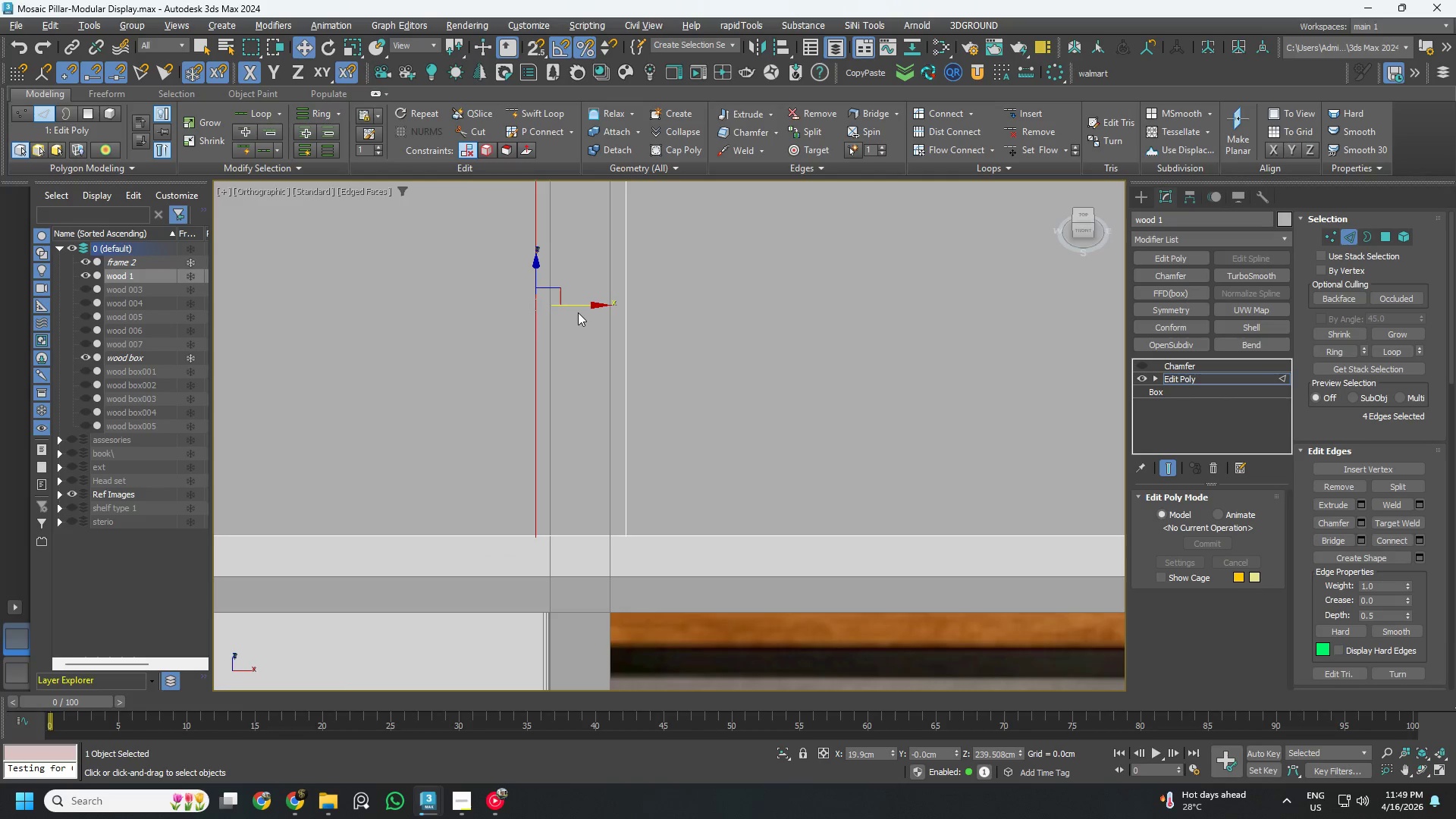 
key(S)
 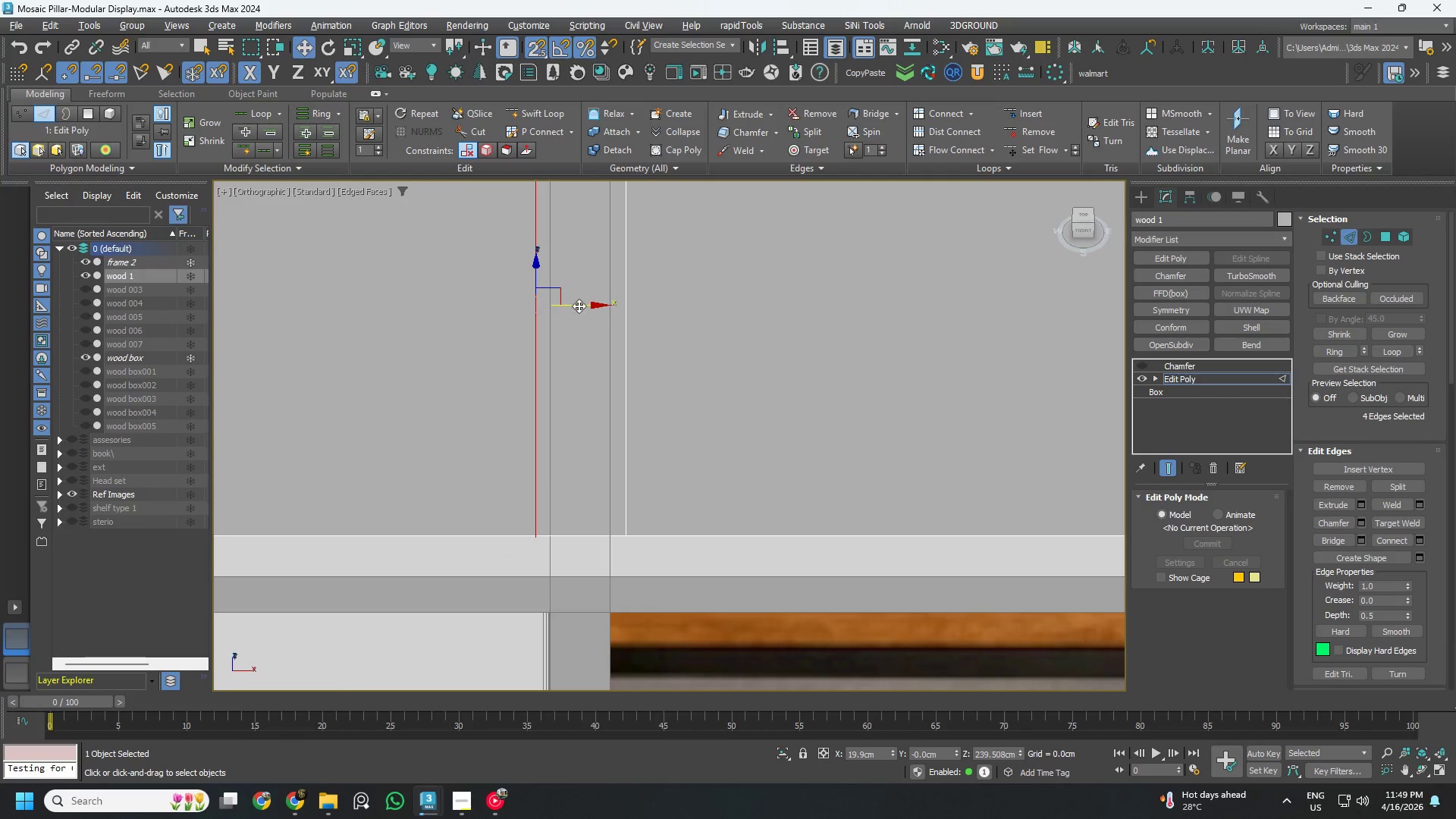 
left_click_drag(start_coordinate=[579, 305], to_coordinate=[537, 303])
 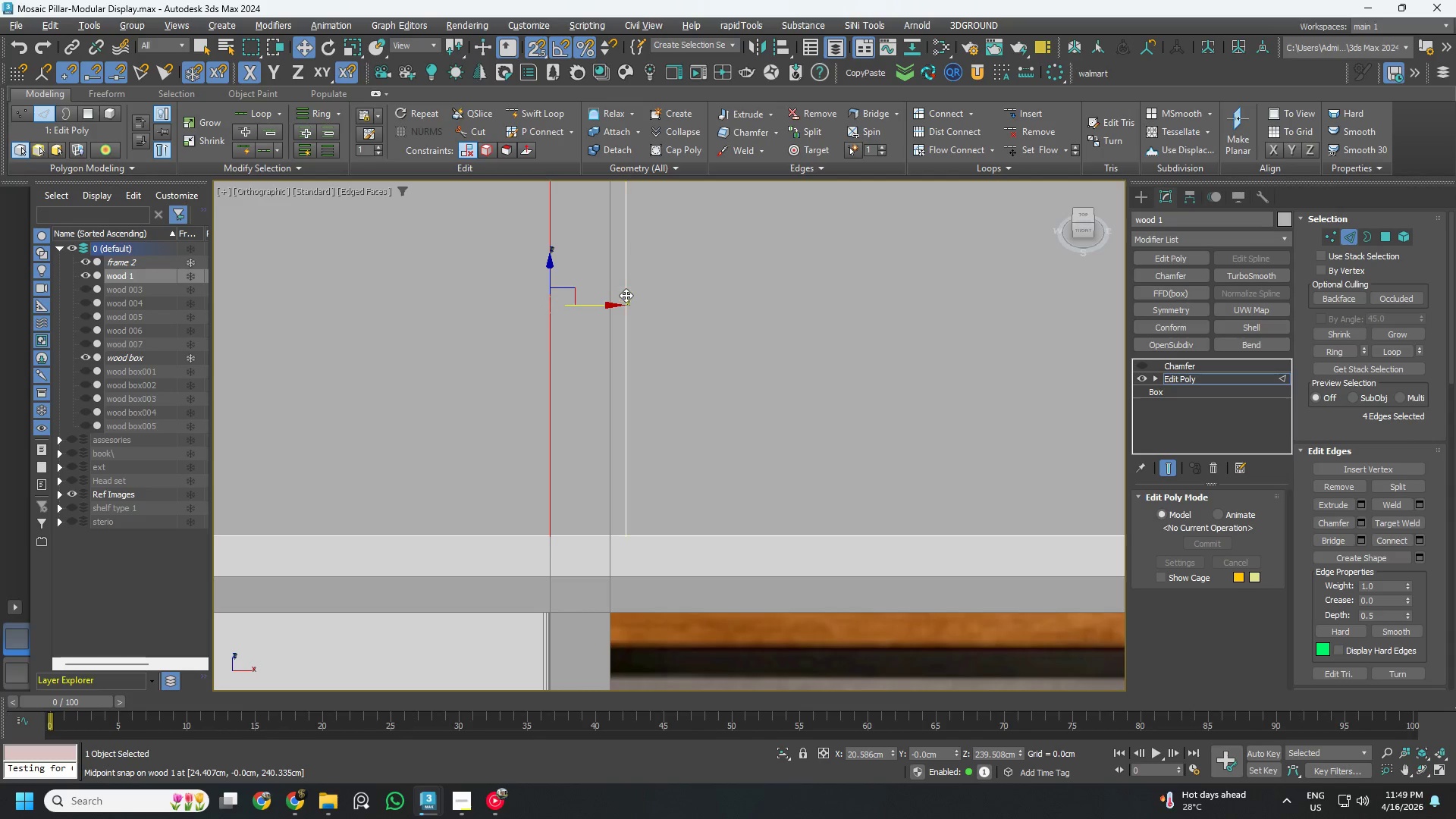 
double_click([626, 295])
 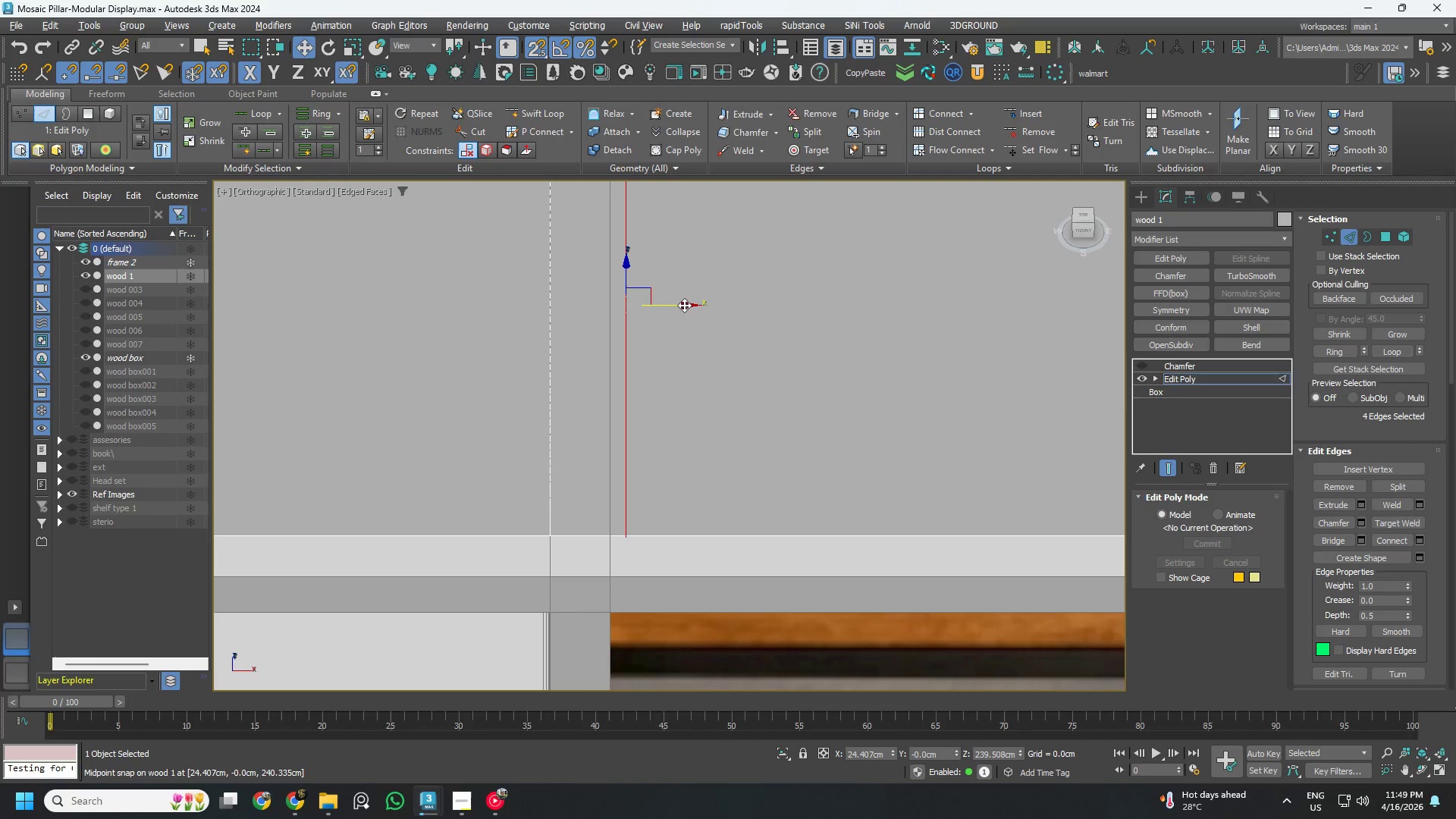 
left_click_drag(start_coordinate=[676, 308], to_coordinate=[625, 303])
 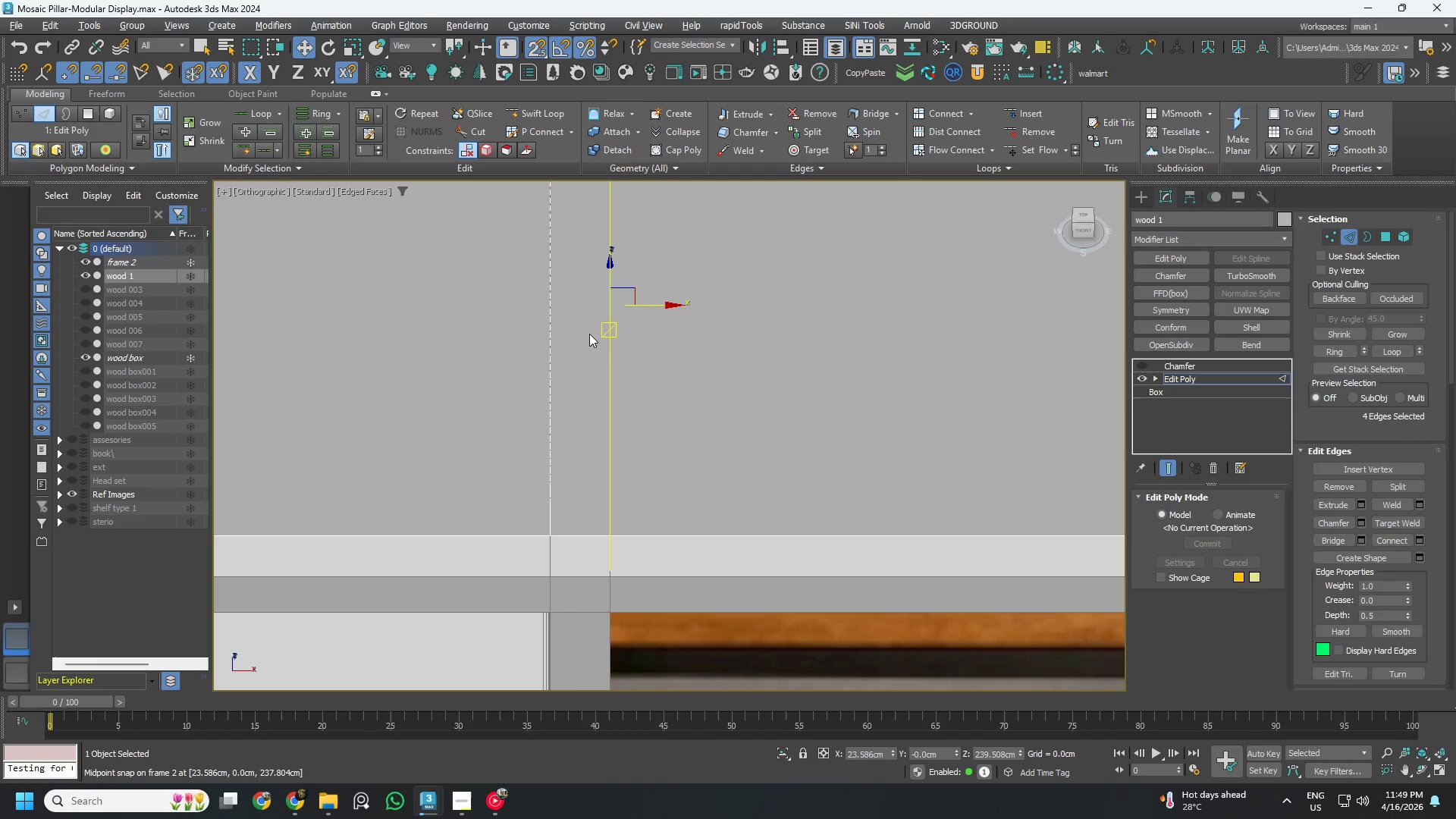 
key(4)
 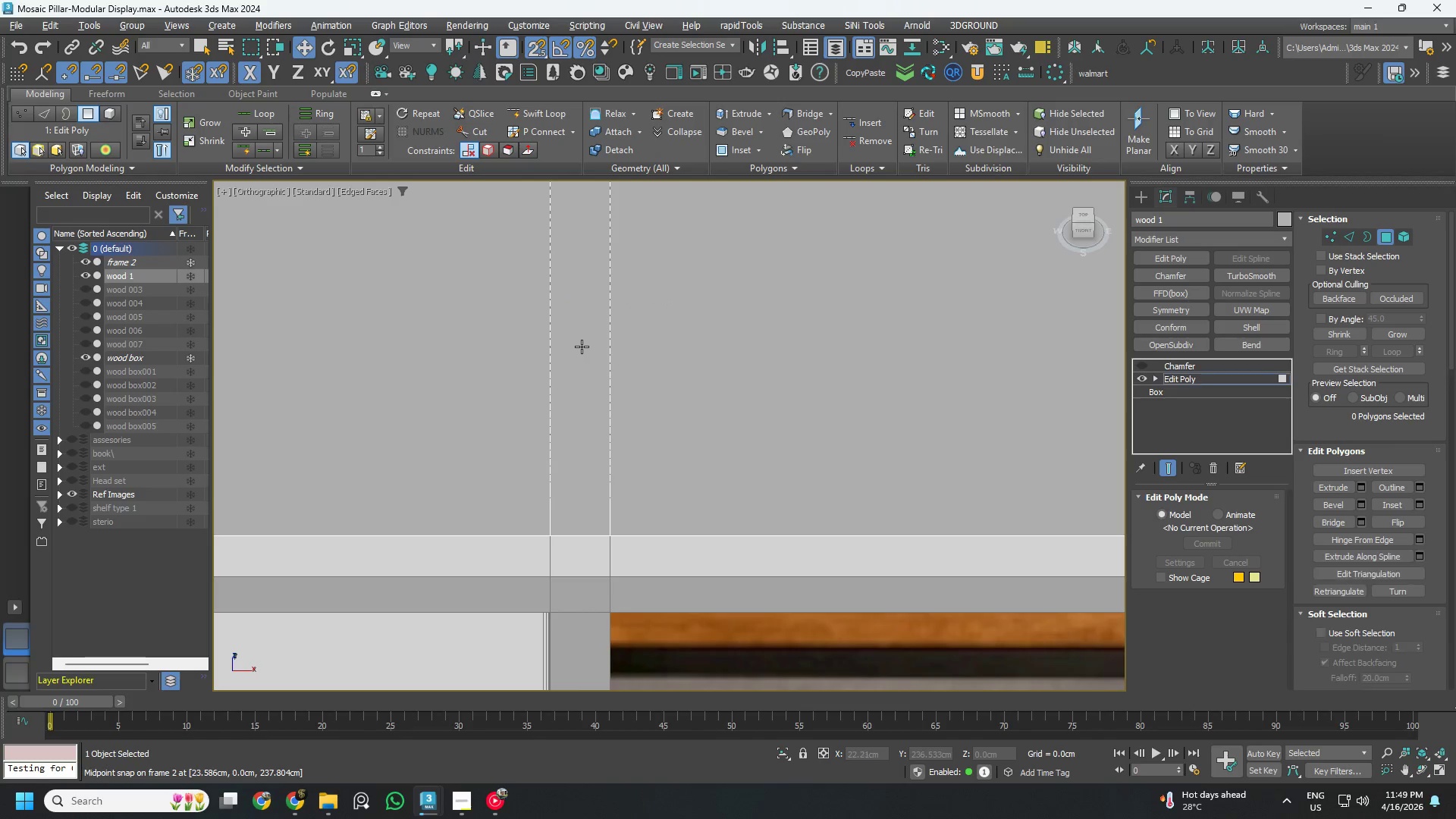 
left_click([582, 347])
 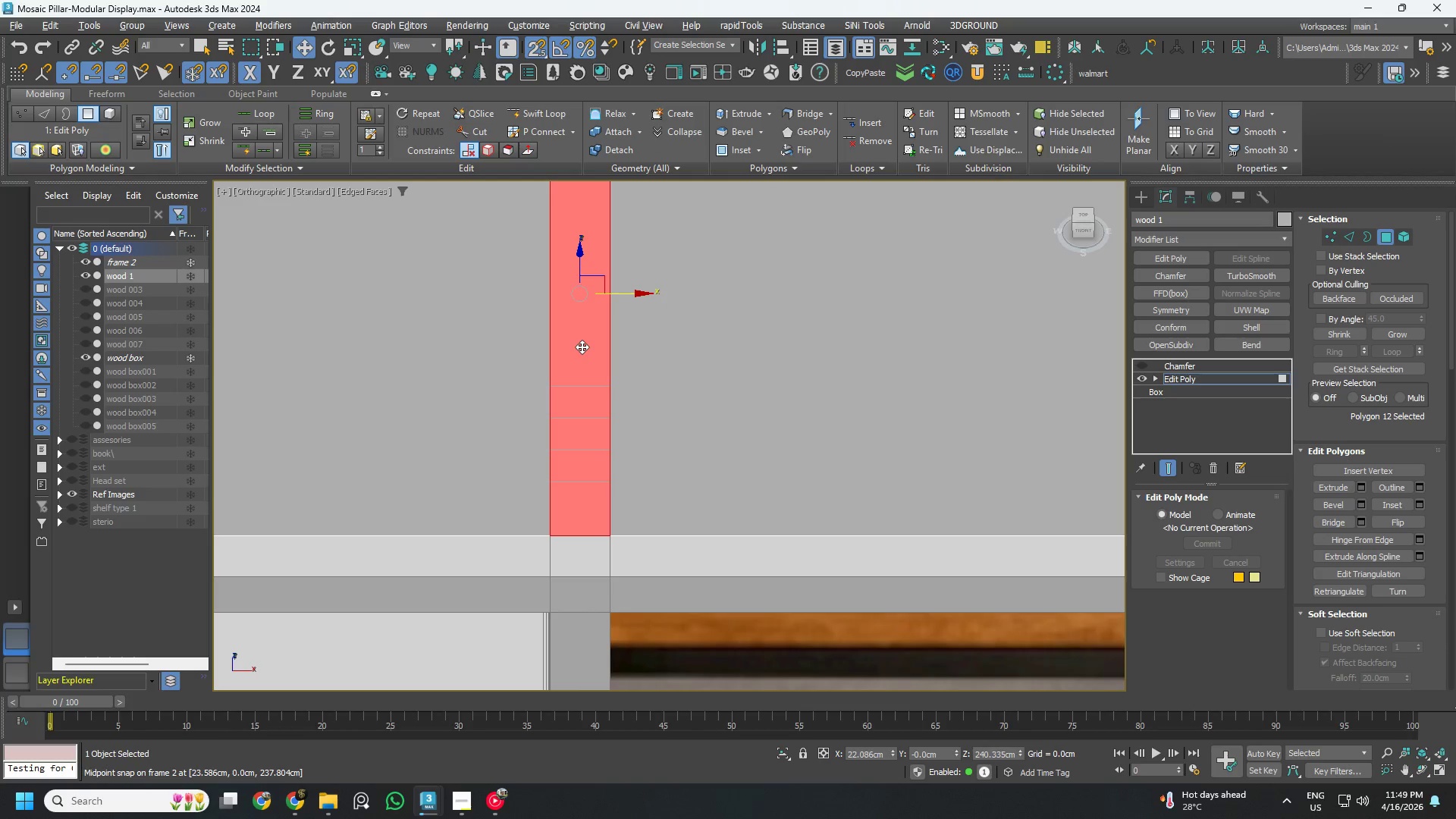 
scroll: coordinate [580, 347], scroll_direction: down, amount: 3.0
 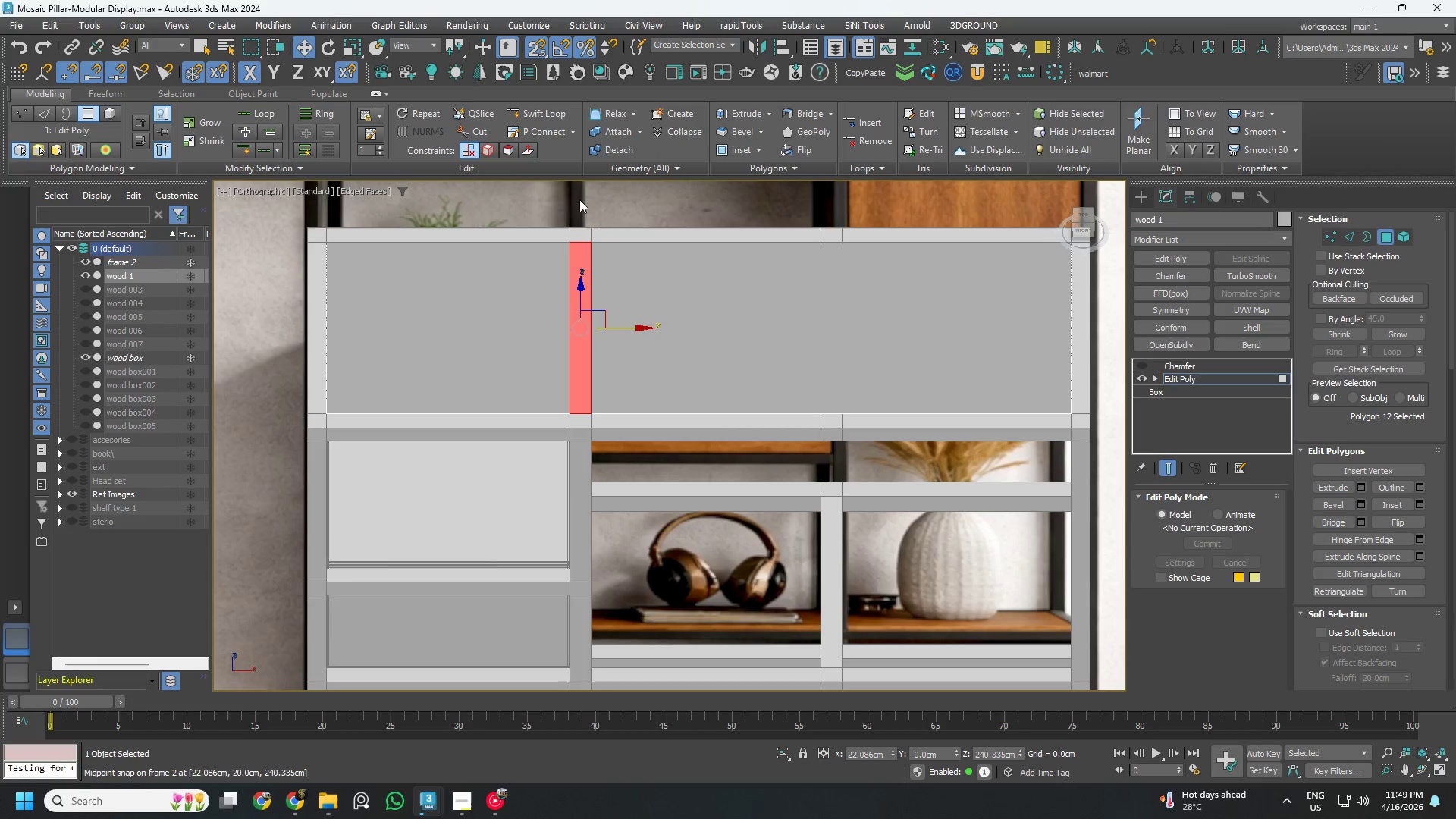 
key(S)
 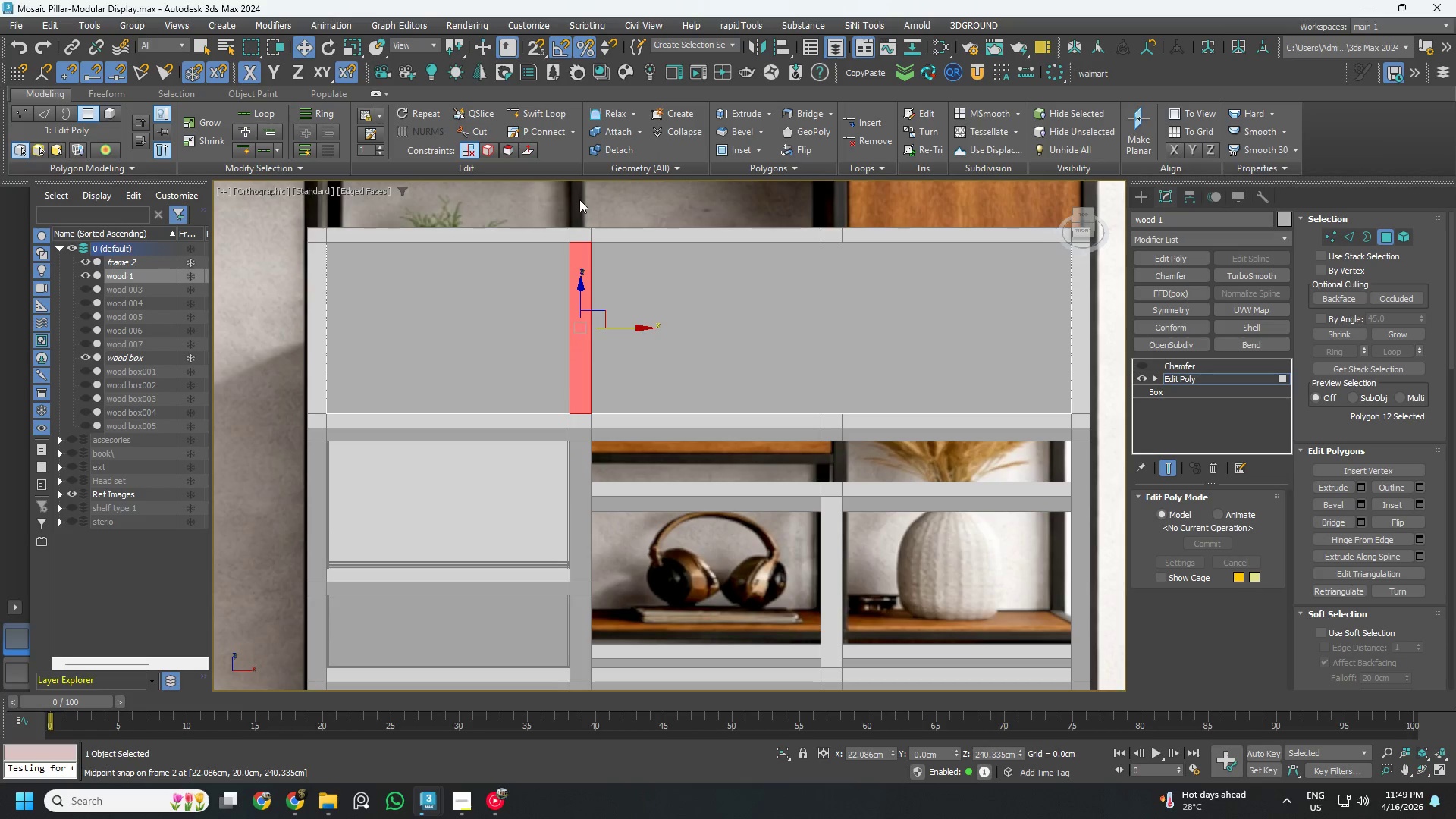 
left_click_drag(start_coordinate=[579, 199], to_coordinate=[582, 514])
 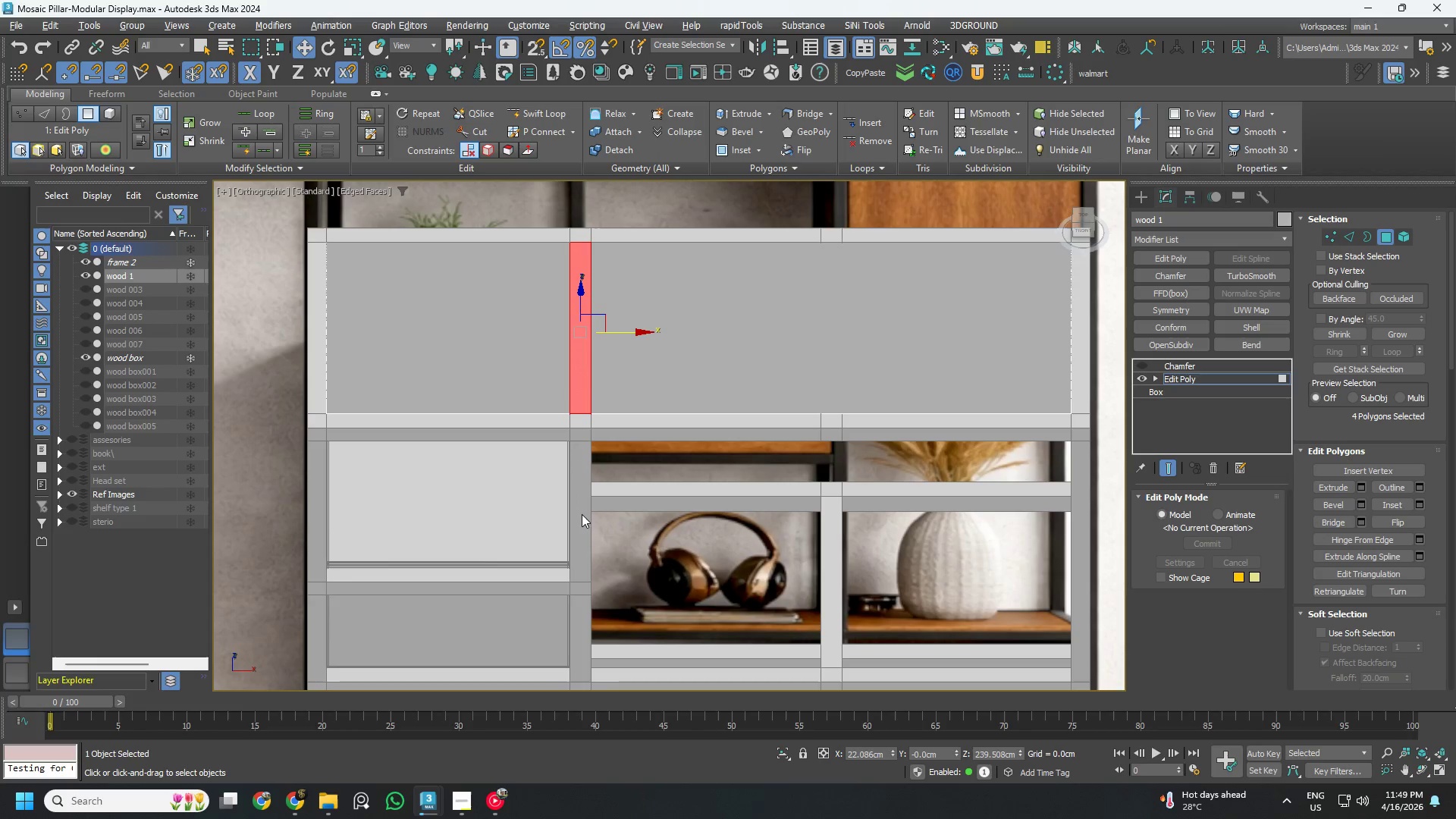 
key(Delete)
 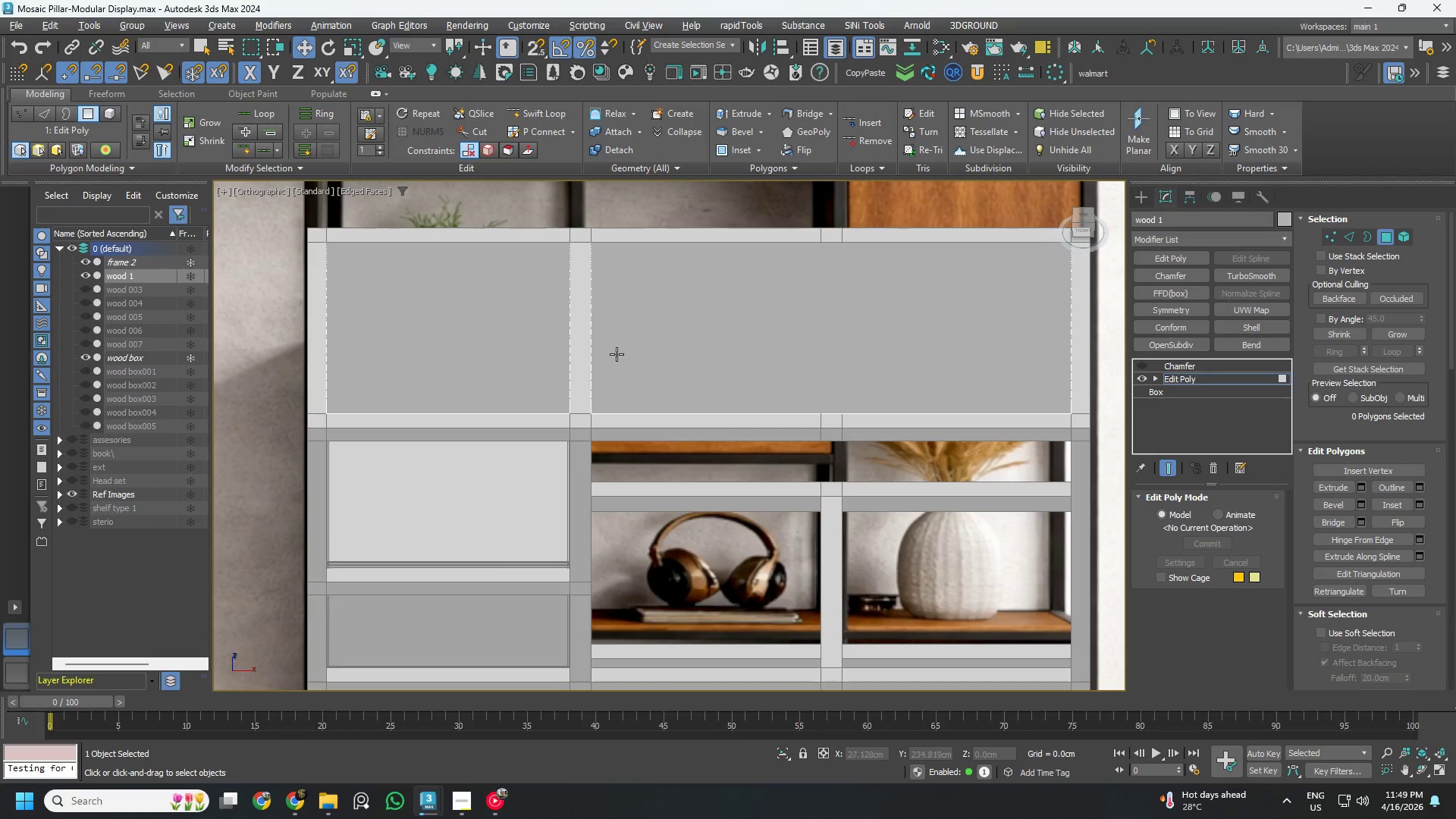 
key(3)
 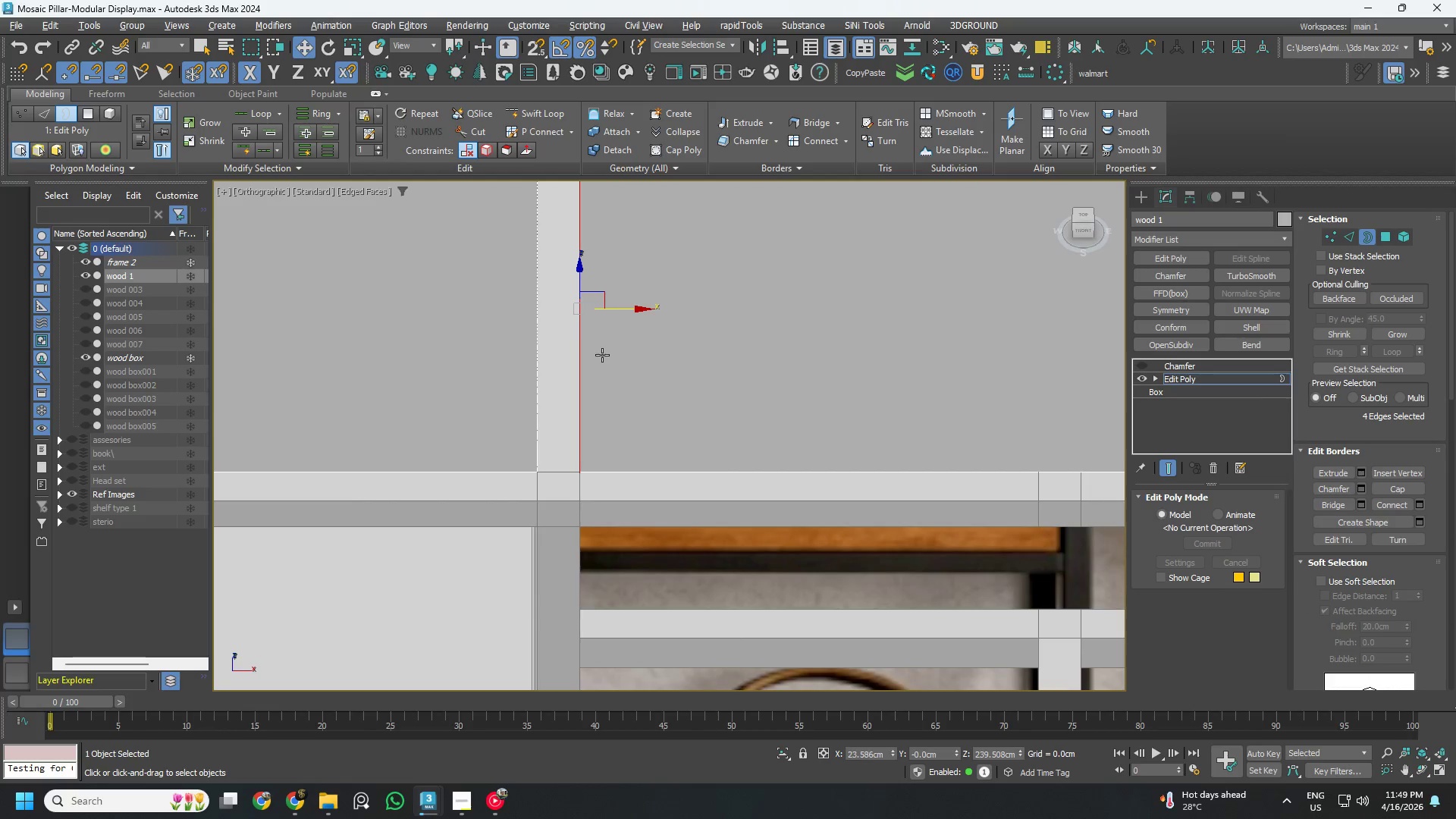 
scroll: coordinate [603, 355], scroll_direction: up, amount: 2.0
 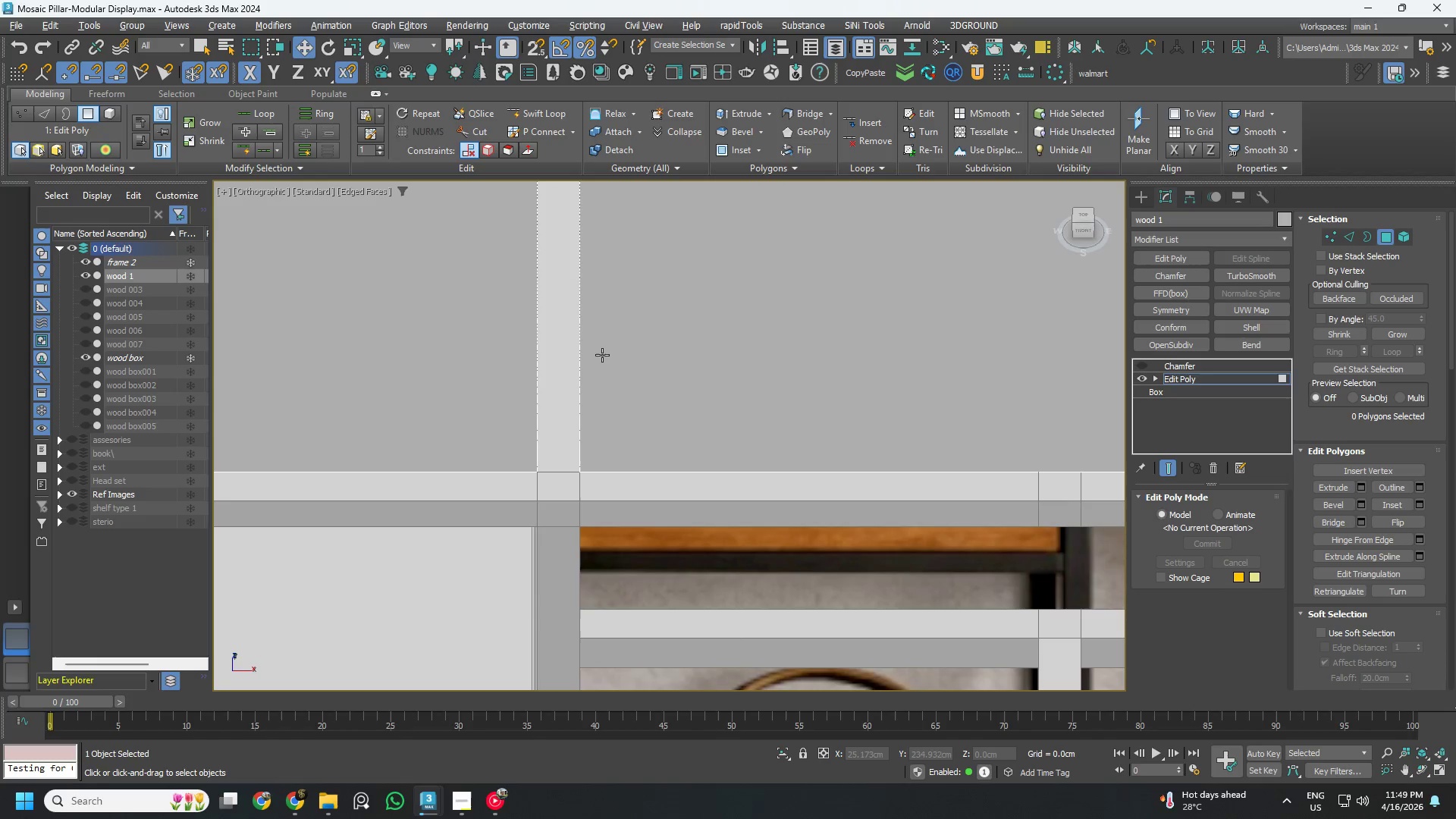 
key(Control+ControlLeft)
 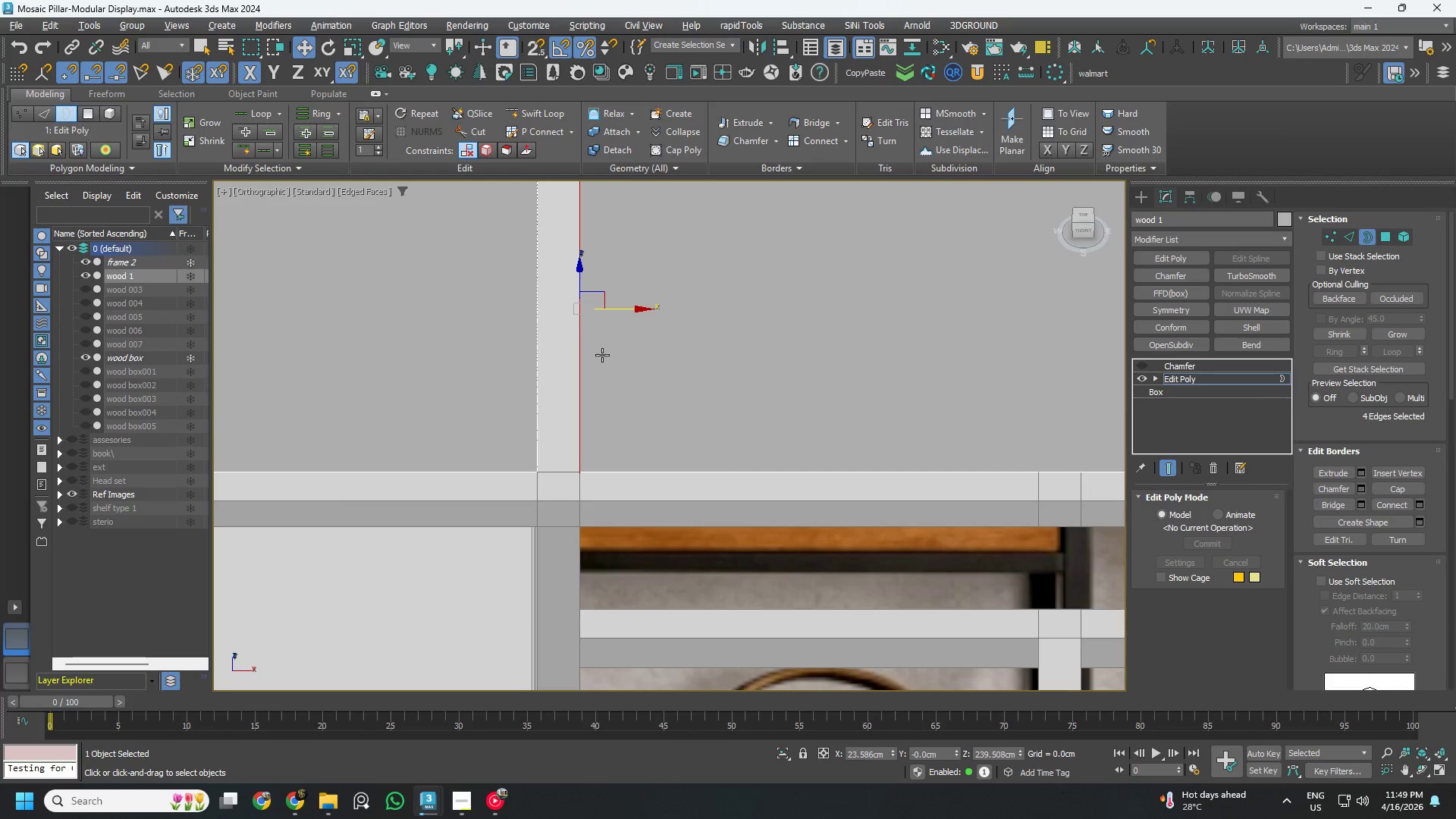 
key(Control+A)
 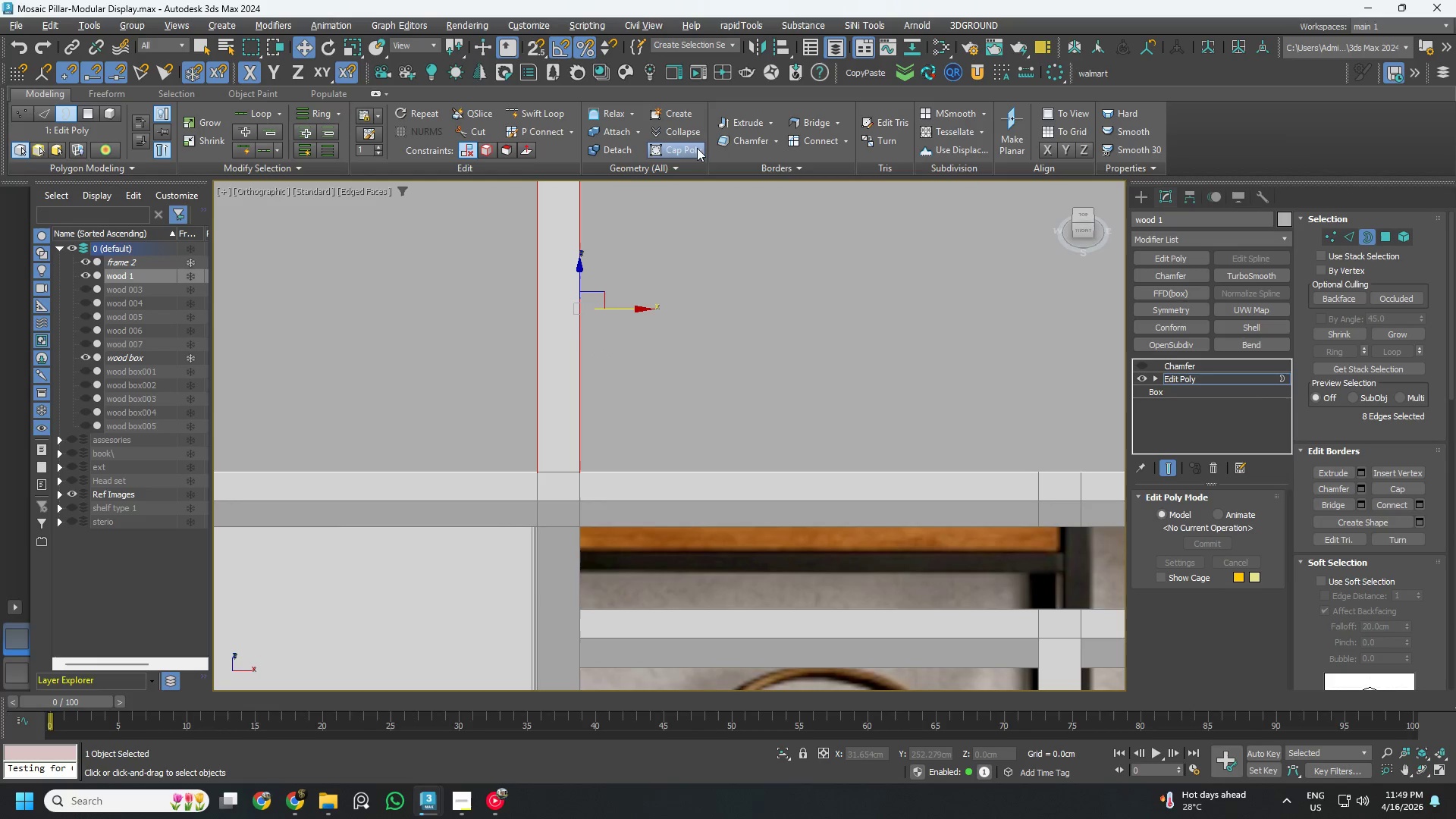 
left_click([695, 146])
 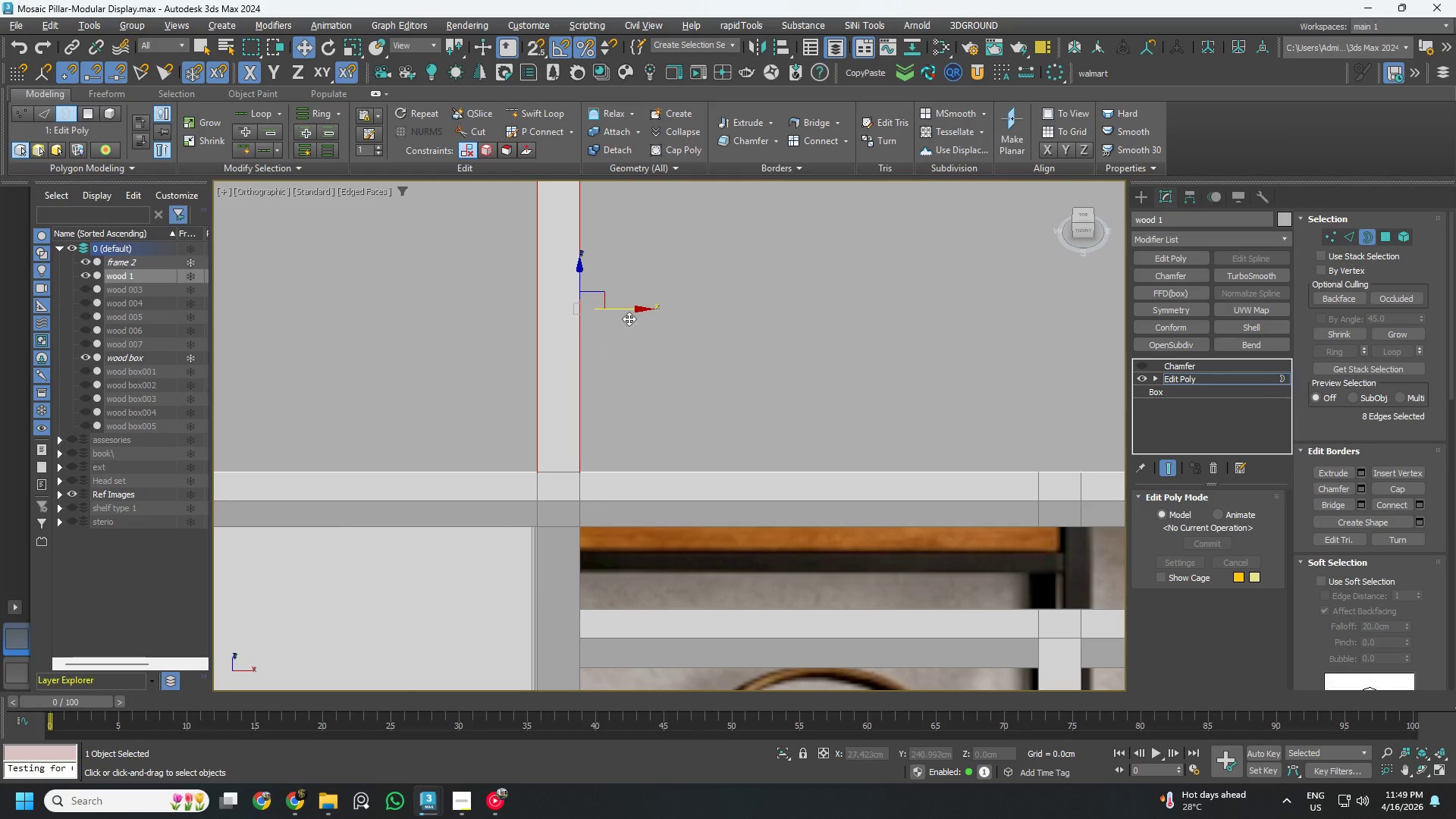 
scroll: coordinate [628, 354], scroll_direction: down, amount: 2.0
 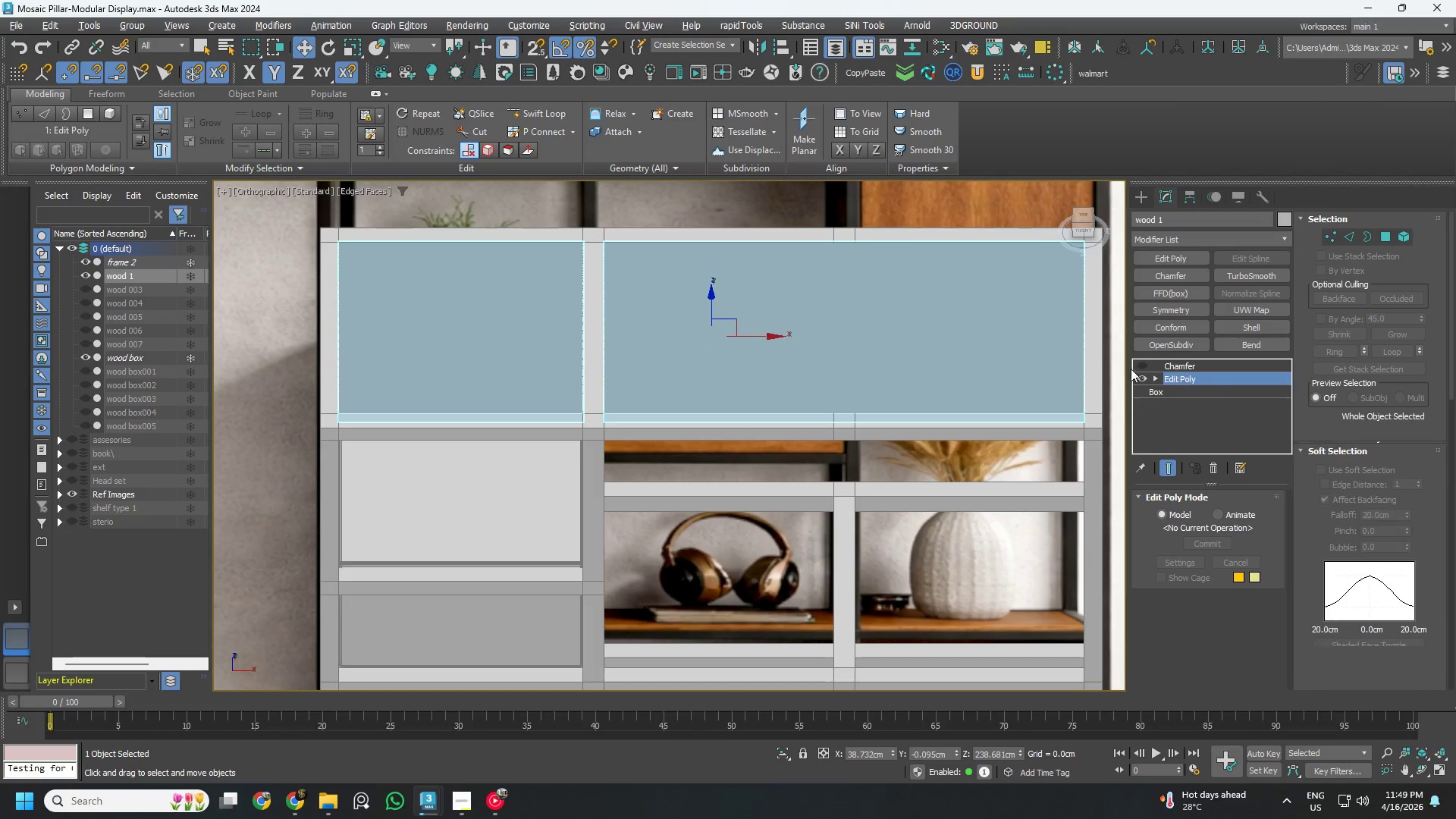 
key(Control+S)
 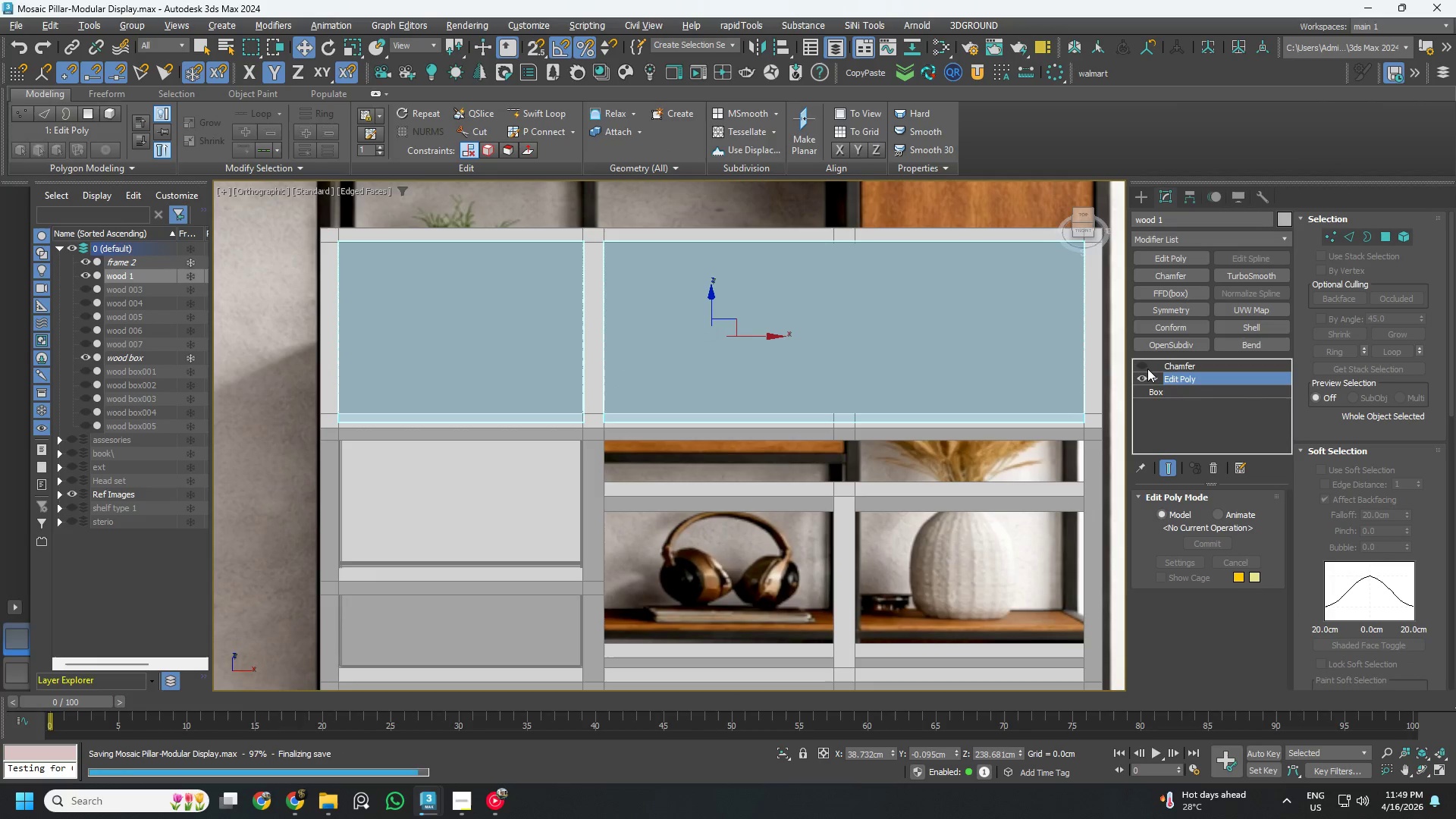 
left_click([1175, 364])
 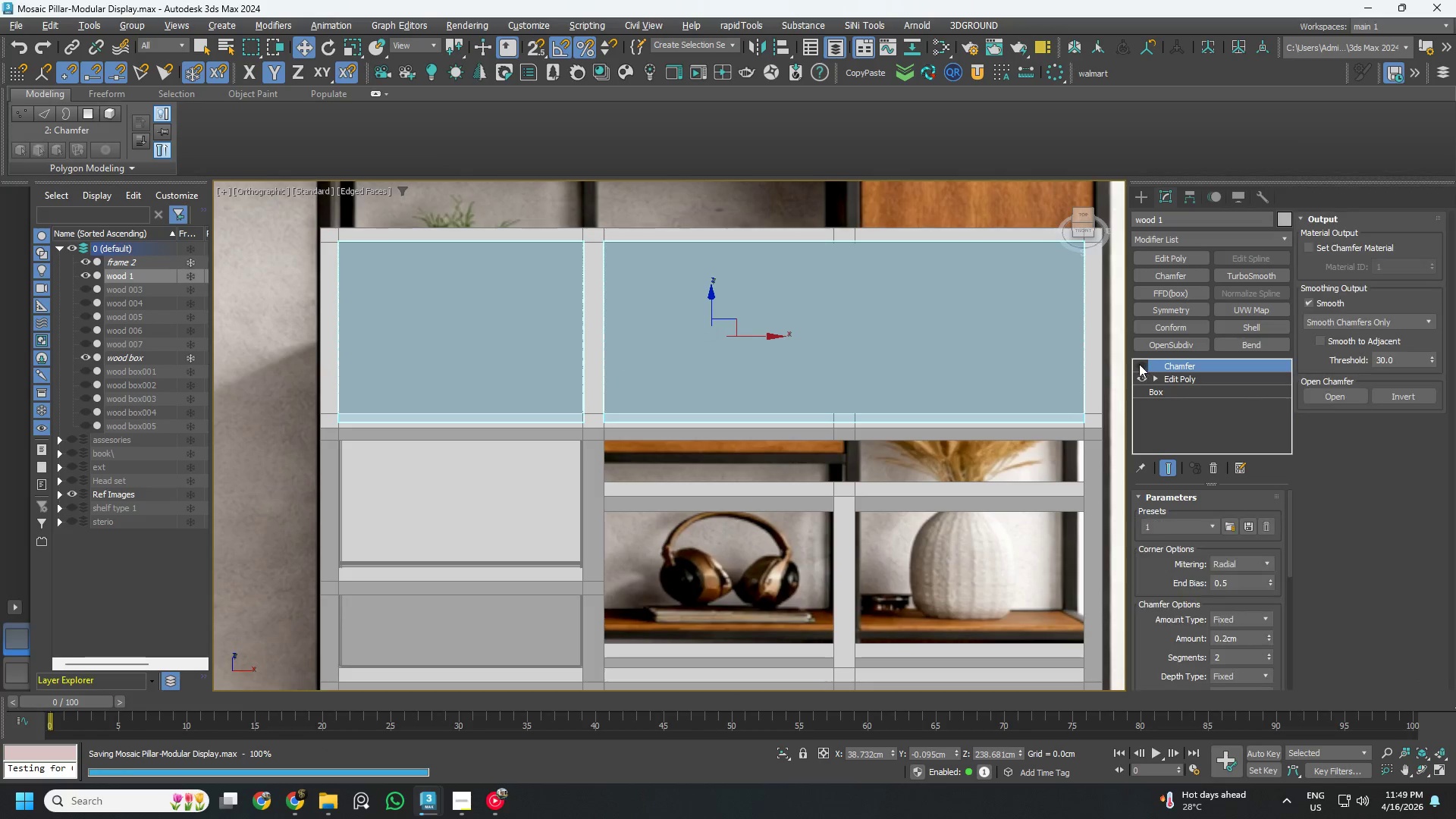 
left_click([1139, 364])
 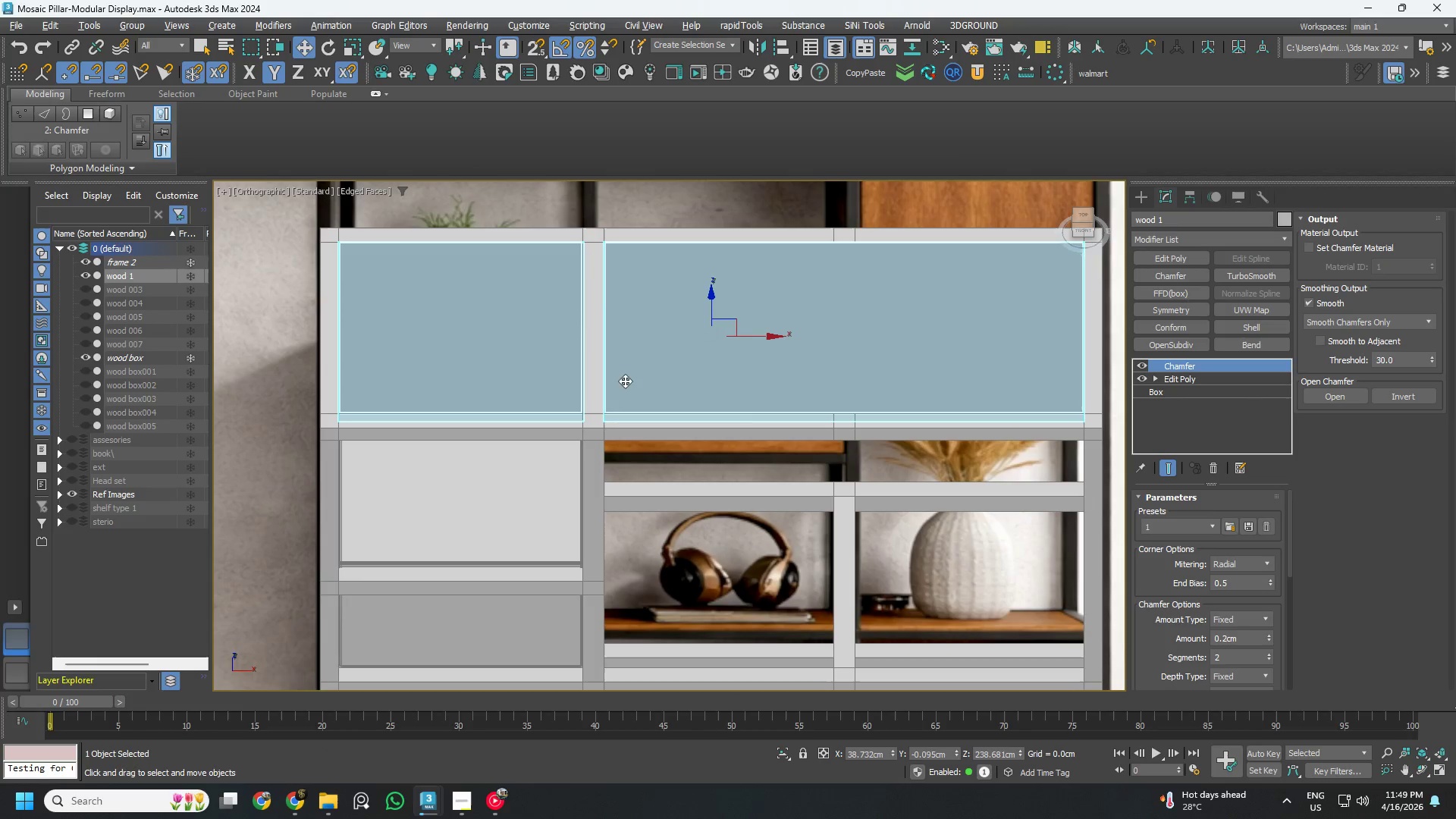 
scroll: coordinate [585, 423], scroll_direction: up, amount: 10.0
 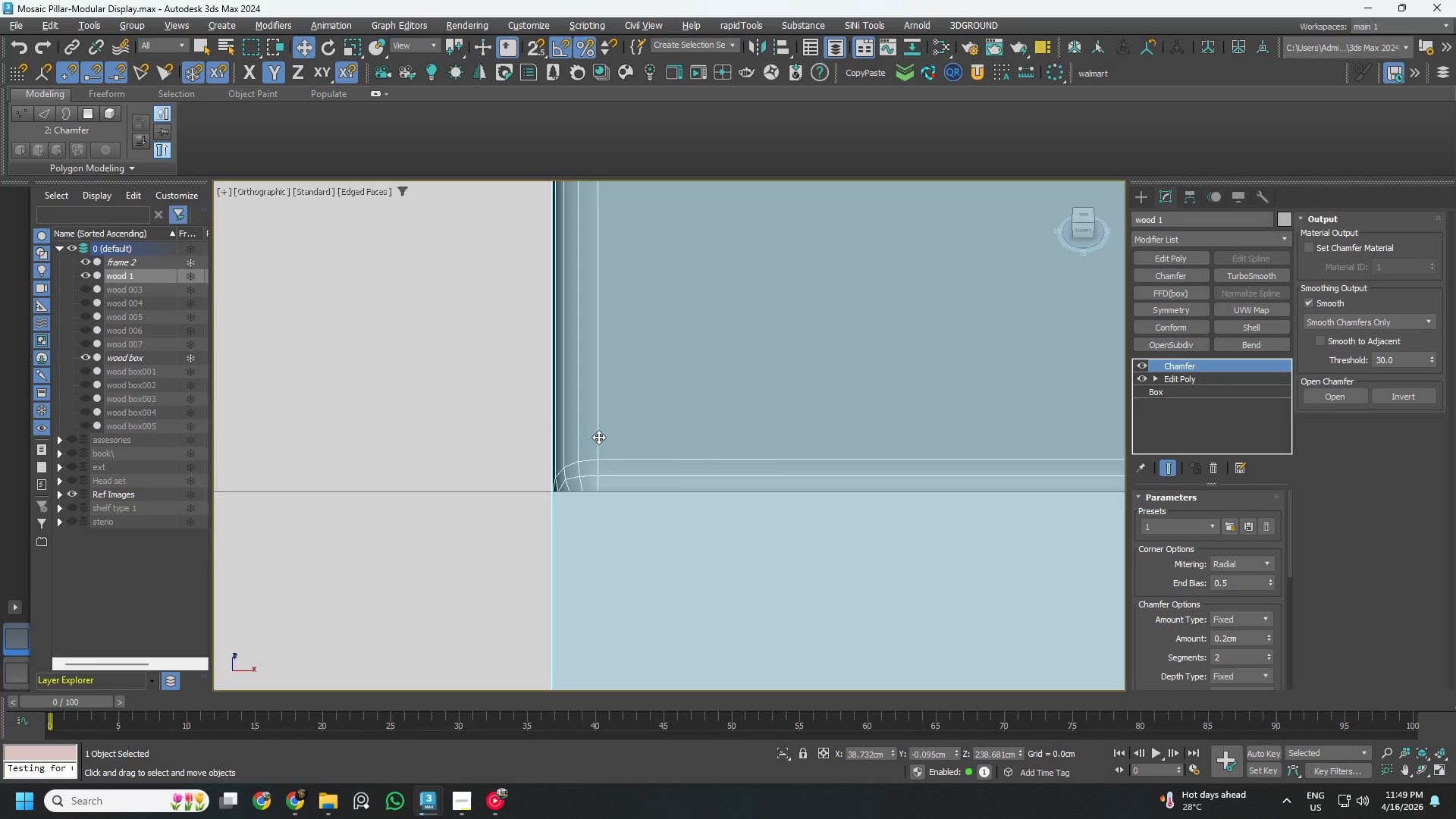 
scroll: coordinate [599, 437], scroll_direction: down, amount: 10.0
 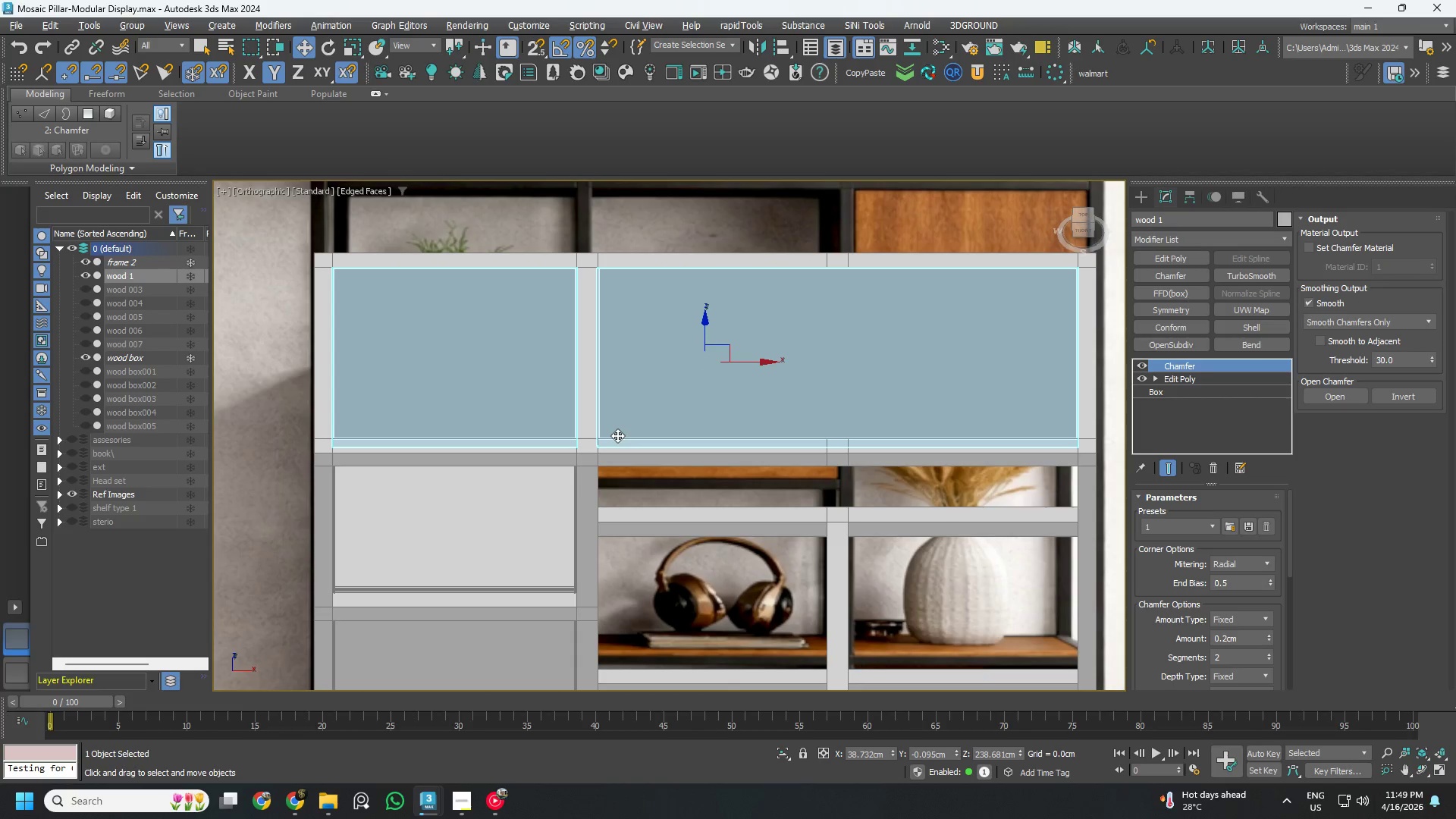 
hold_key(key=AltLeft, duration=3.55)
 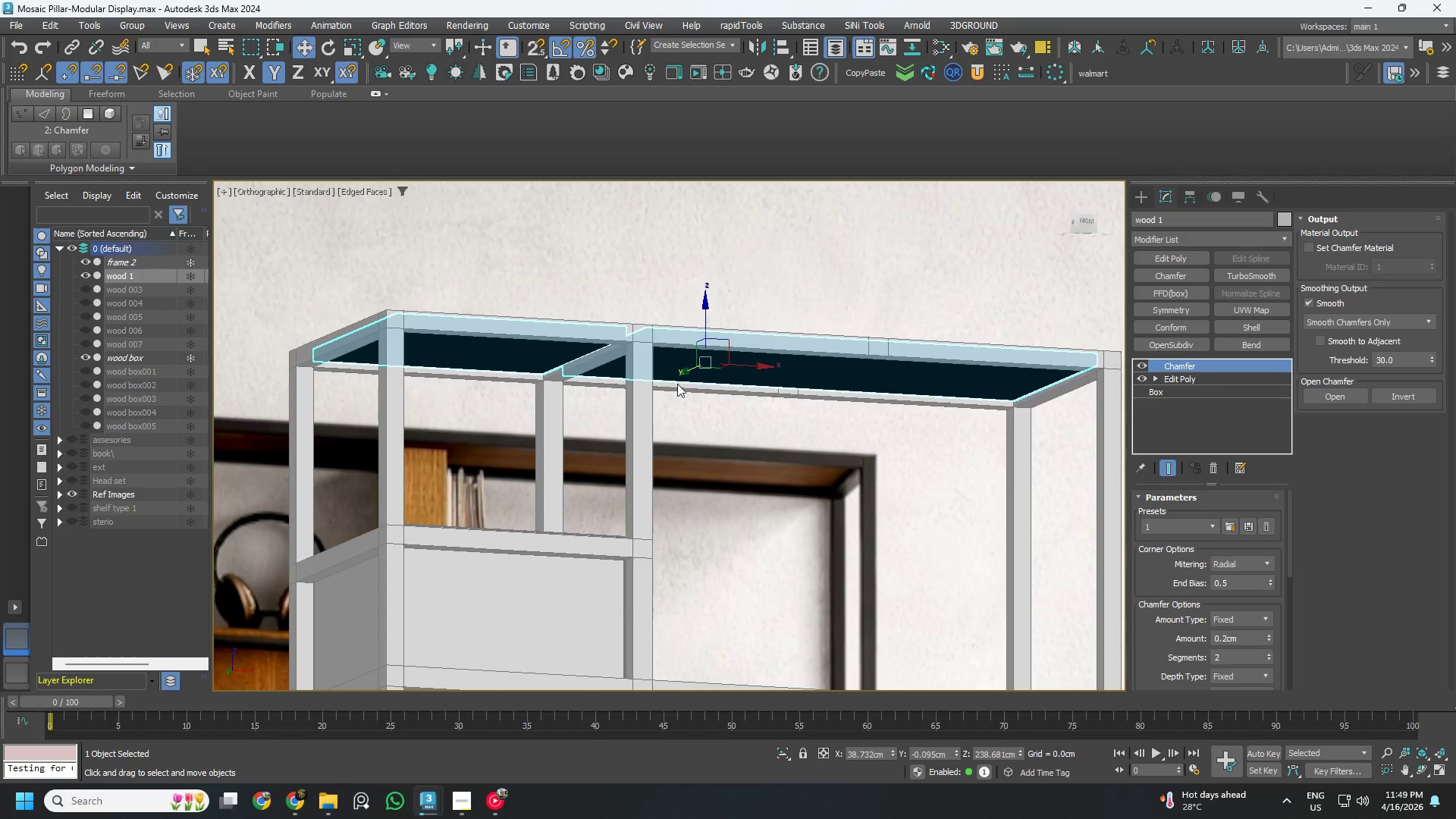 
hold_key(key=AltLeft, duration=1.41)
 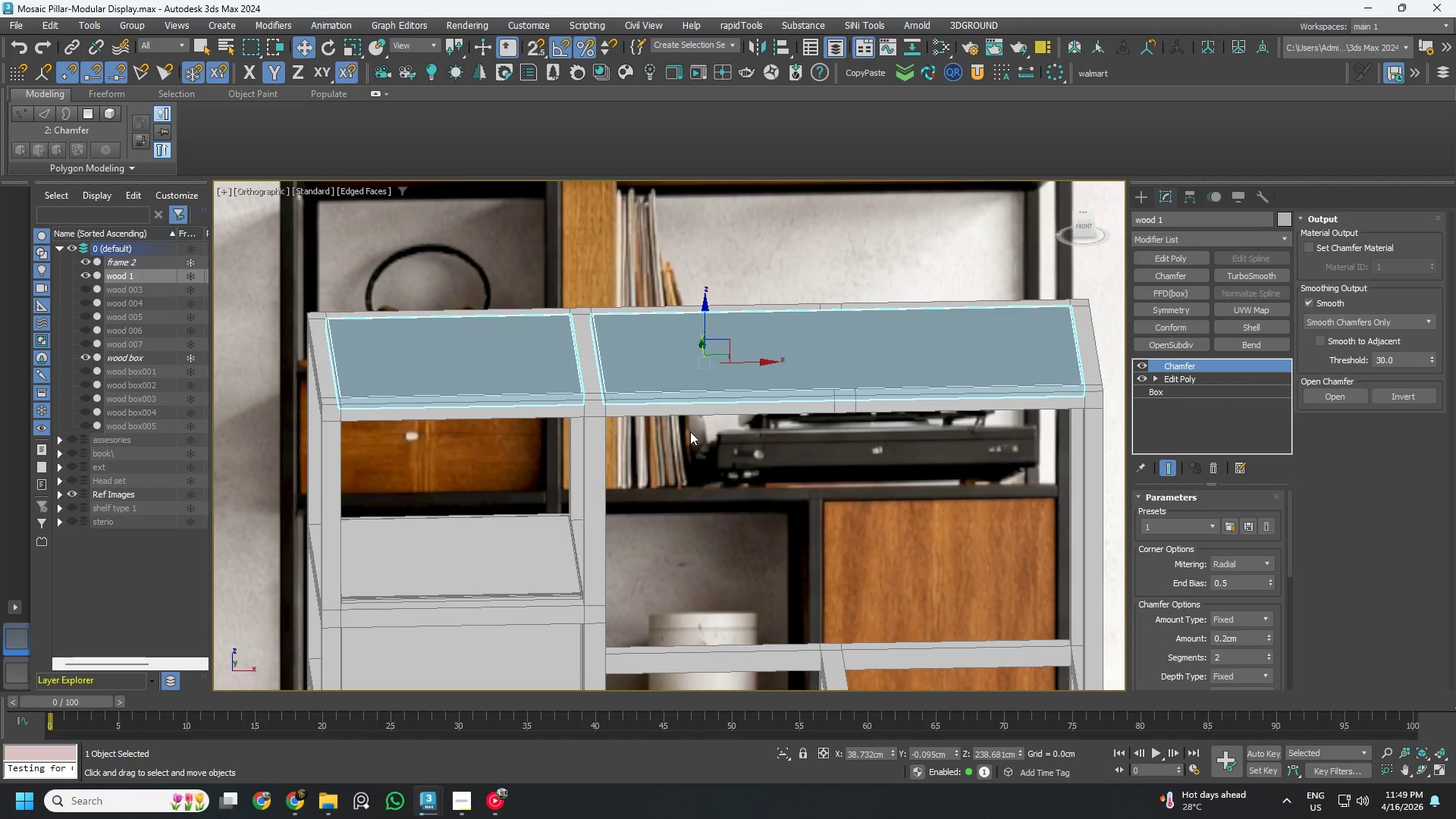 
key(Control+ControlLeft)
 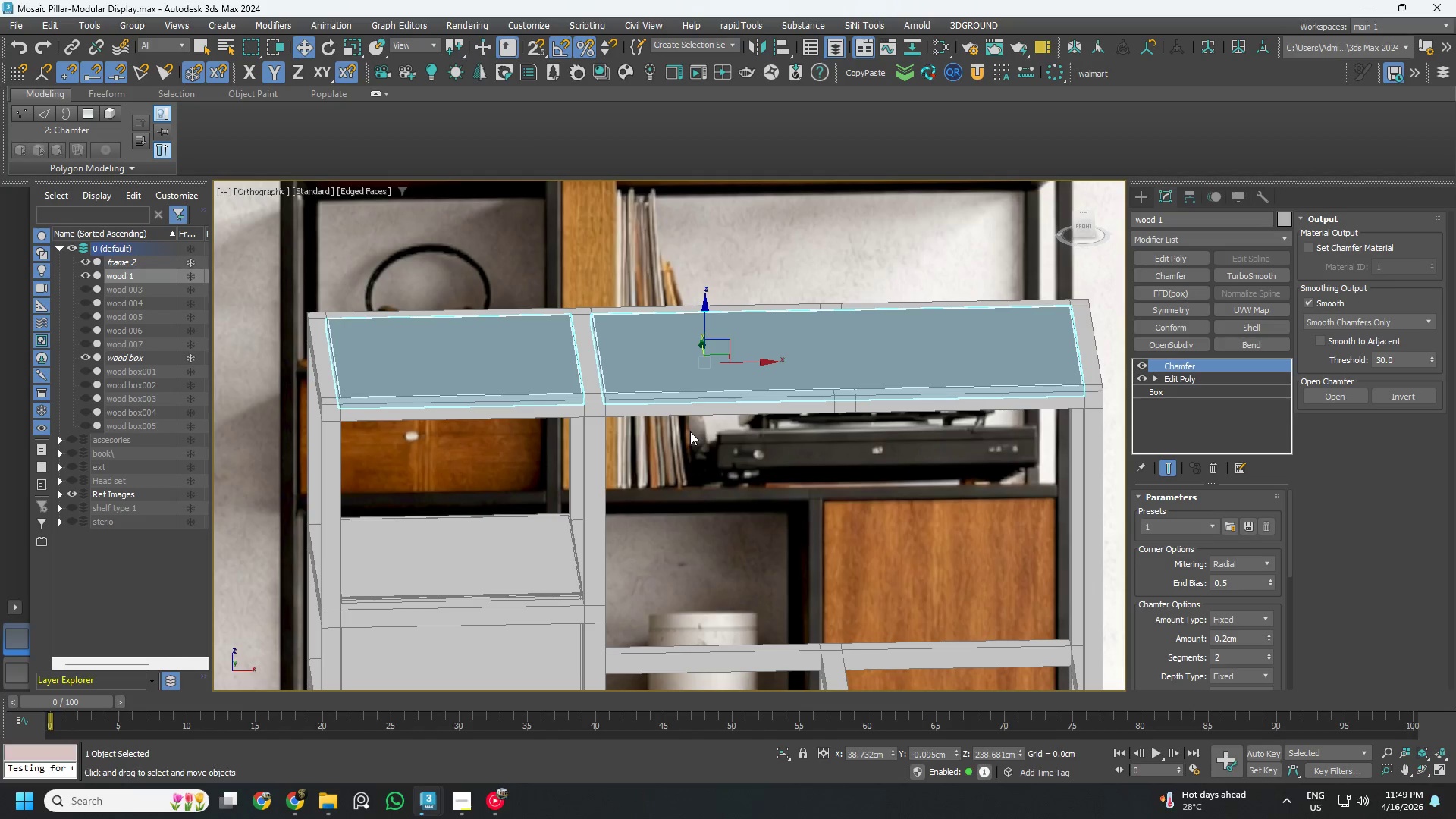 
key(Control+S)
 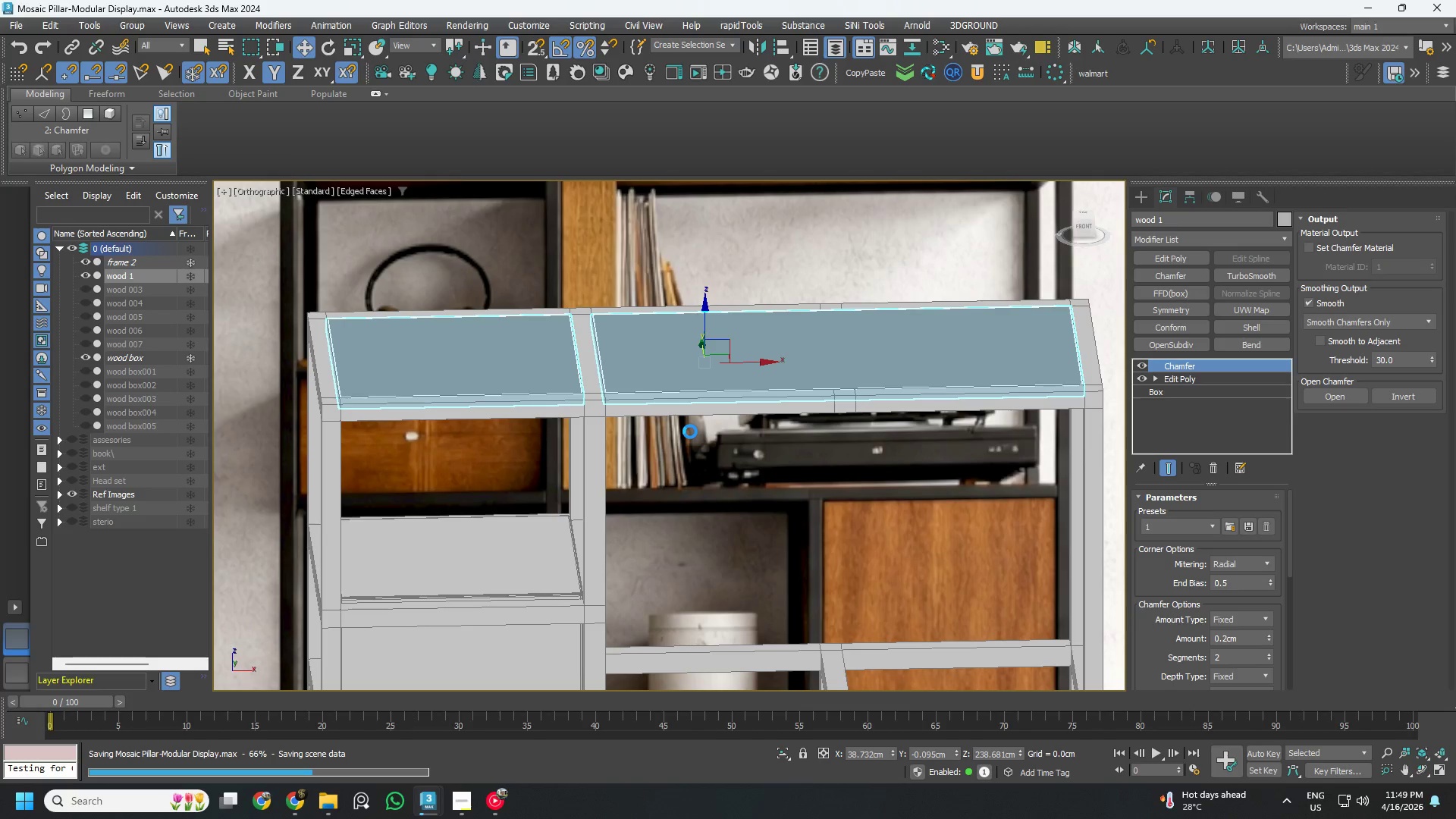 
scroll: coordinate [690, 431], scroll_direction: down, amount: 2.0
 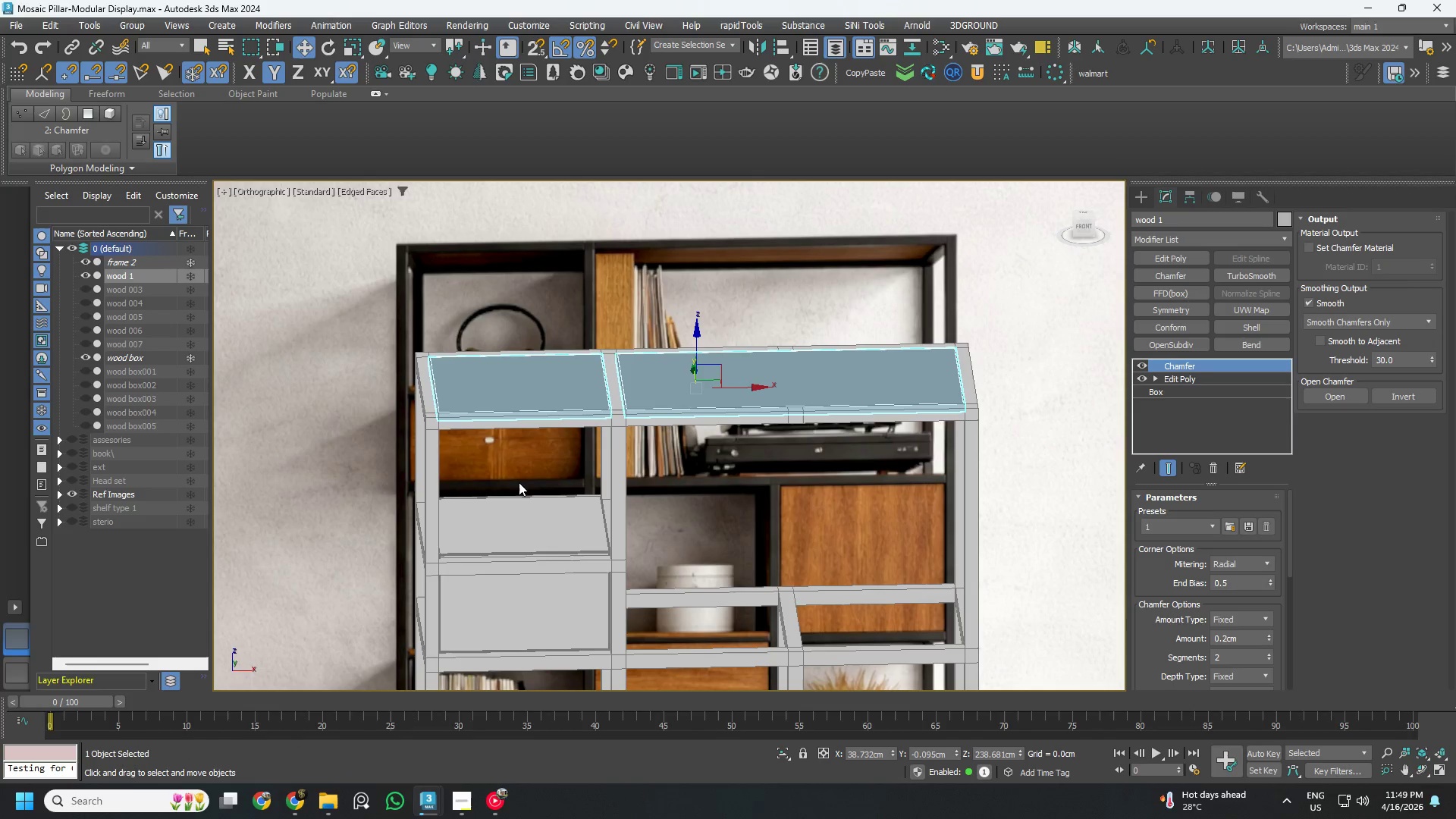 
hold_key(key=AltLeft, duration=6.81)
 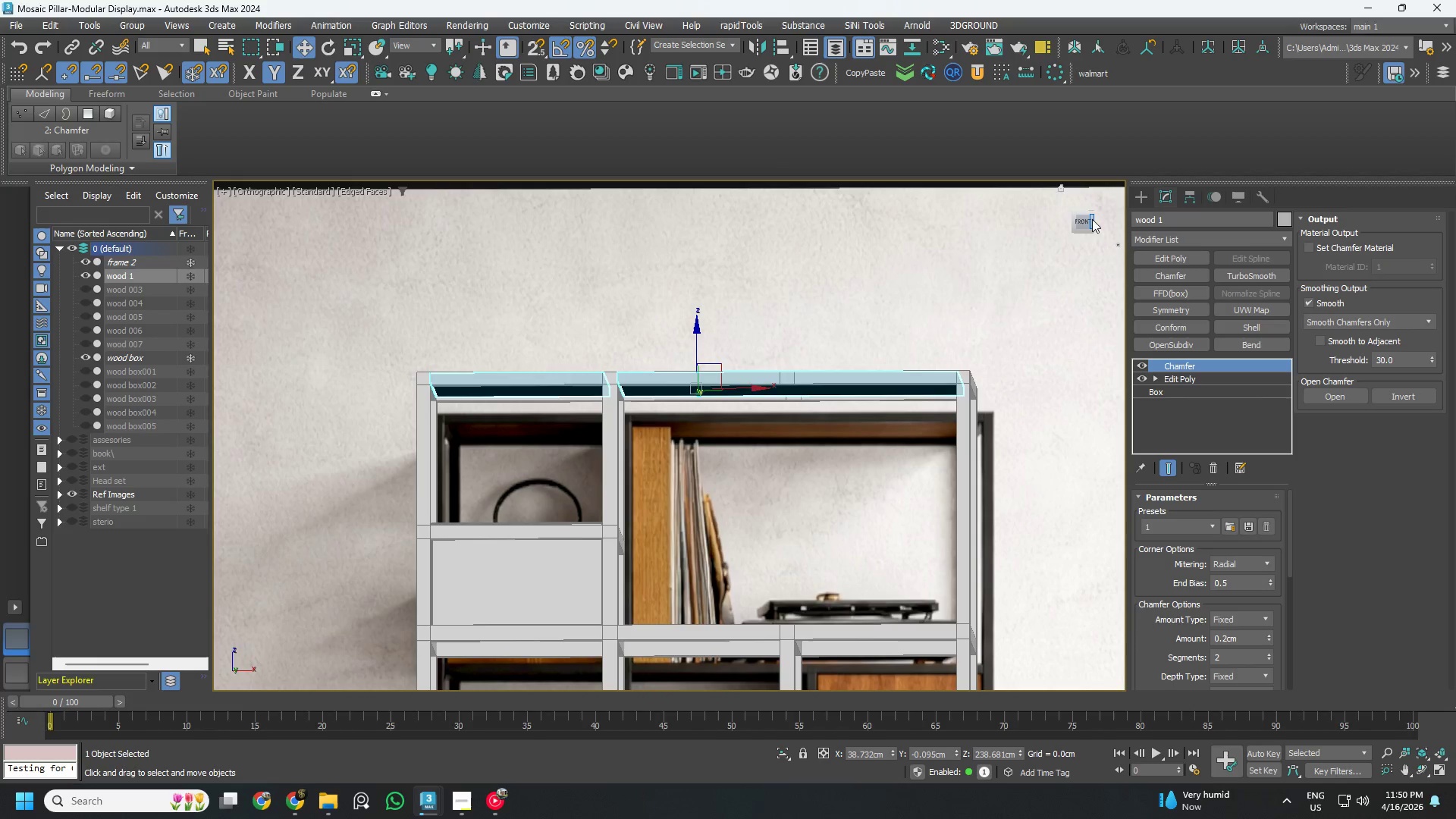 
left_click([1086, 219])
 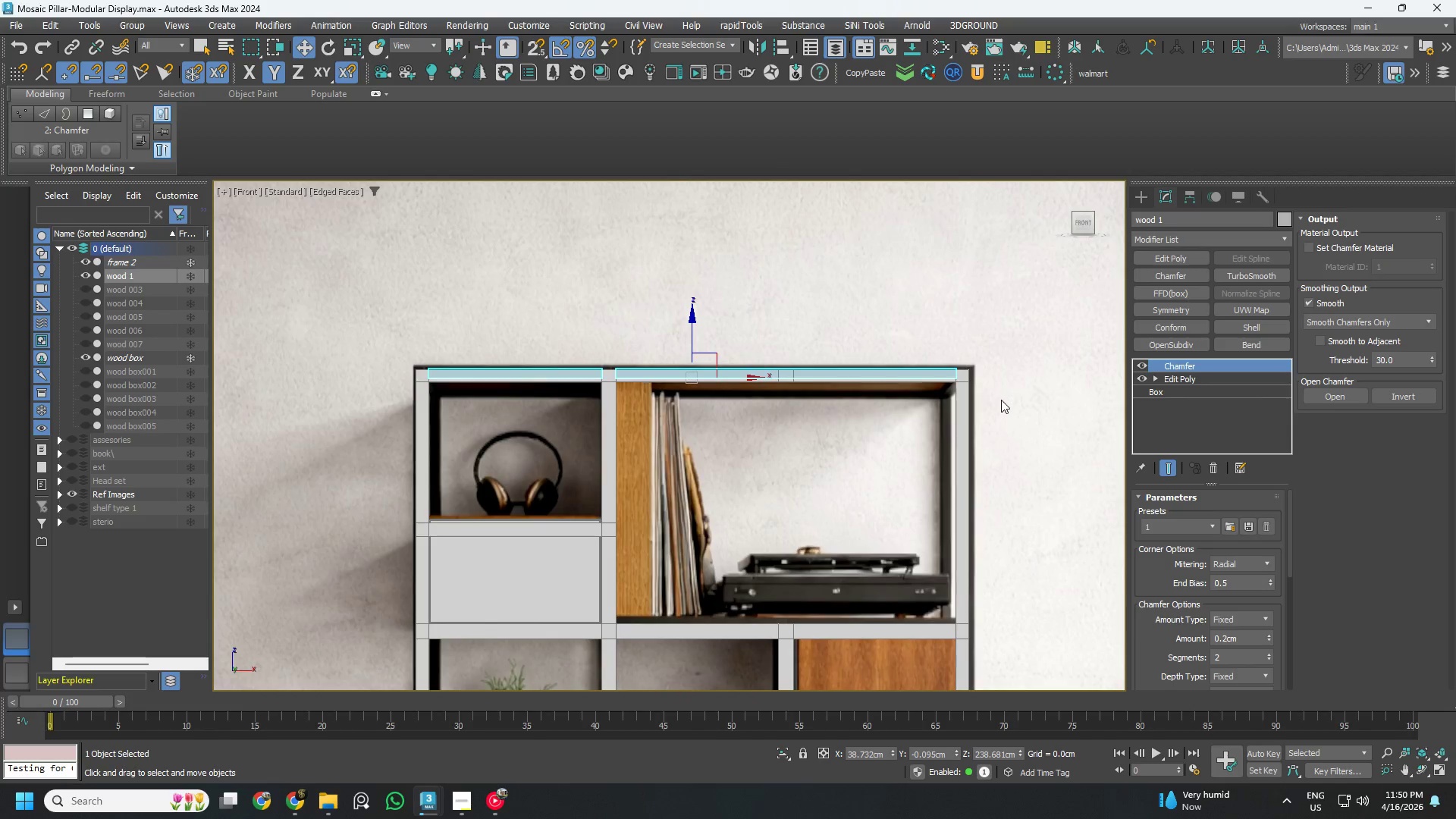 
scroll: coordinate [971, 404], scroll_direction: up, amount: 3.0
 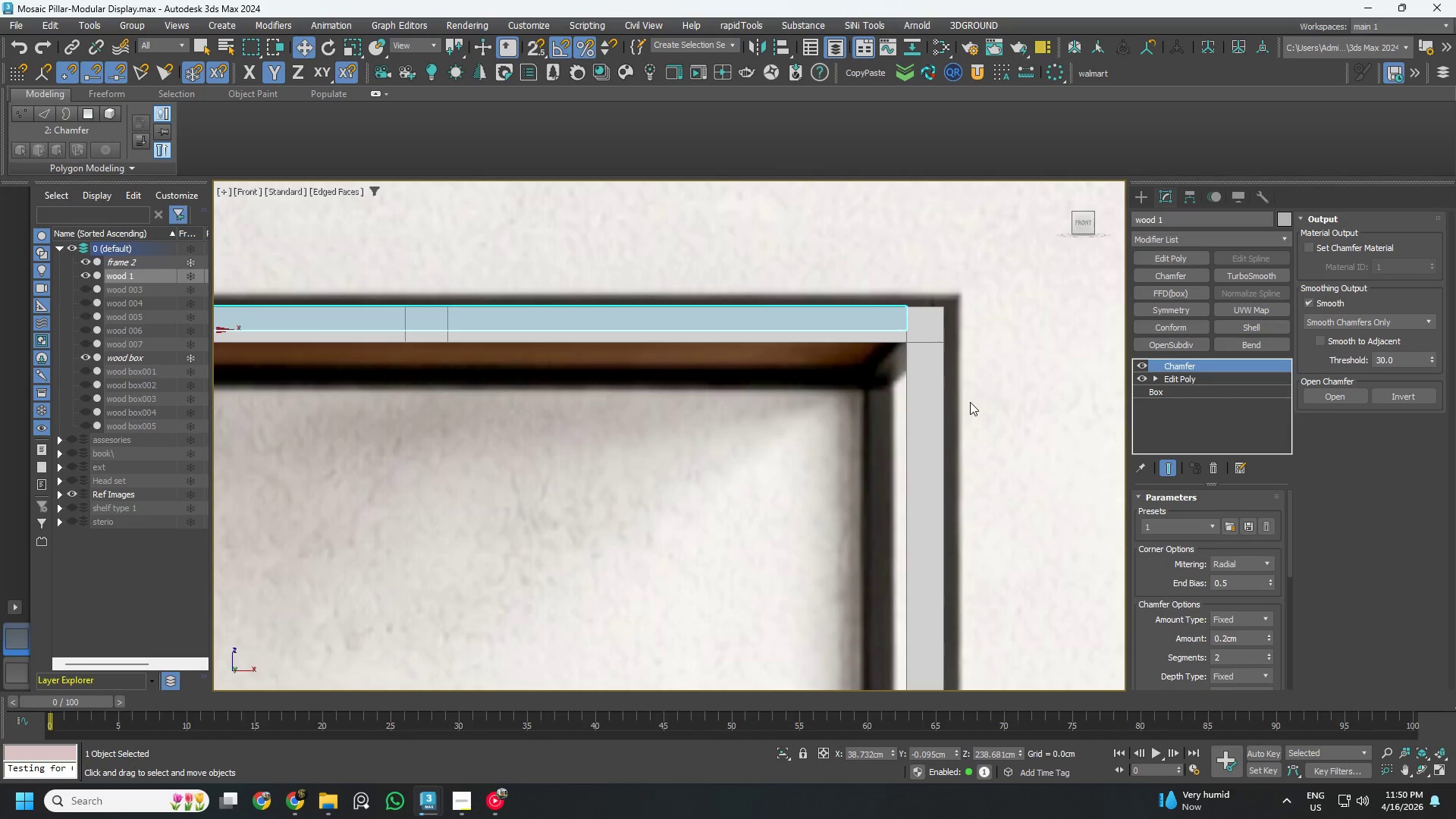 
scroll: coordinate [970, 402], scroll_direction: down, amount: 3.0
 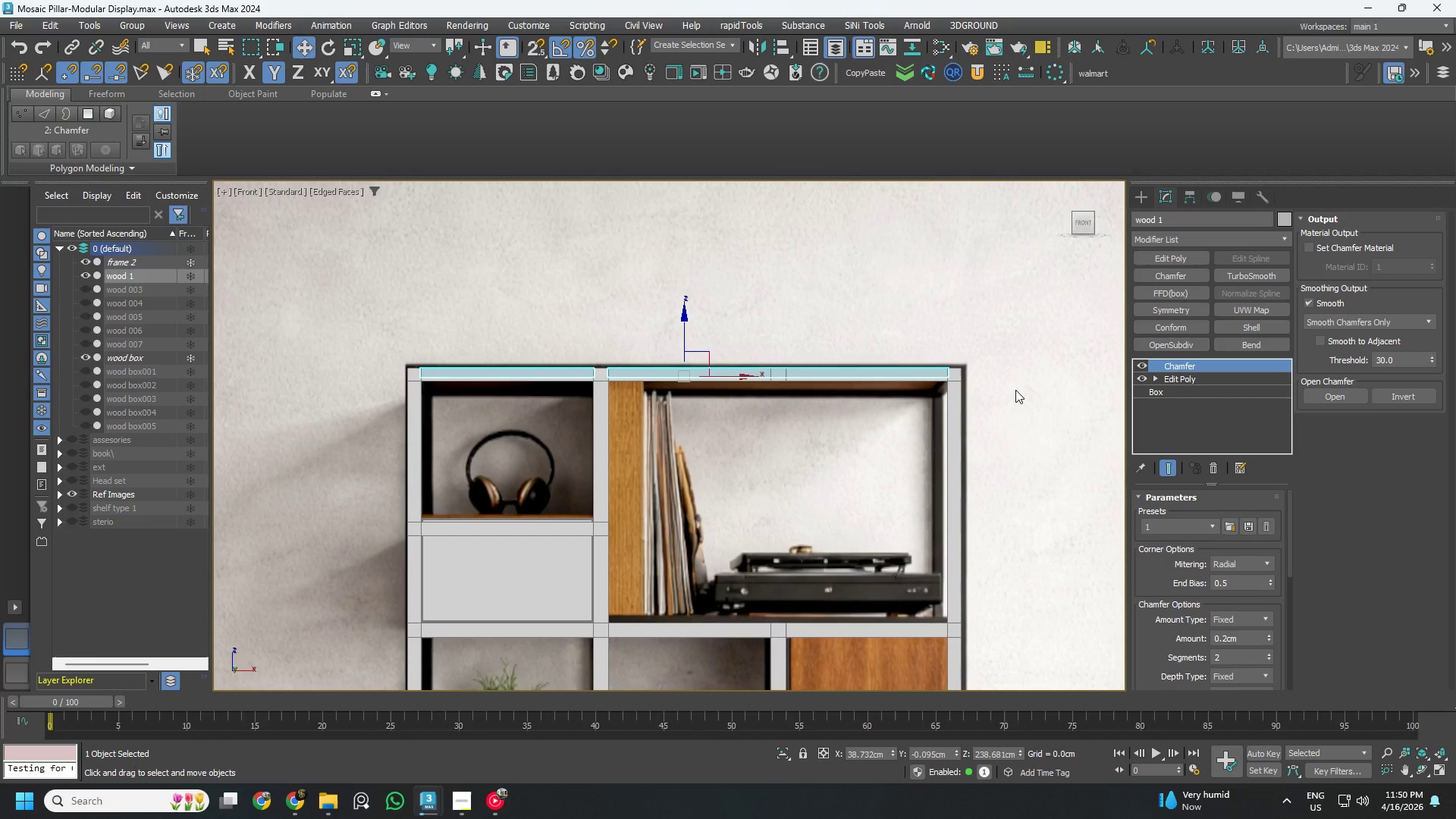 
left_click([1015, 390])
 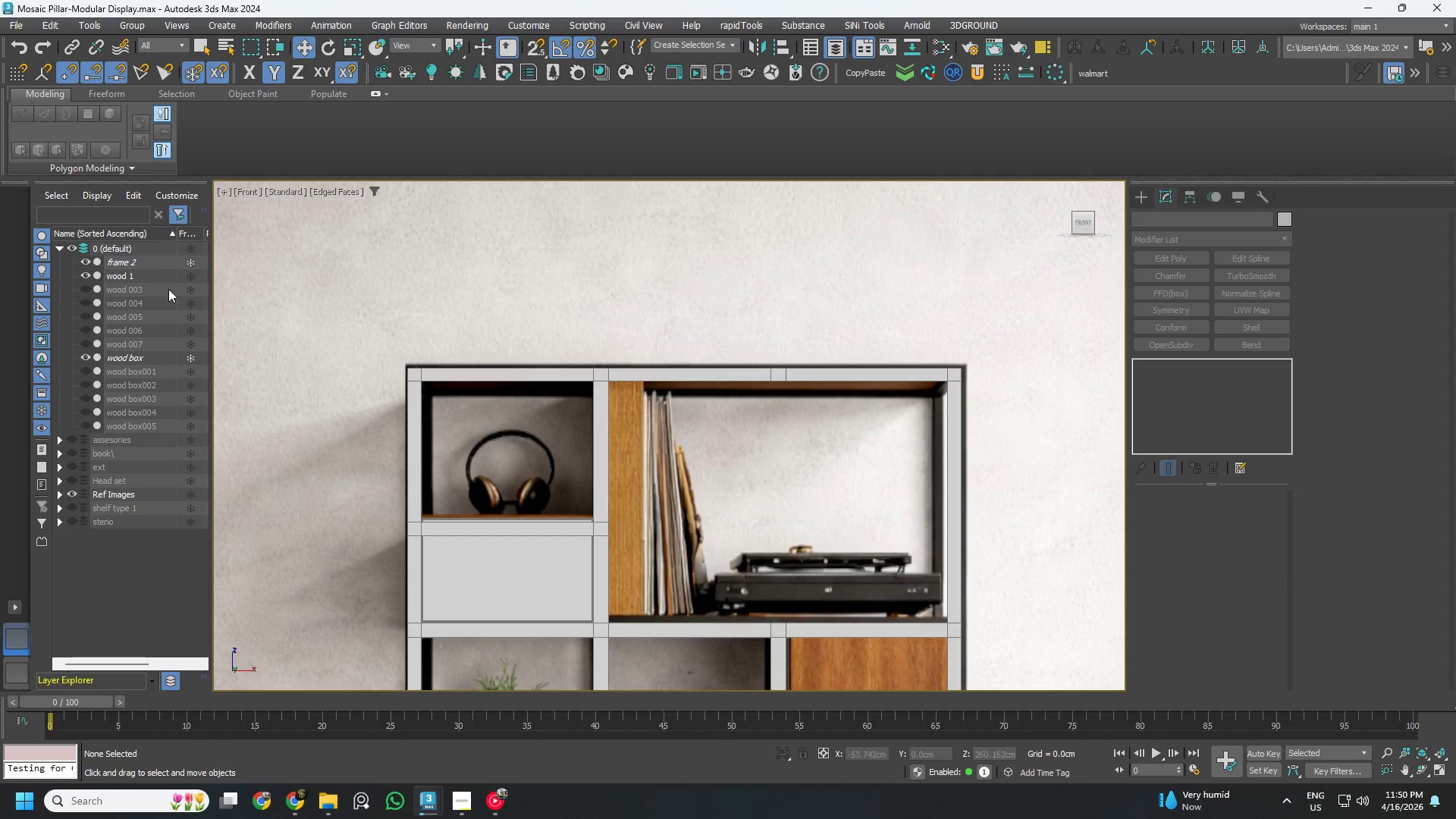 
left_click([188, 276])
 